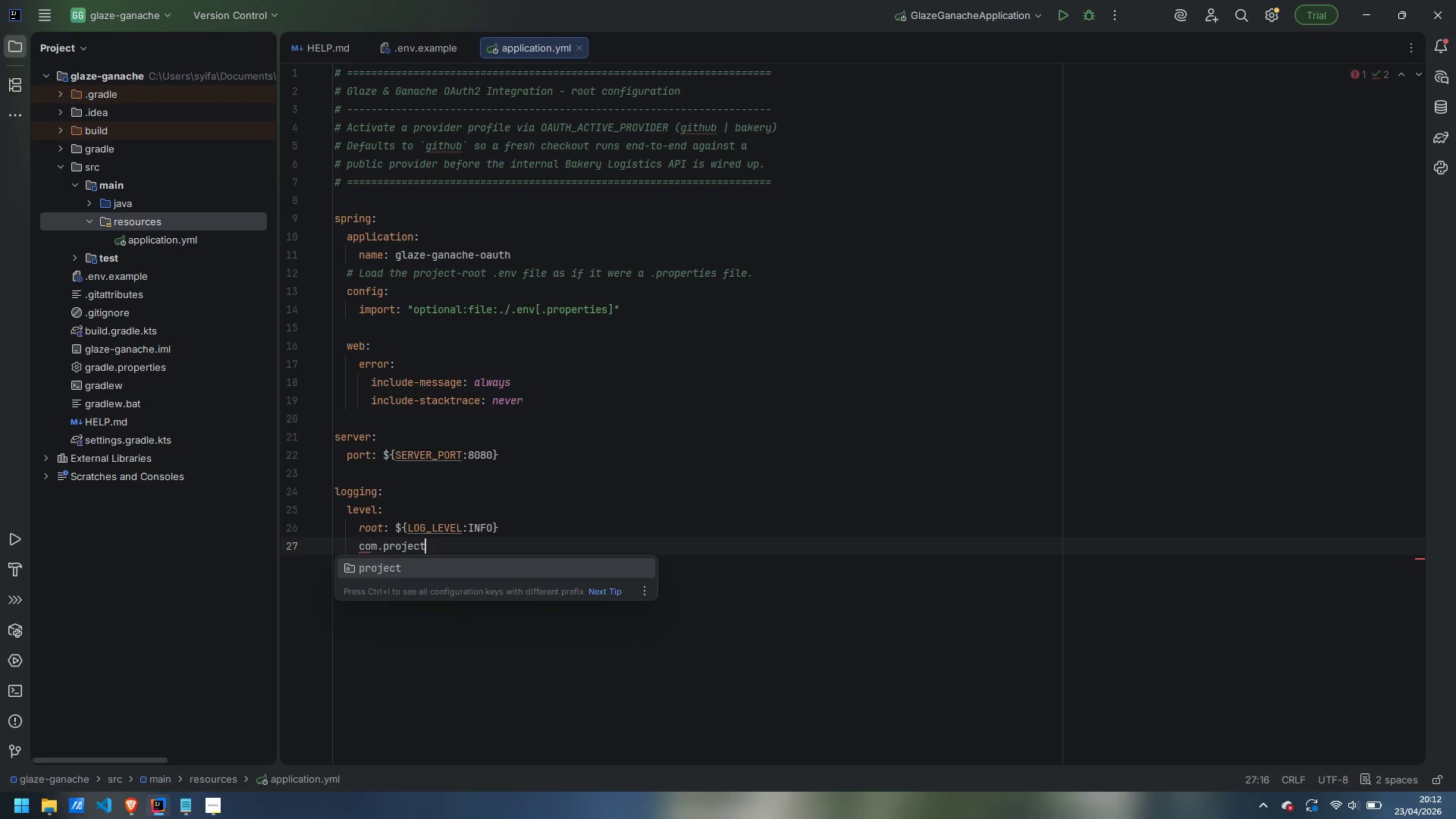 
hold_key(key=ShiftLeft, duration=2.02)
 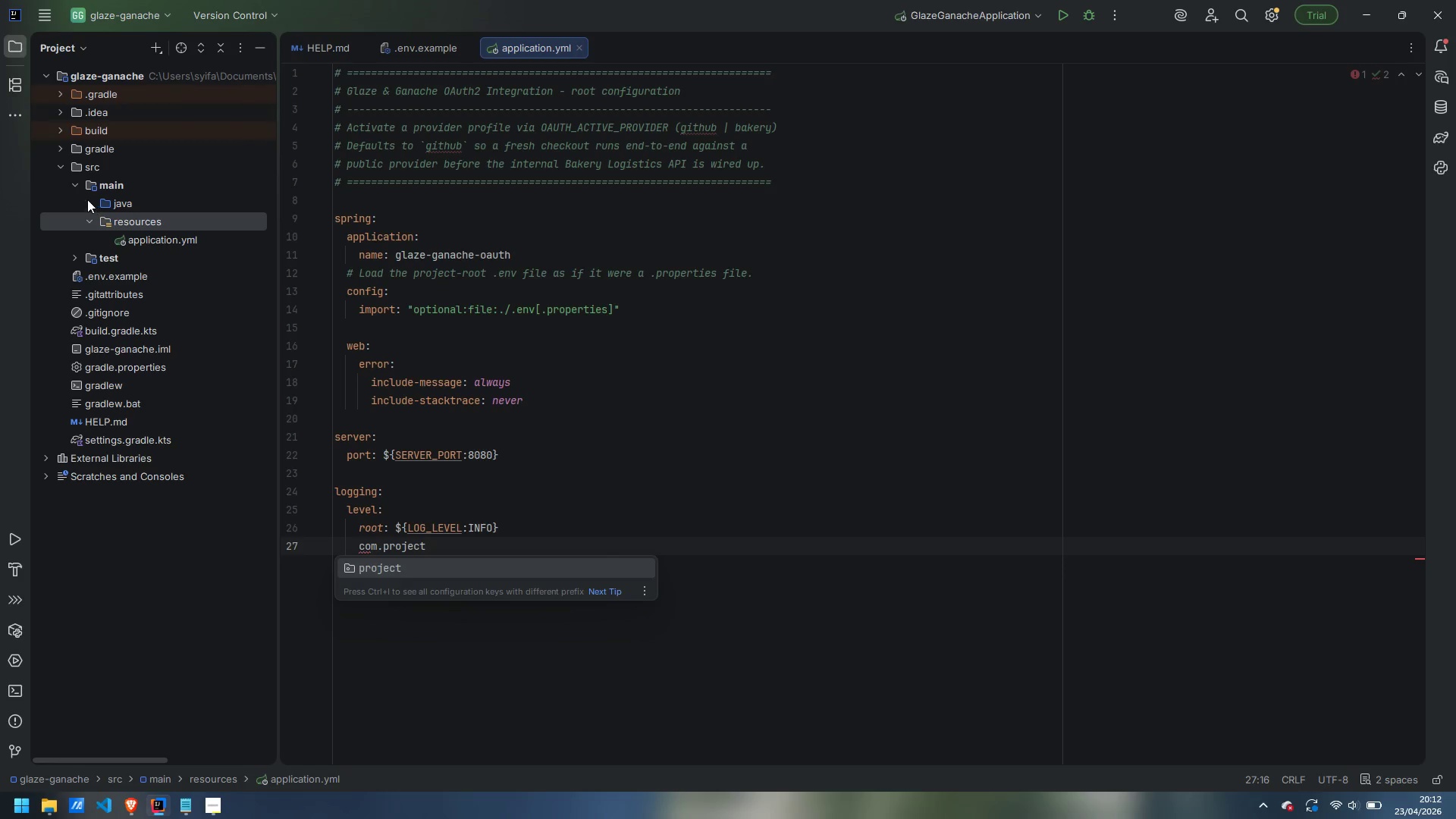 
left_click([87, 202])
 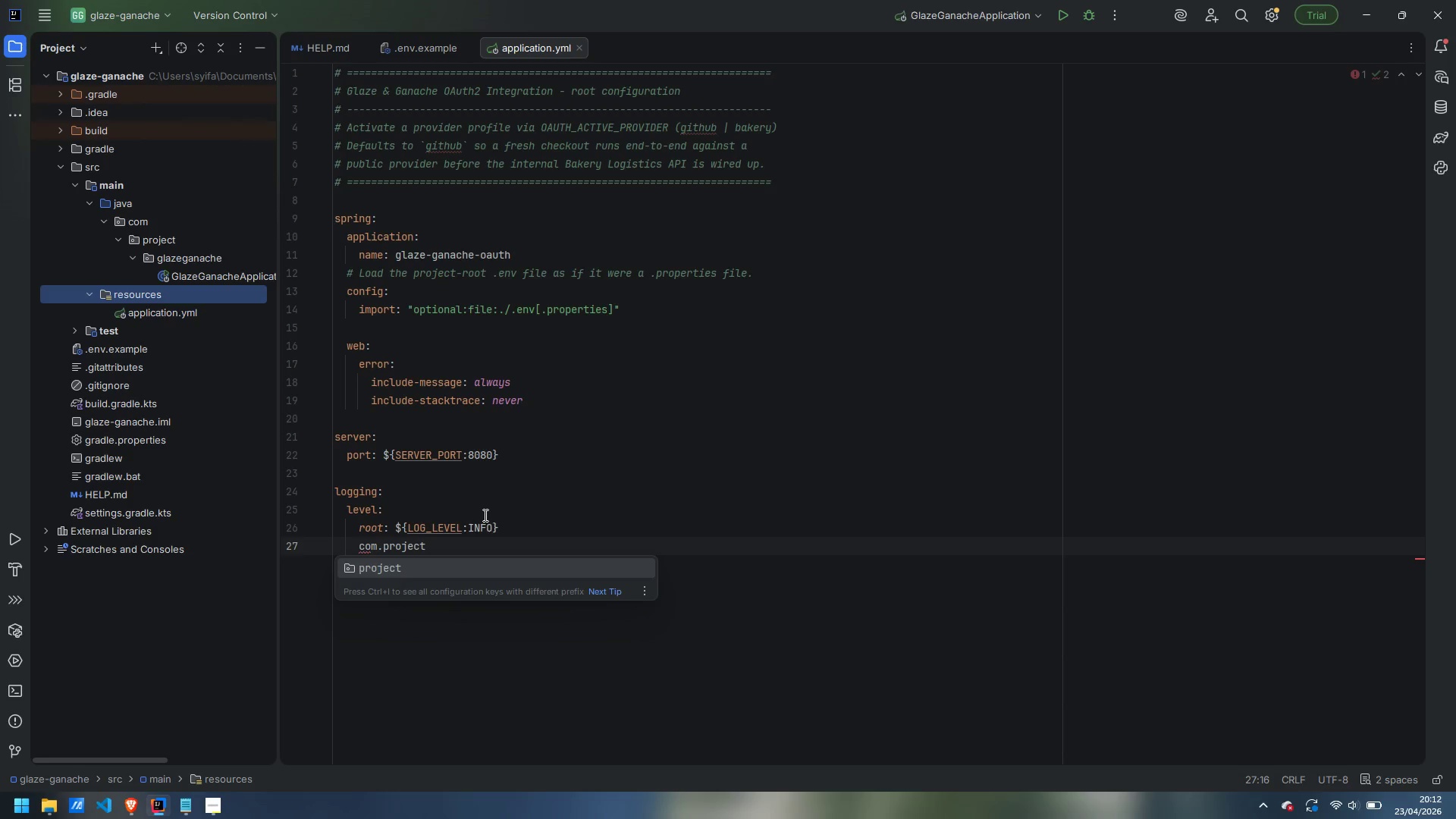 
left_click([483, 547])
 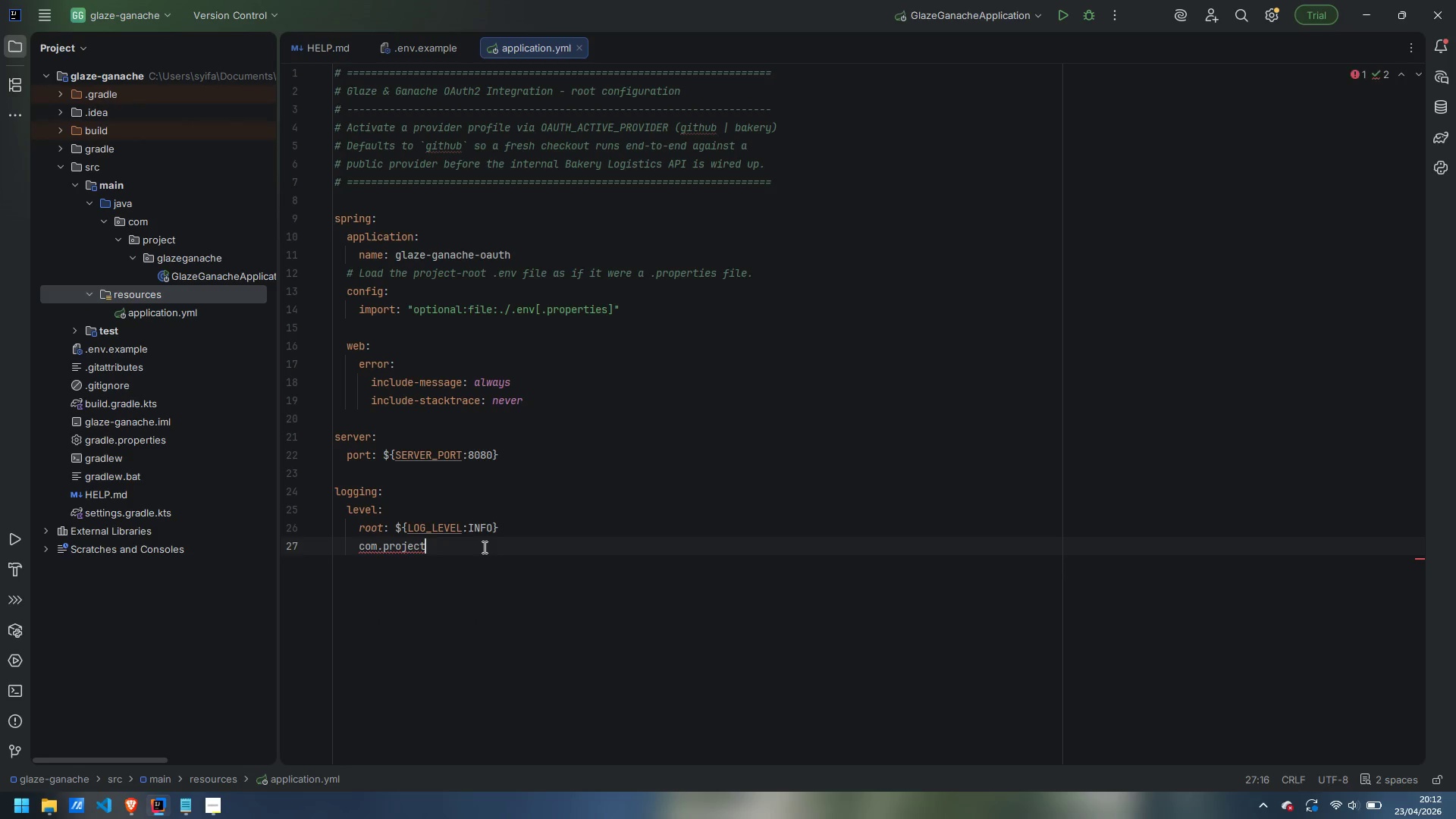 
key(Period)
 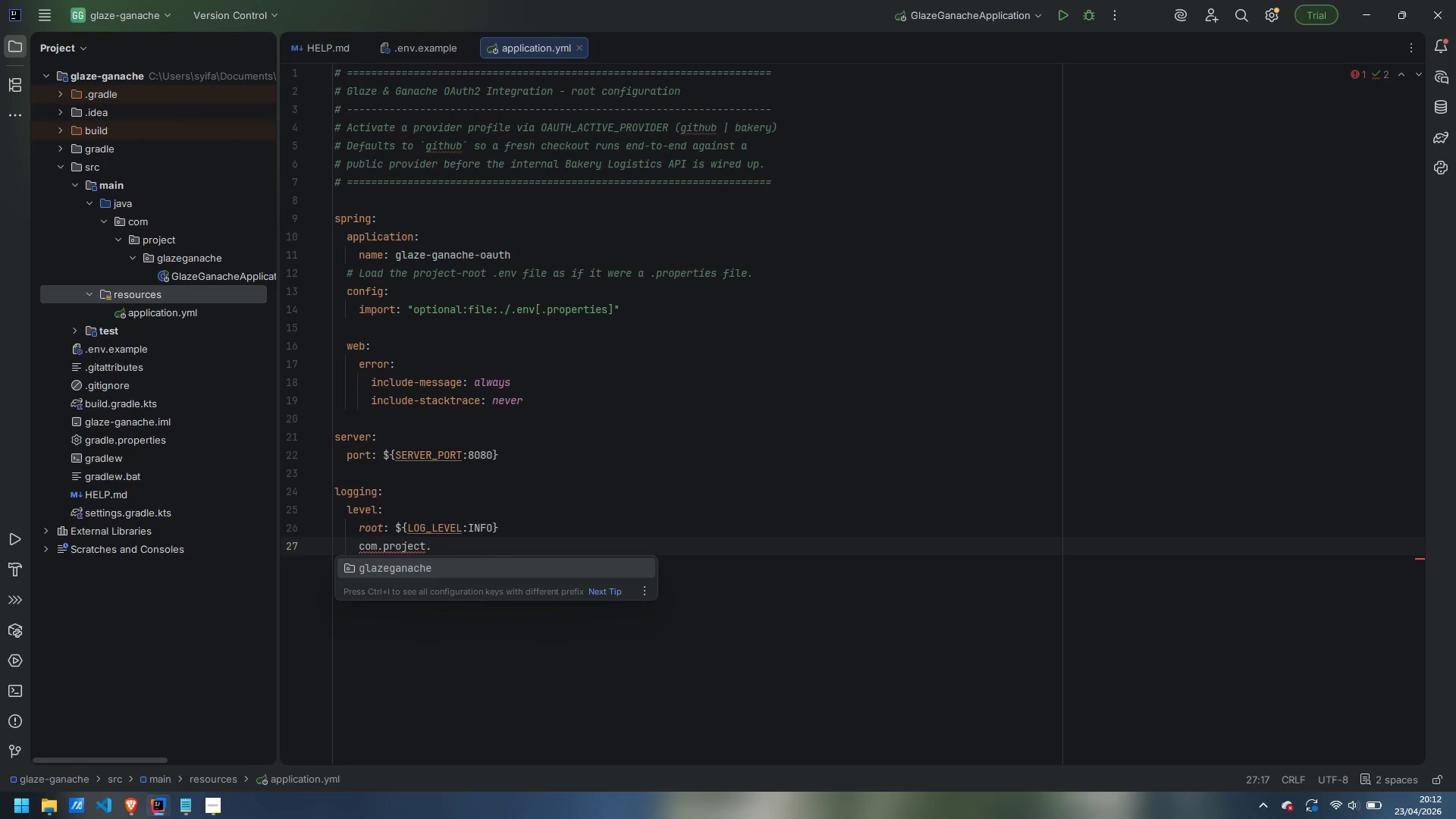 
key(Enter)
 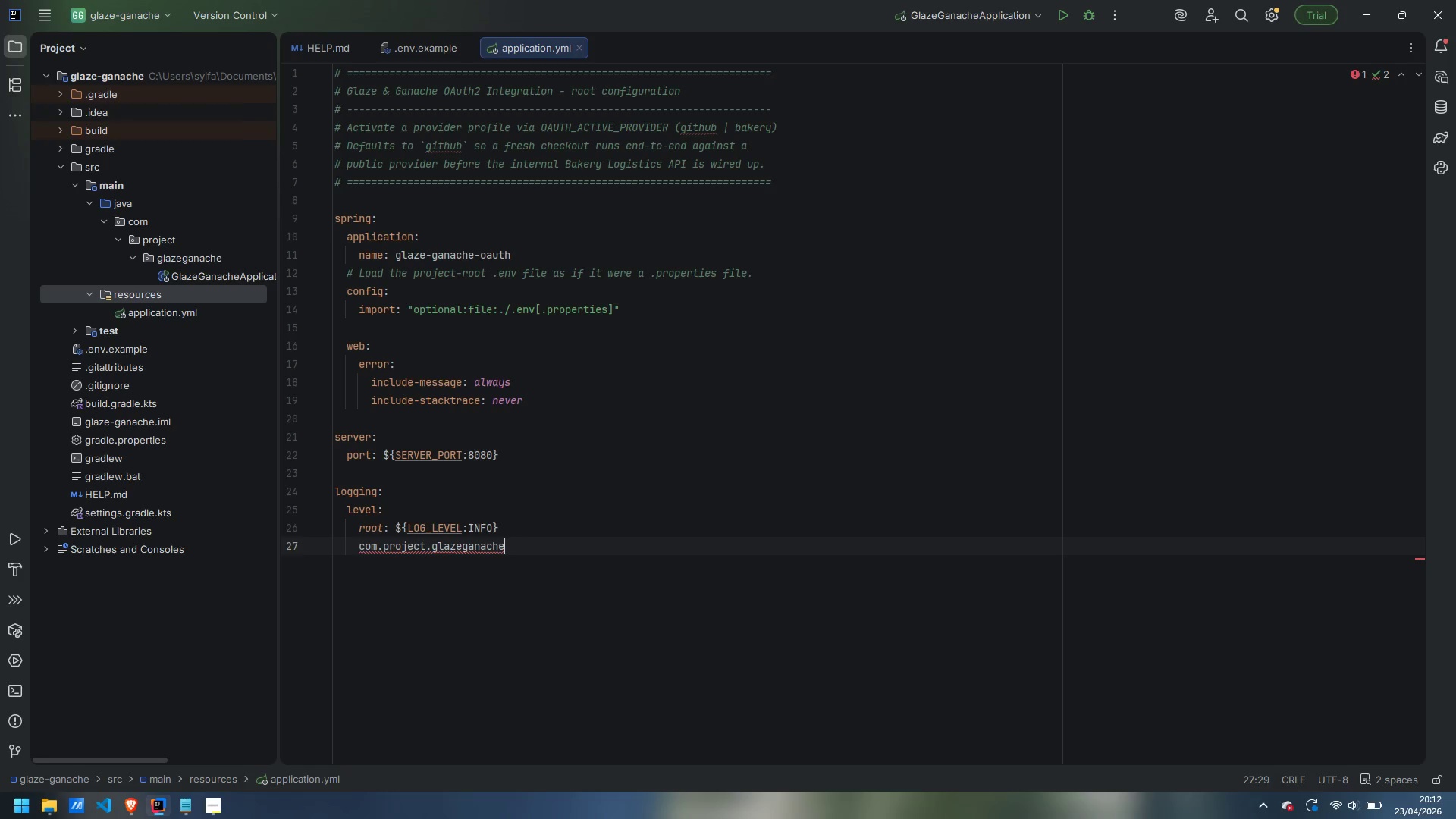 
type(: DEBUG)
 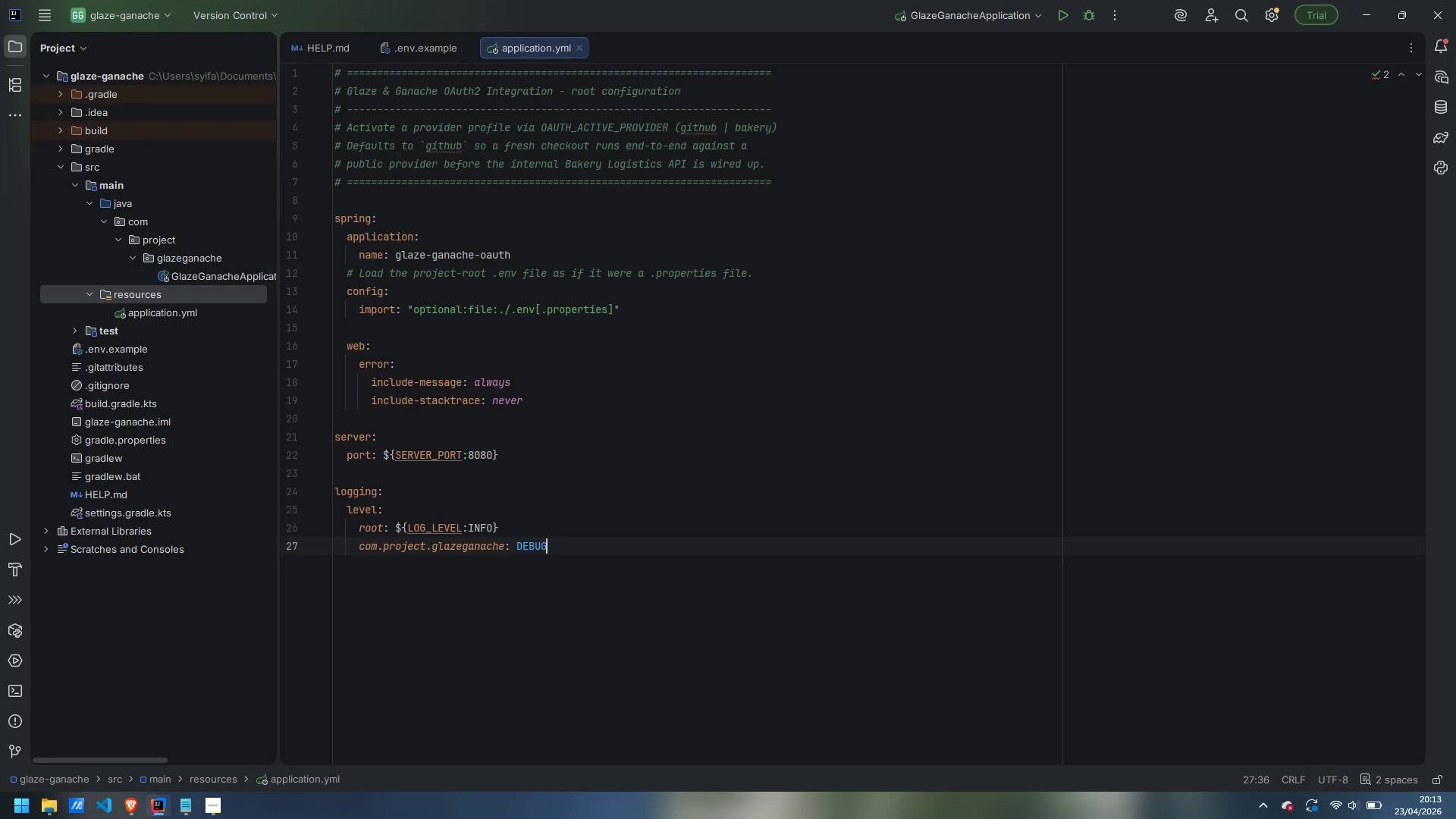 
key(Enter)
 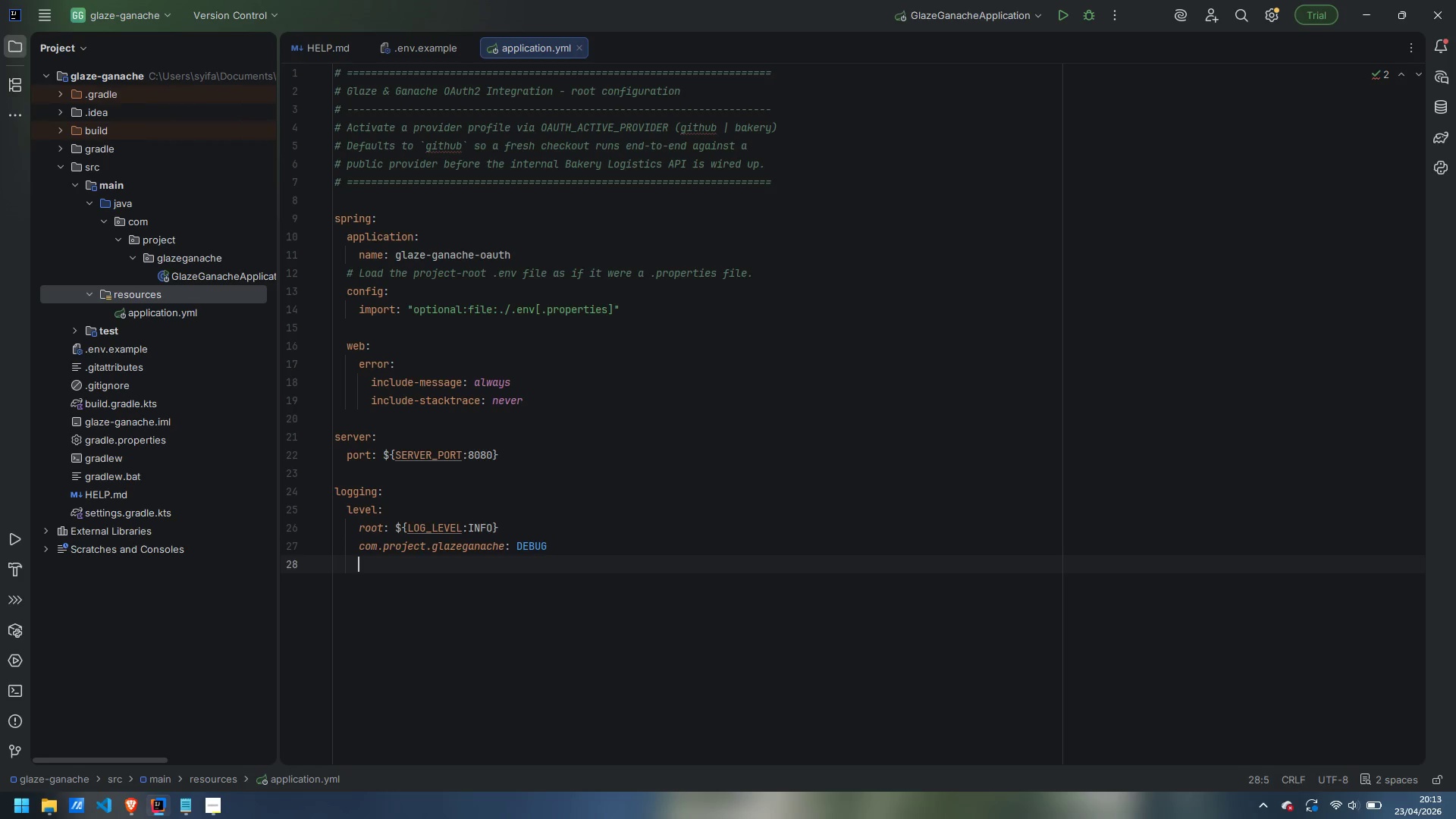 
type(org.ps)
key(Backspace)
key(Backspace)
type(springframework.securoit)
key(Backspace)
key(Backspace)
key(Backspace)
type(ity: INFO)
 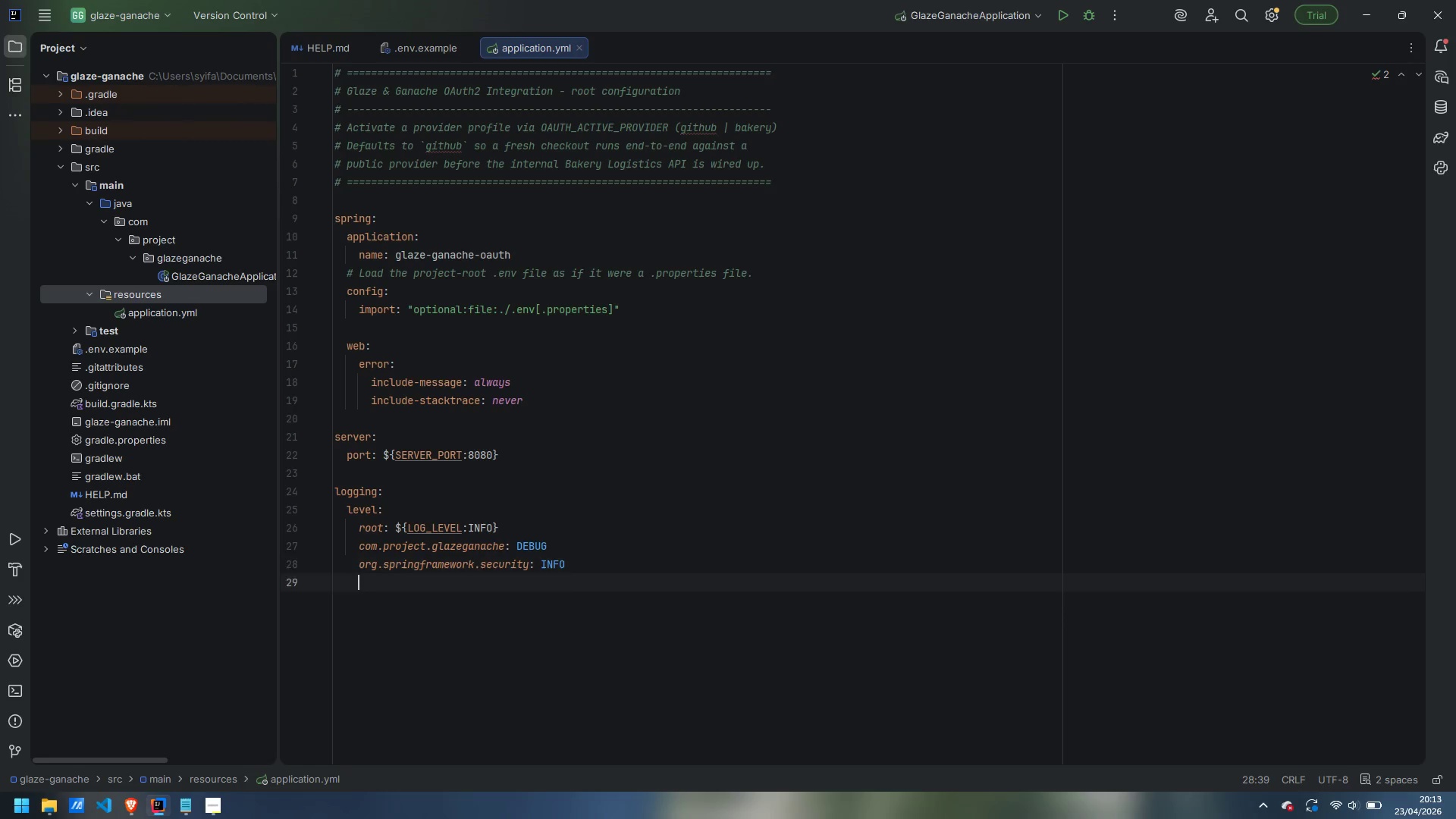 
key(Enter)
 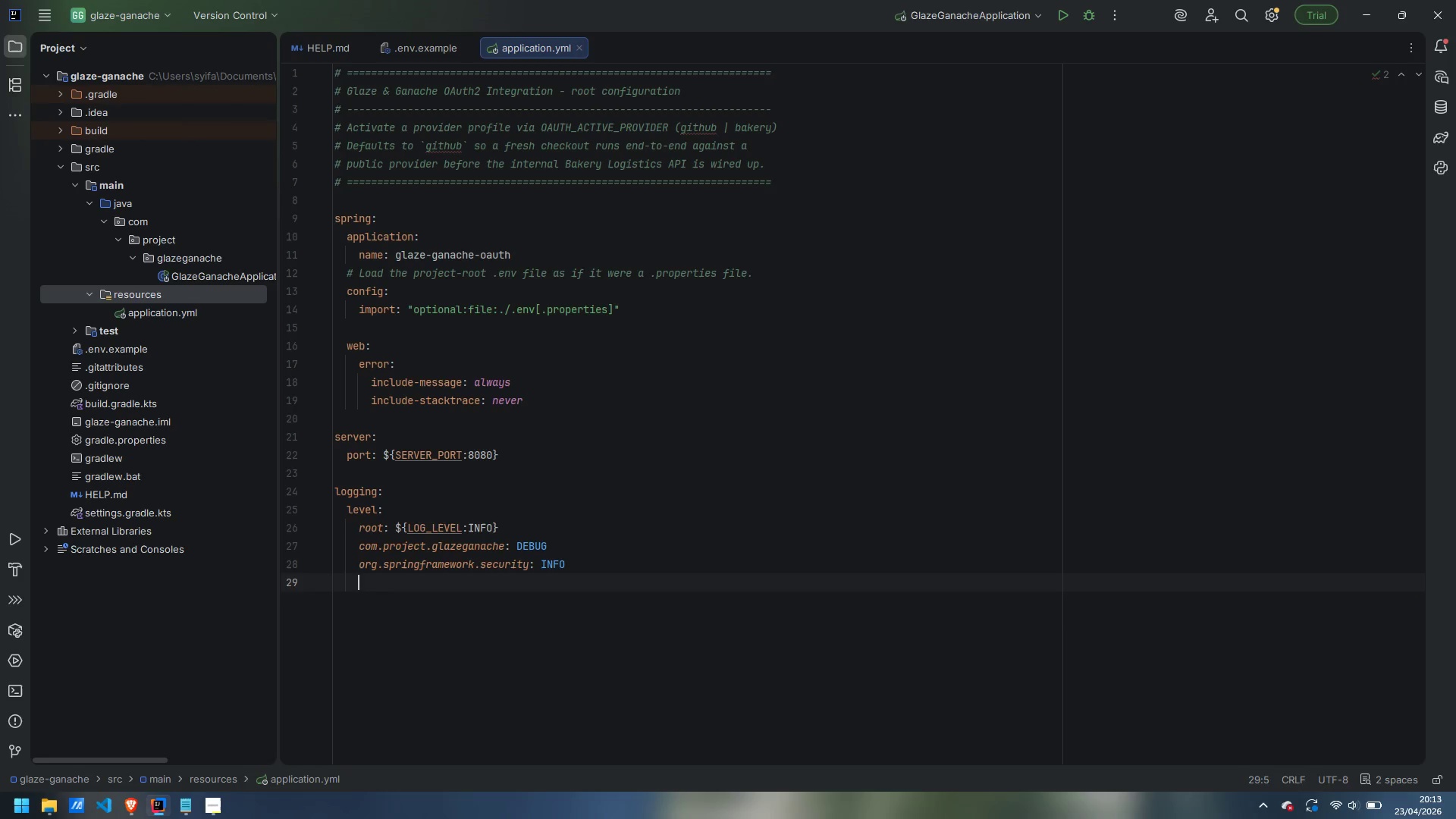 
type(org.springframework.web.client: INFO)
 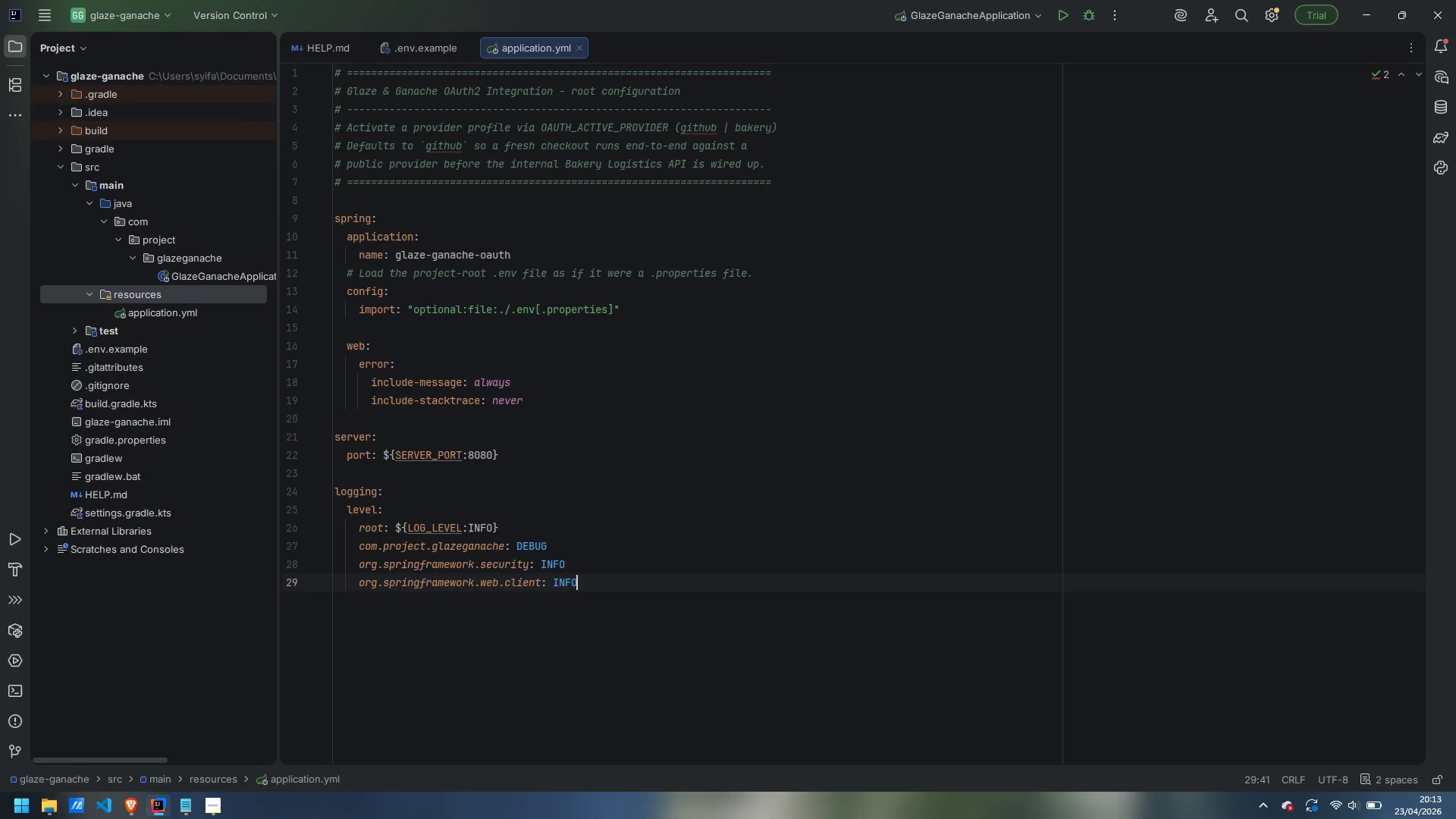 
key(Enter)
 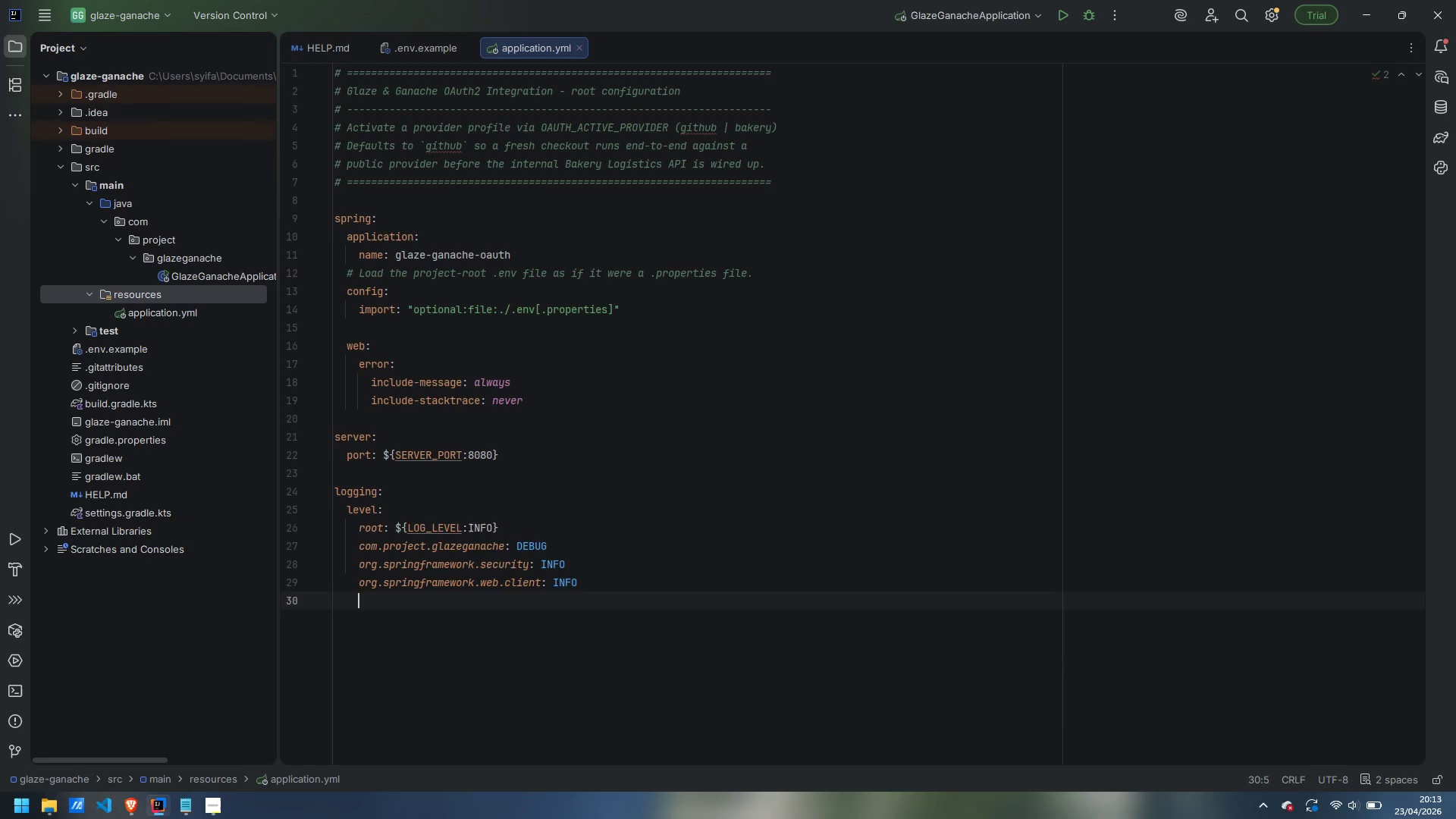 
key(Enter)
 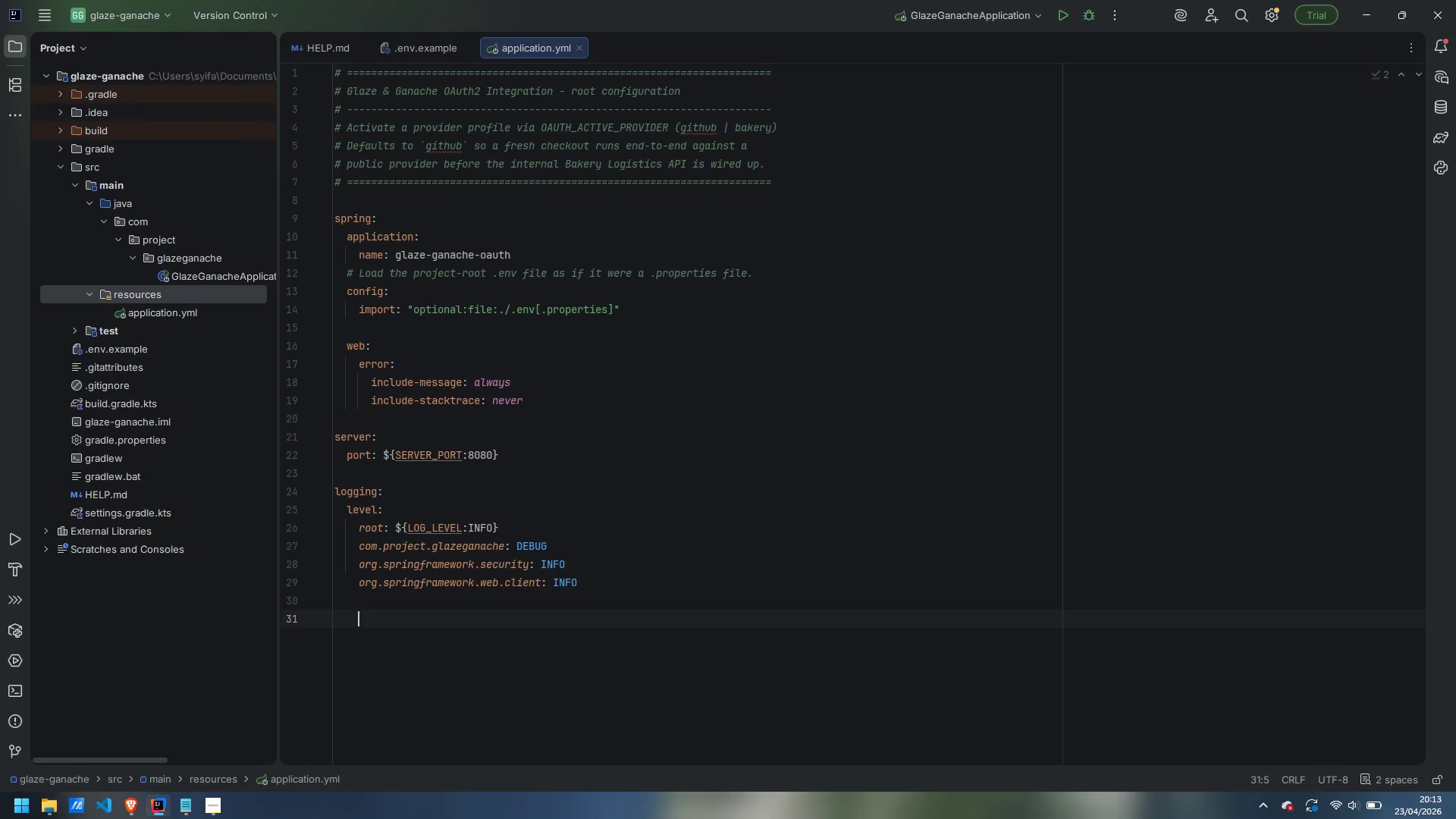 
key(Backspace)
key(Backspace)
type(# ---------- Glaze )
 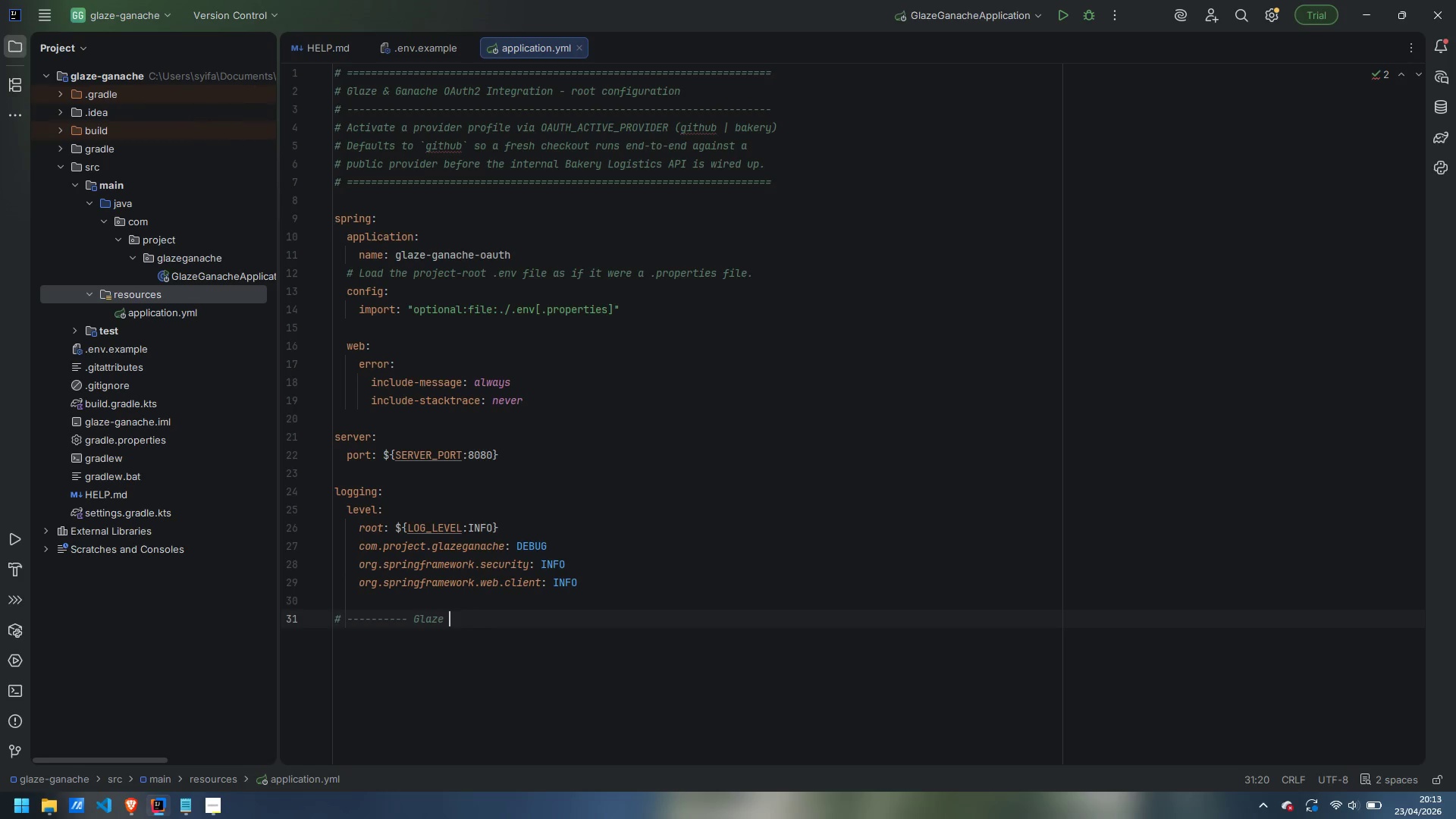 
type(& Ganache custom OAUT)
key(Backspace)
key(Backspace)
type(uth )
key(Backspace)
type(2 properties ----------)
 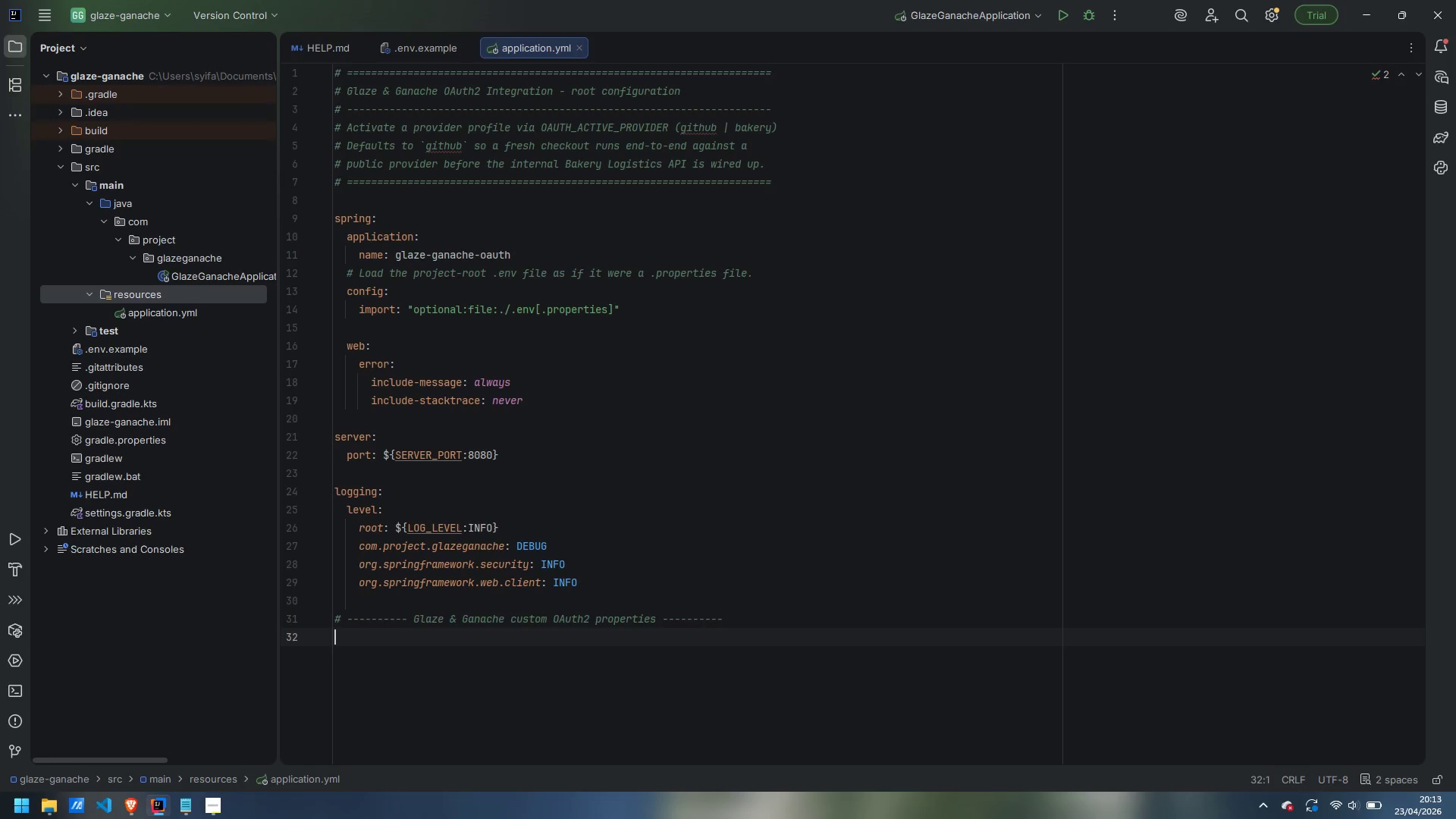 
 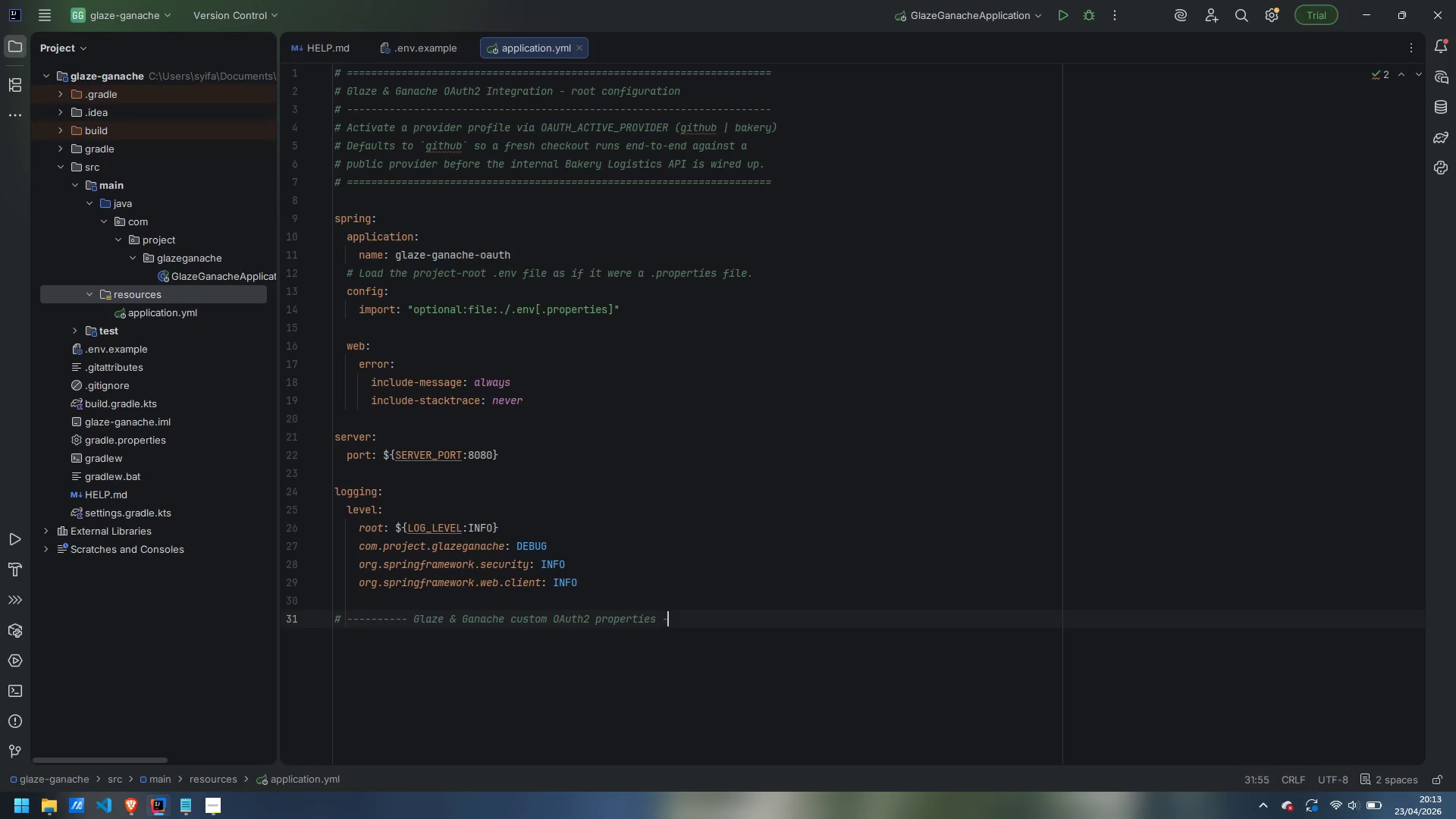 
key(Enter)
 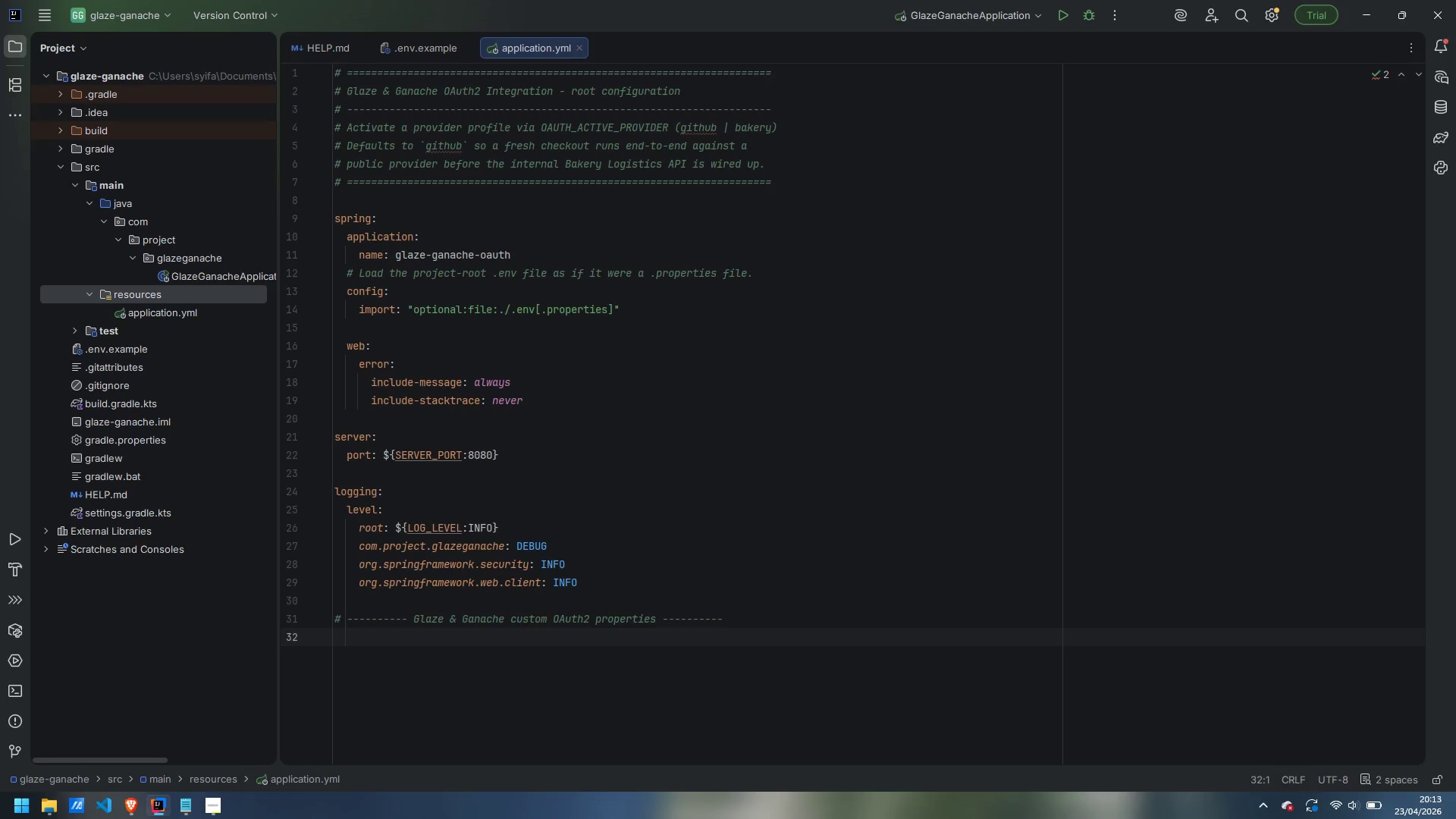 
type(glazehanache:)
 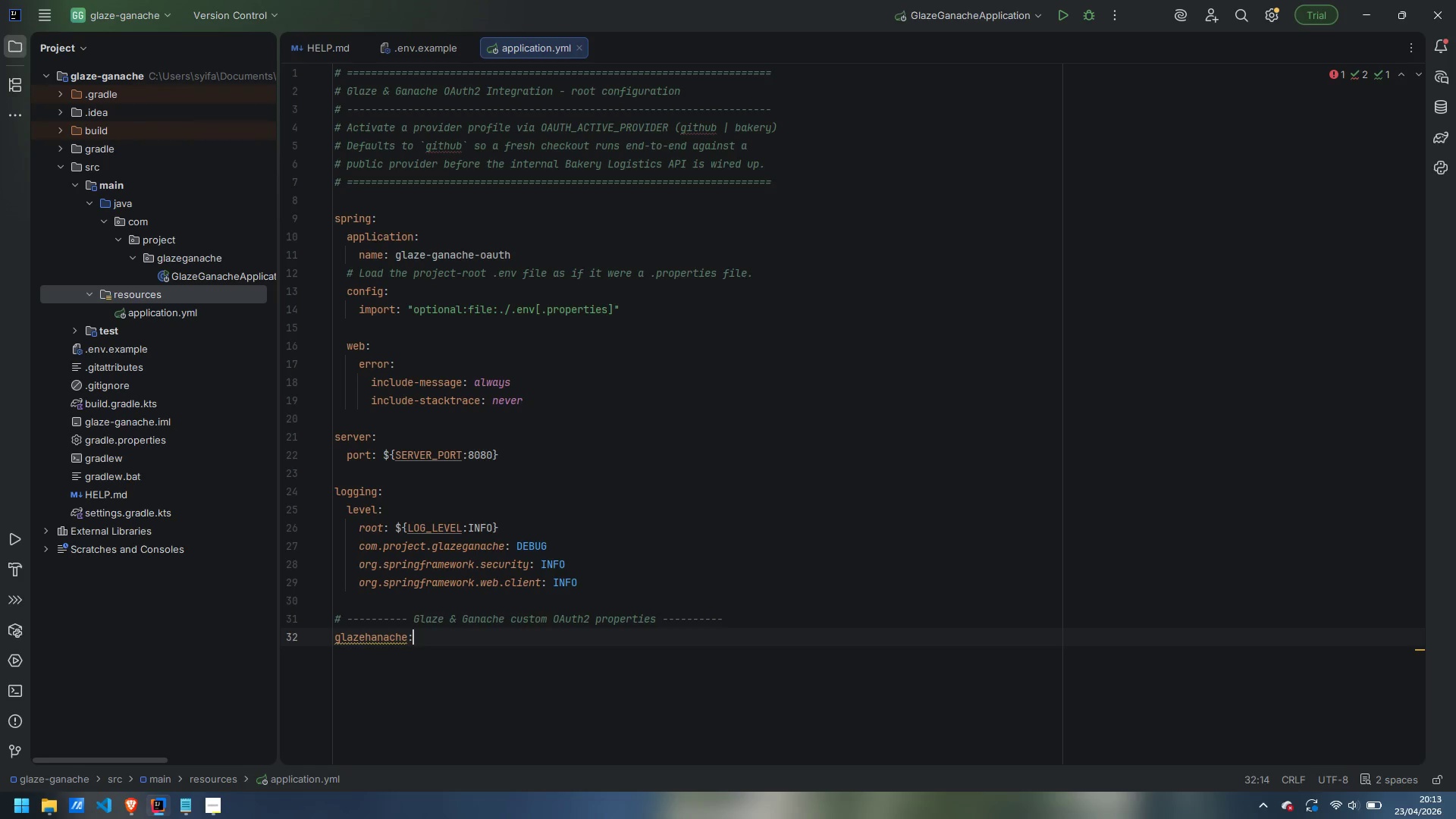 
key(Enter)
 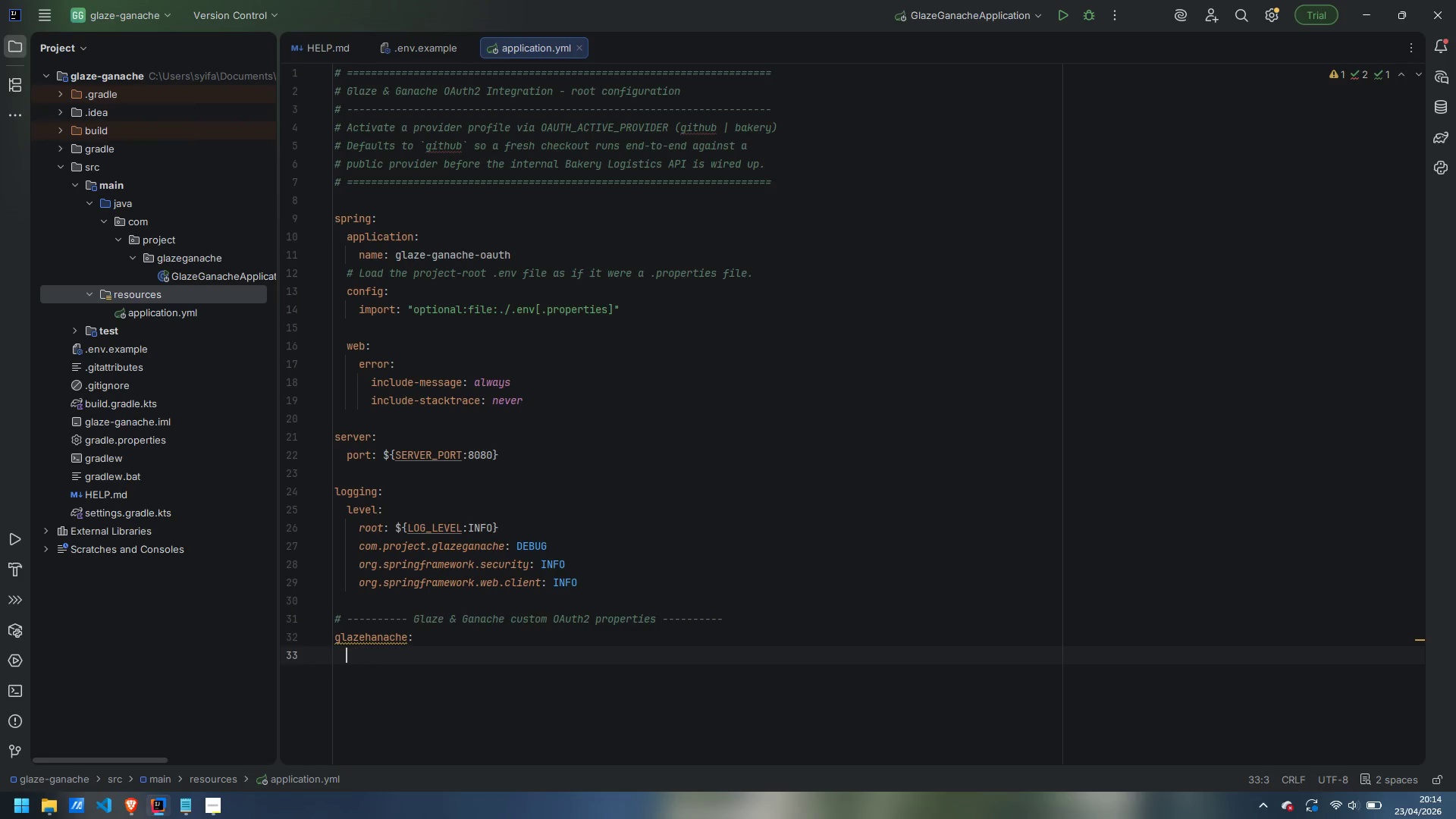 
type(oauth2:)
 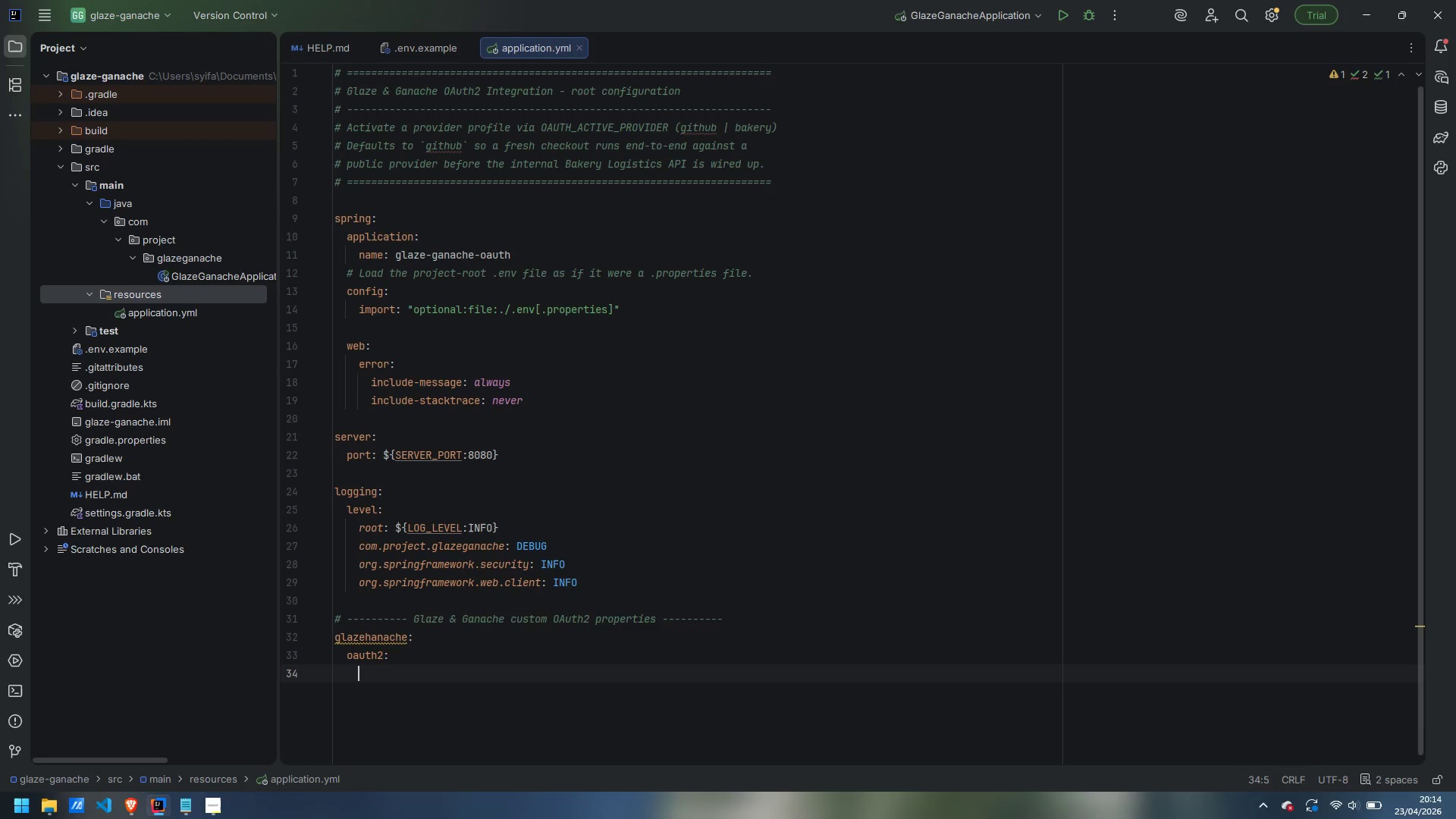 
 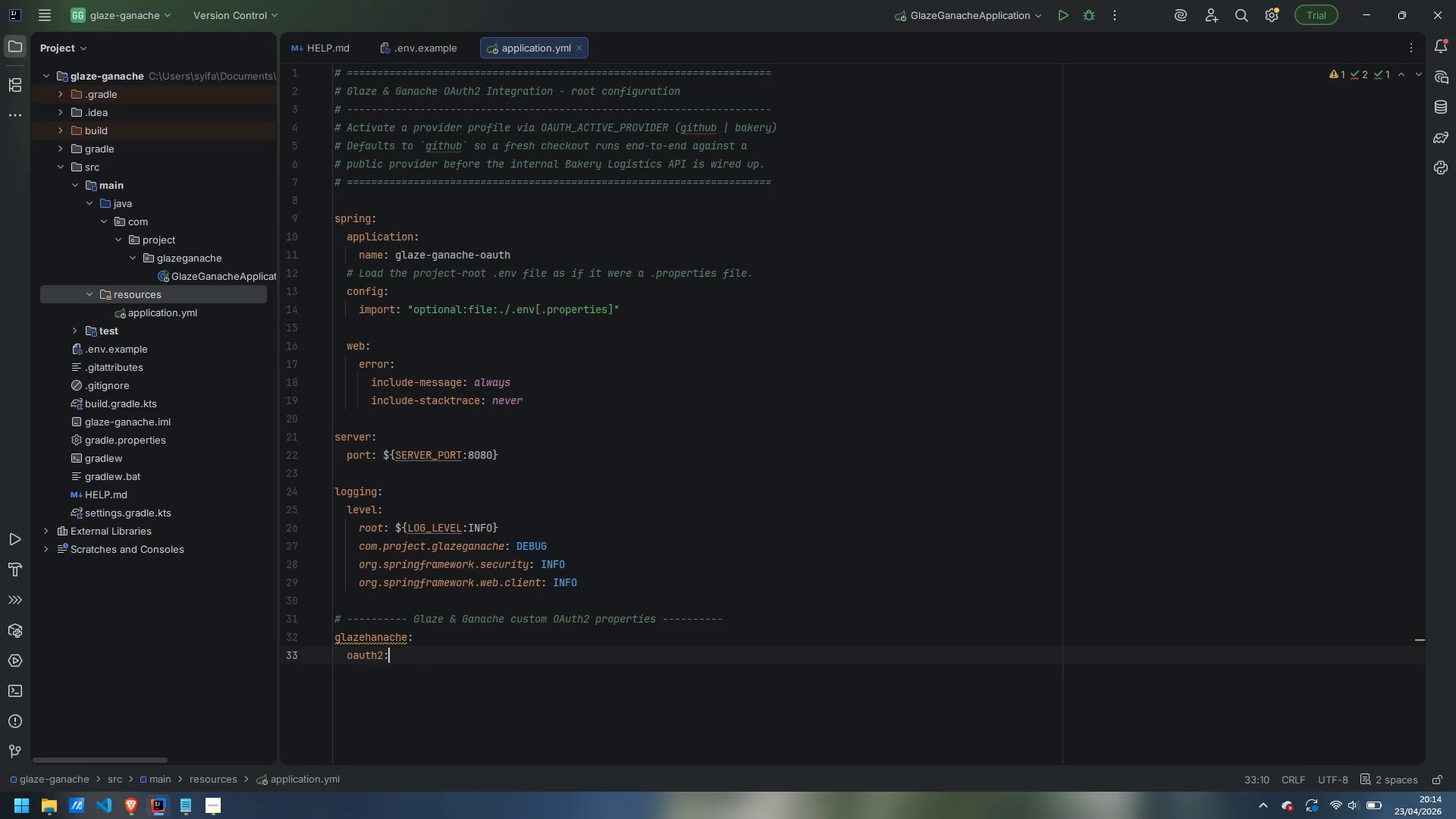 
key(Enter)
 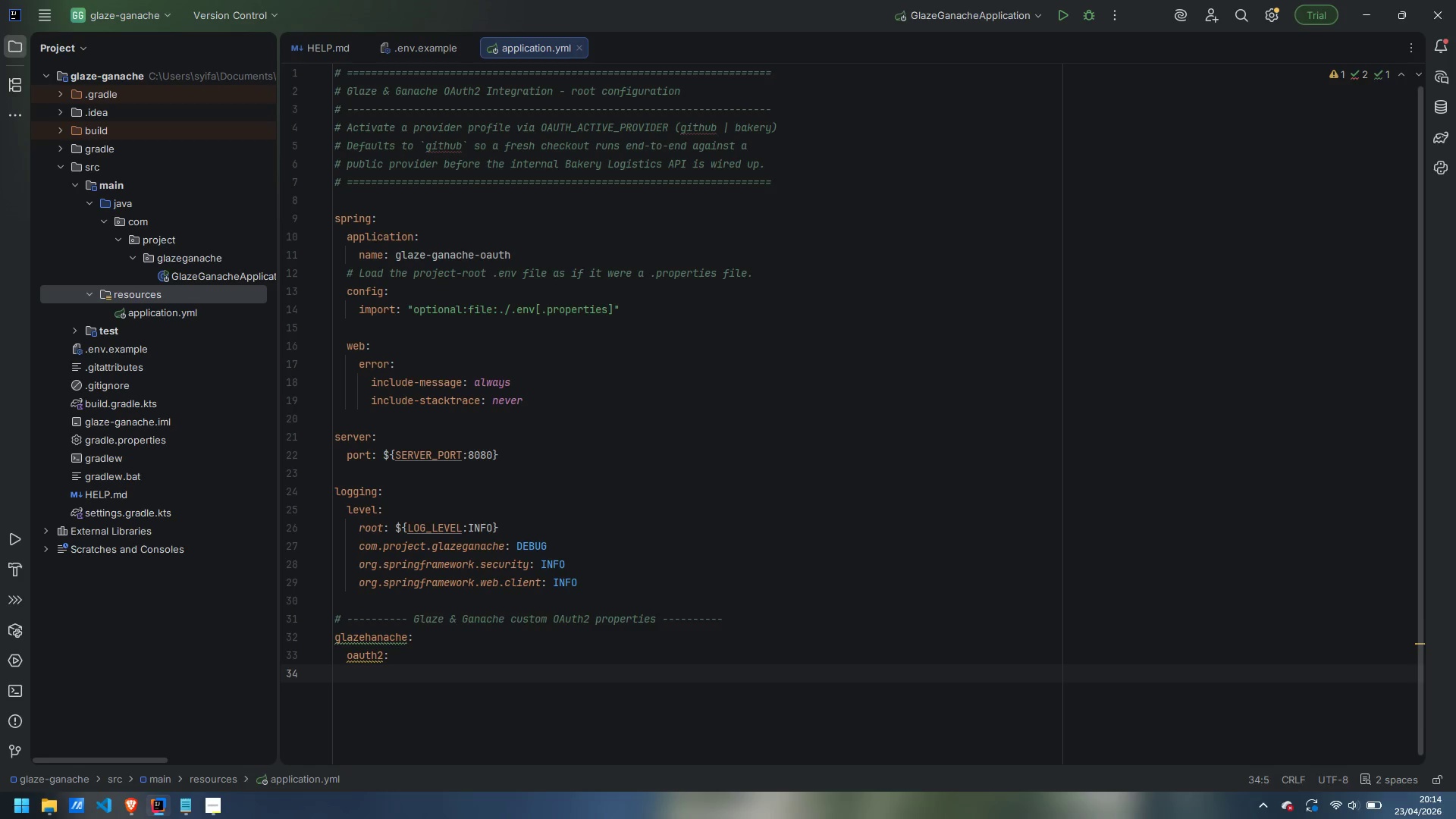 
type(# Active provider key, resolved at startup)
 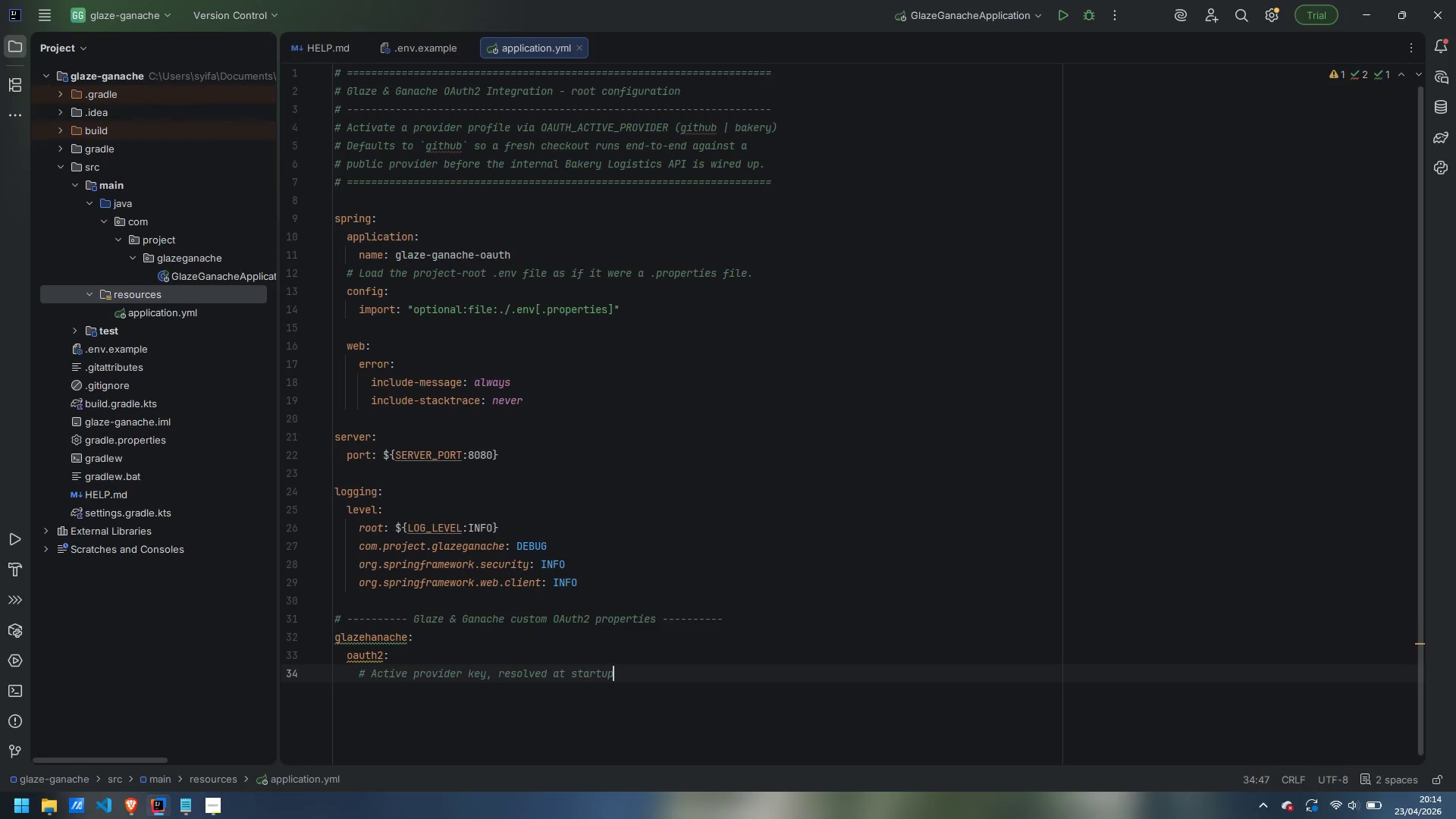 
key(Enter)
 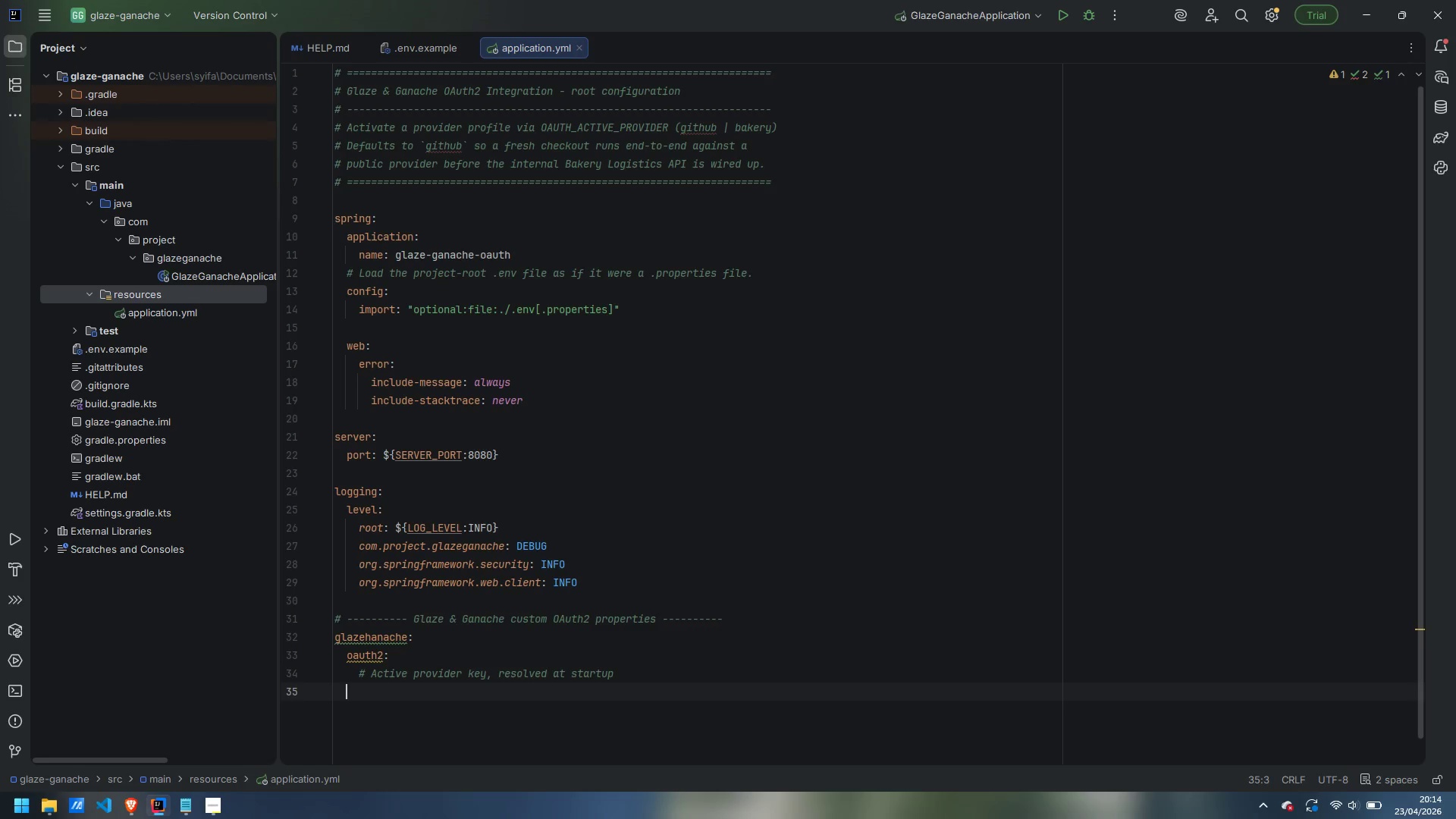 
key(Tab)
type(active-provider: ${})
 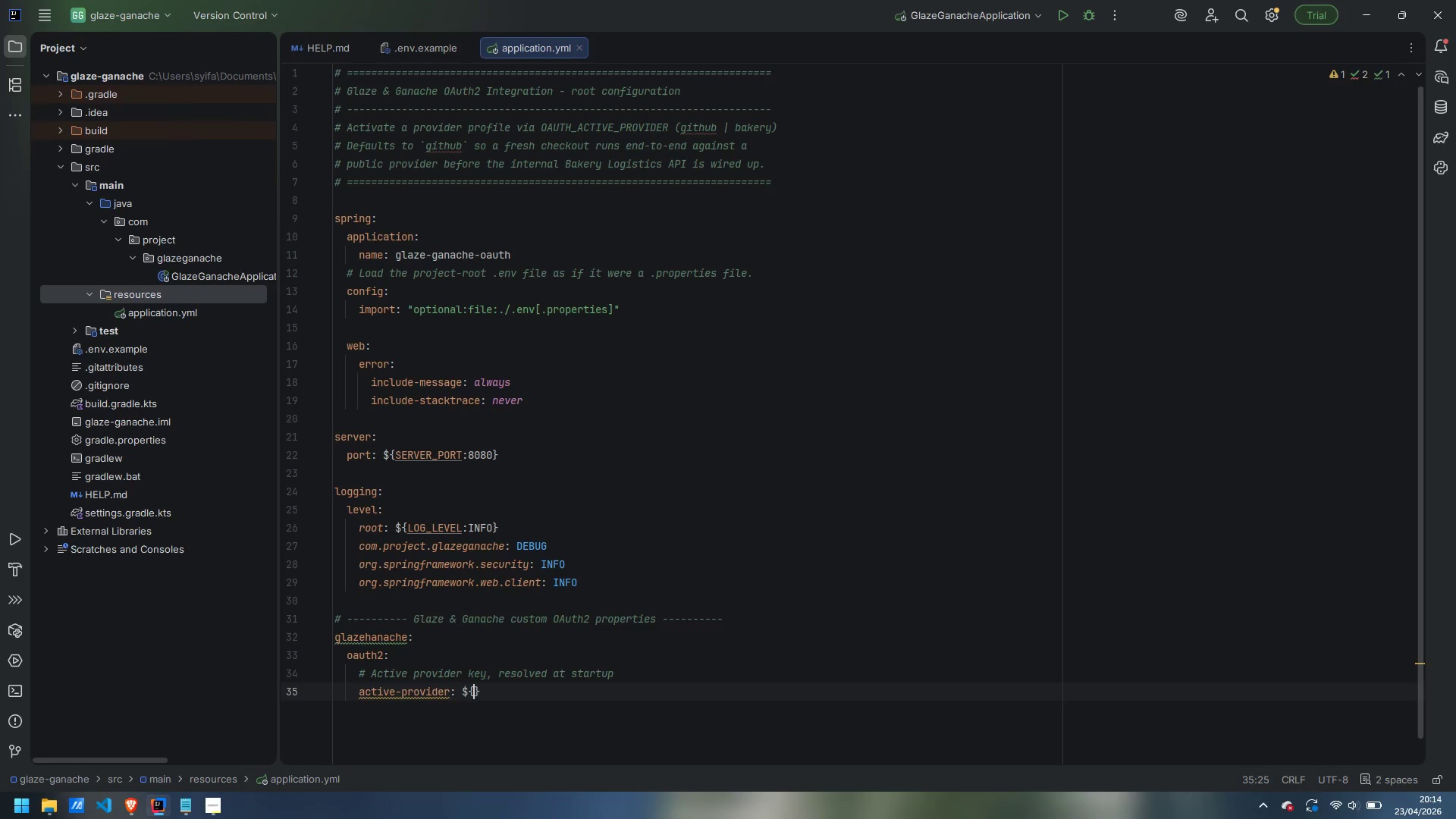 
 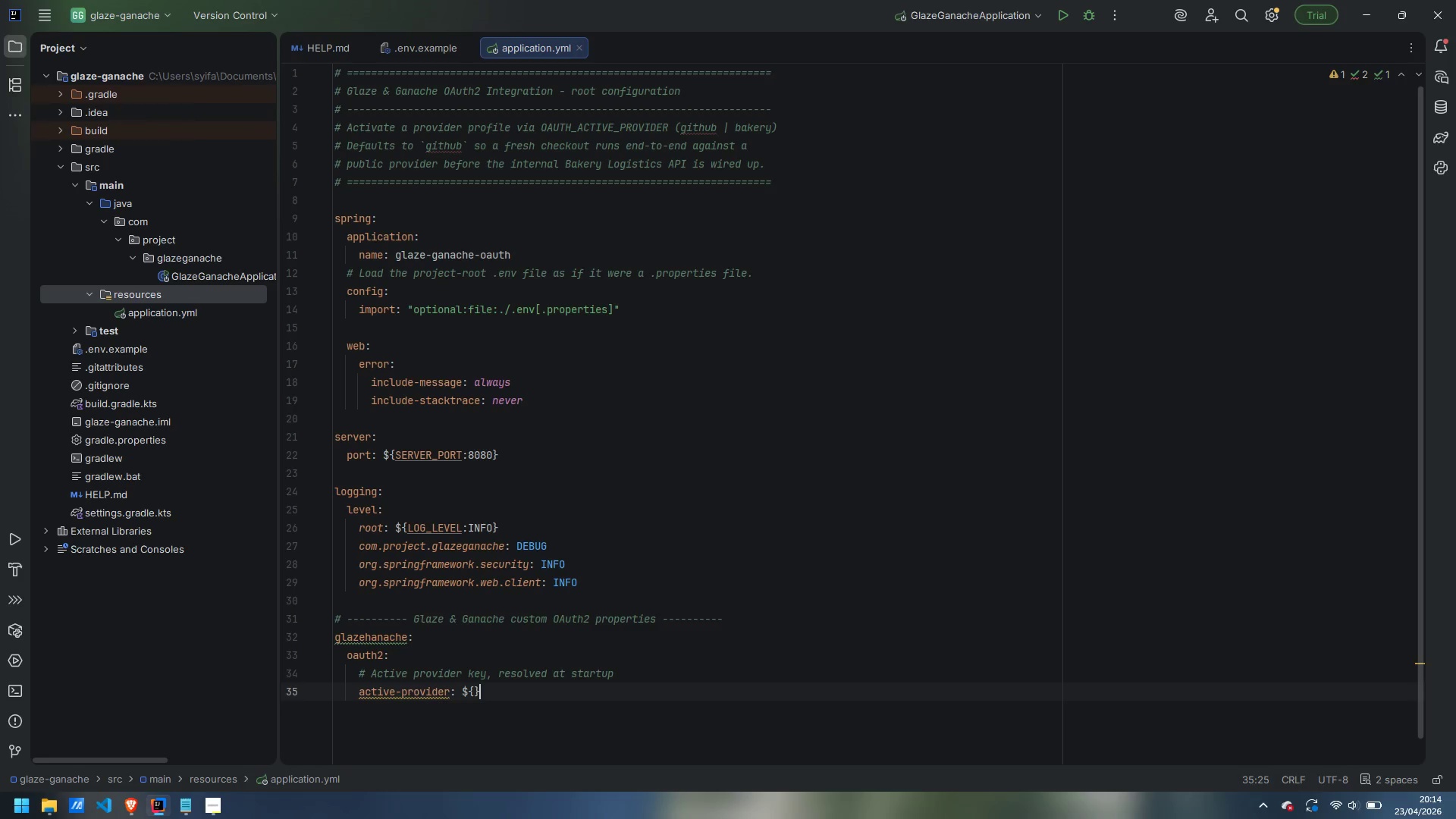 
key(ArrowLeft)
 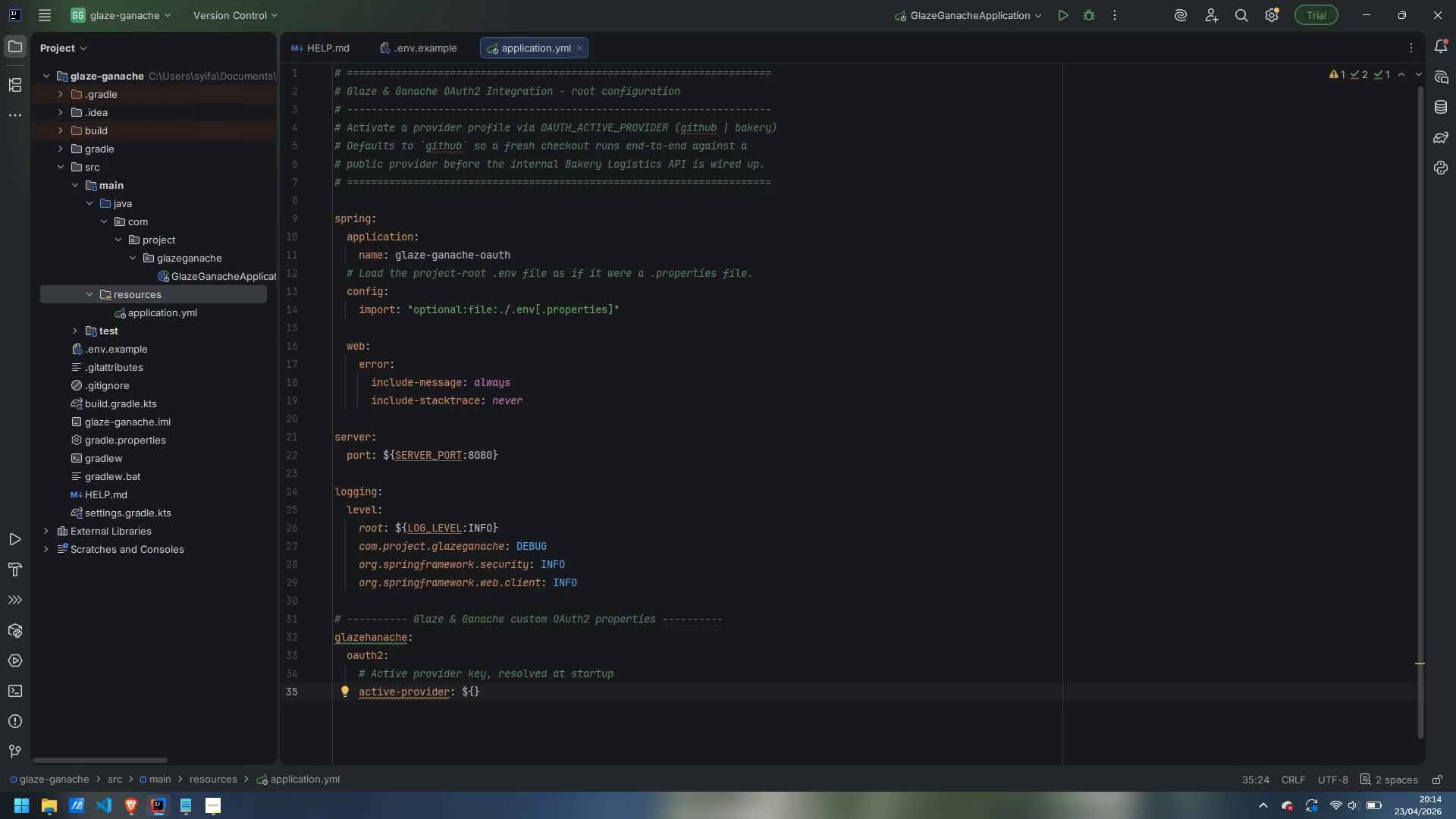 
type(OAUTH_ACTIVE_PROVIER)
key(Backspace)
key(Backspace)
type(DER:github)
 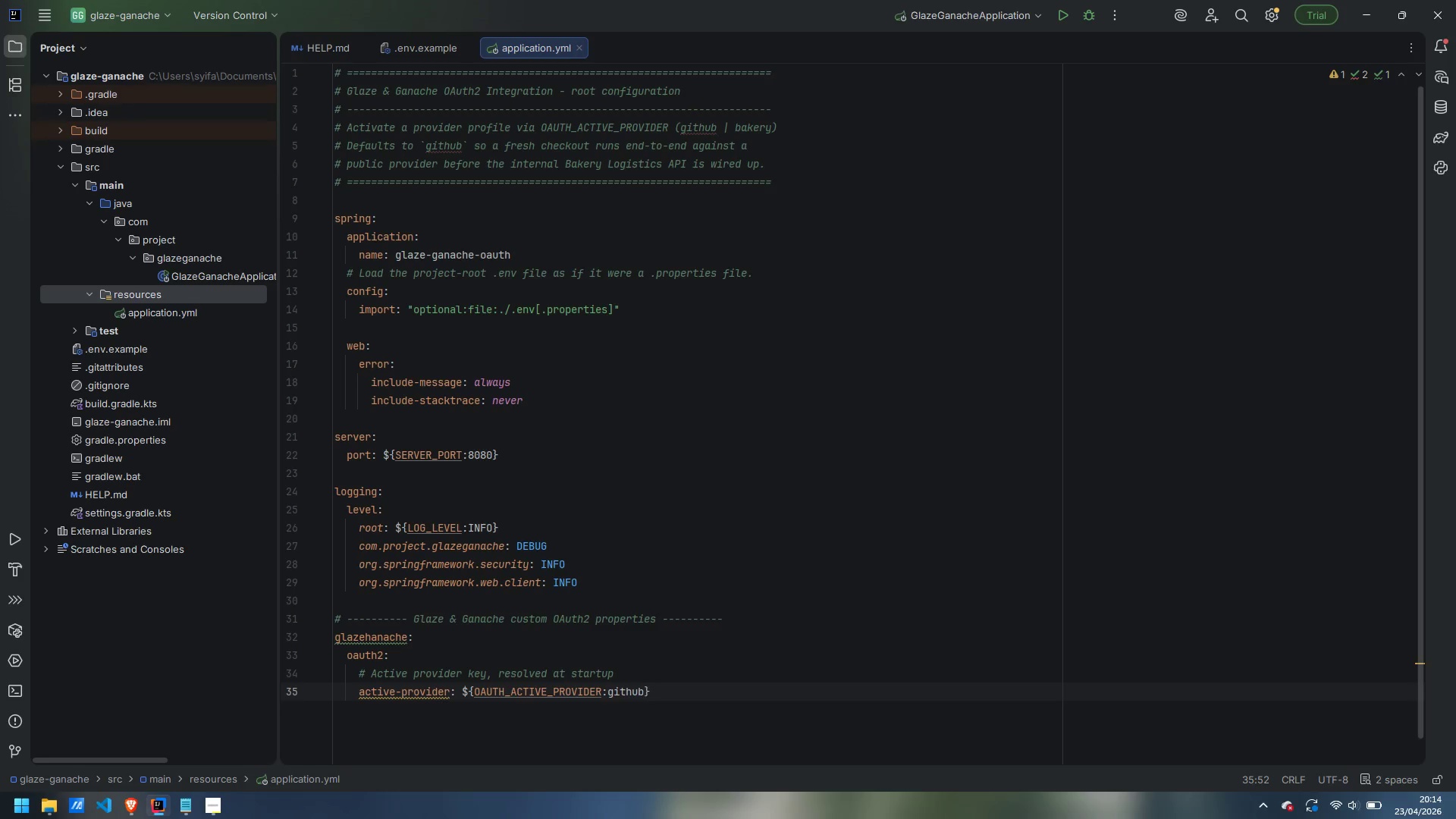 
key(ArrowRight)
 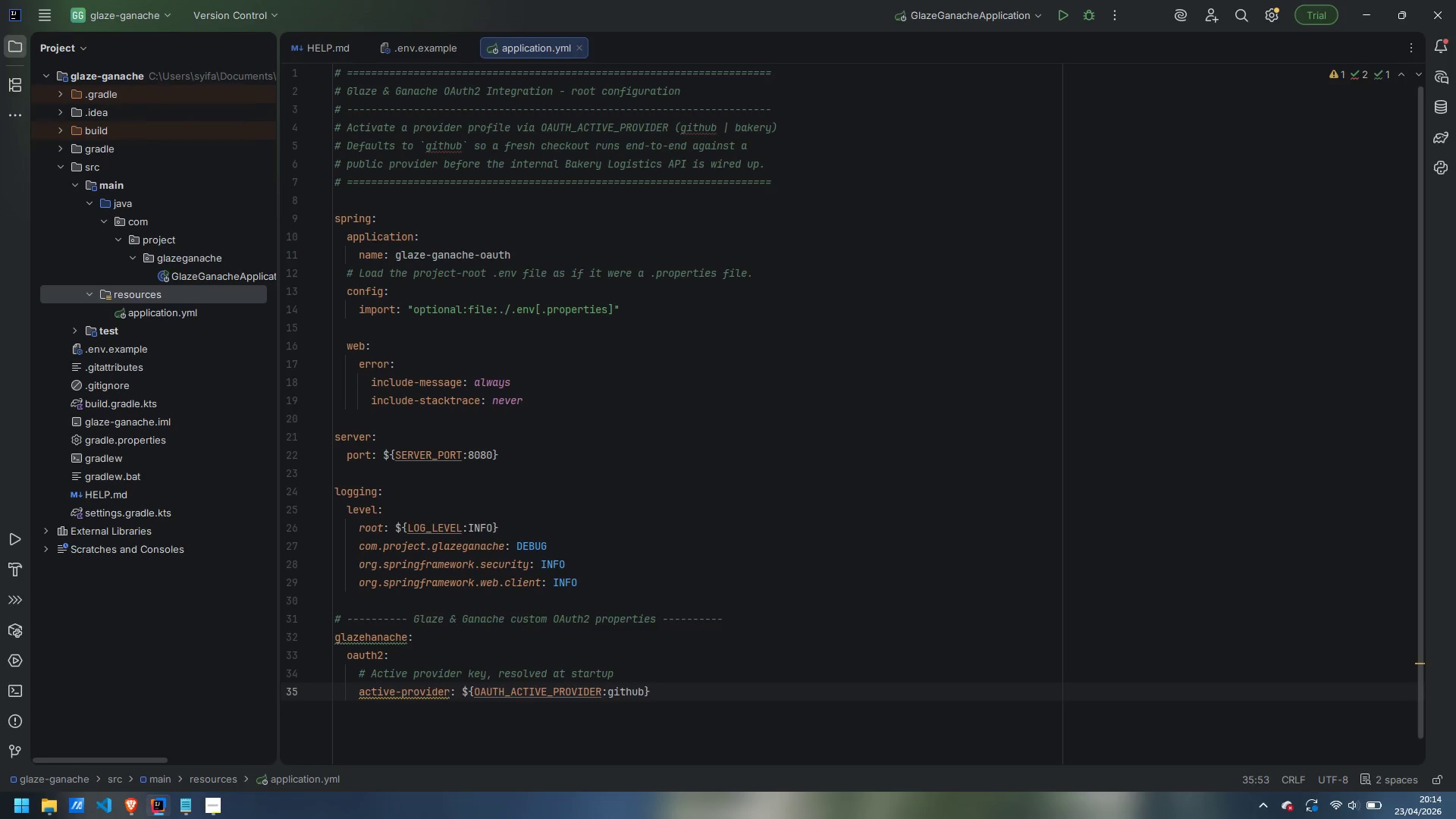 
key(Enter)
 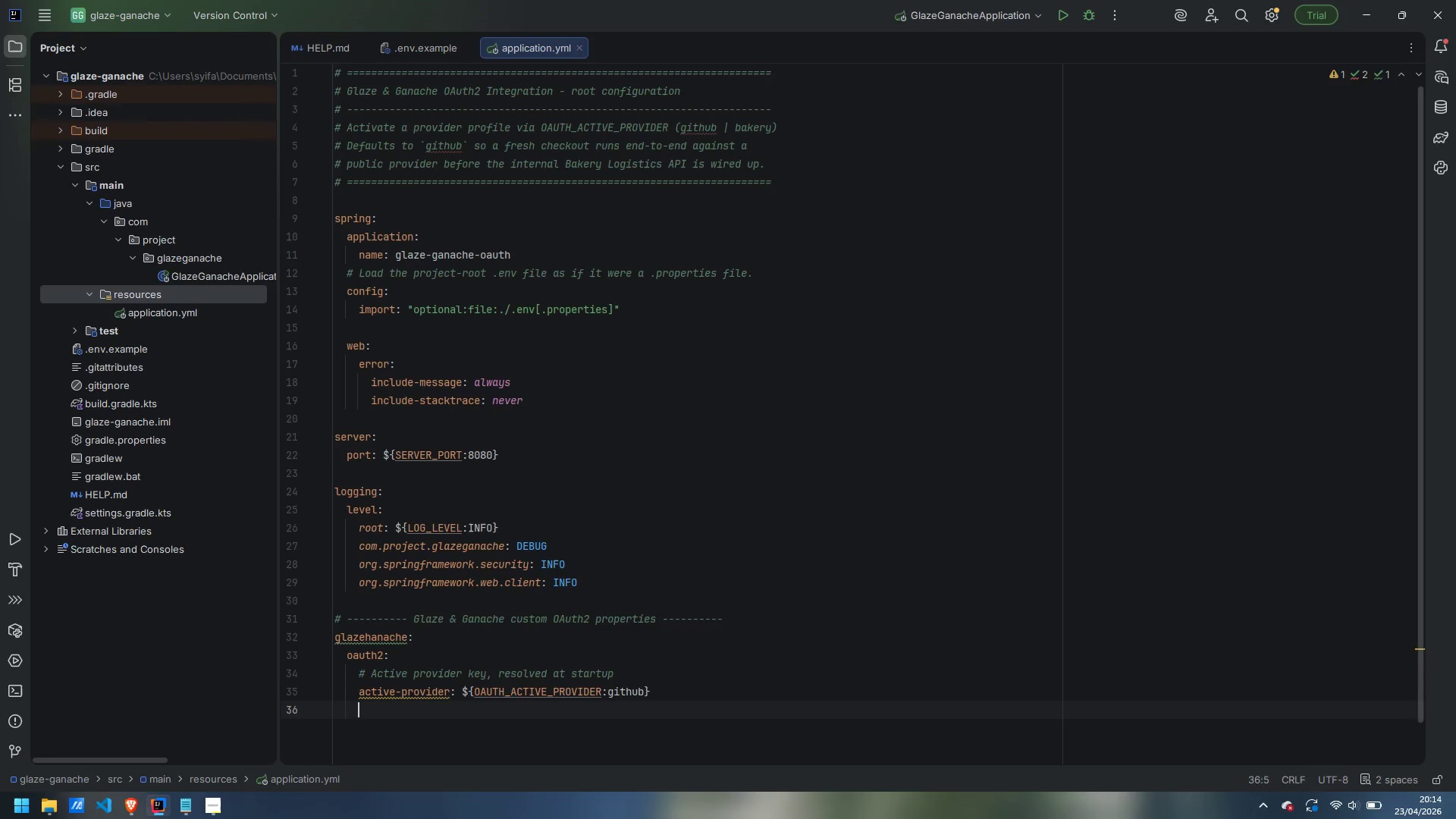 
type(# Buffer (seconds) before expiry at which a token is consni)
key(Backspace)
type(de)
key(Backspace)
key(Backspace)
type(u)
key(Backspace)
type(idered)
 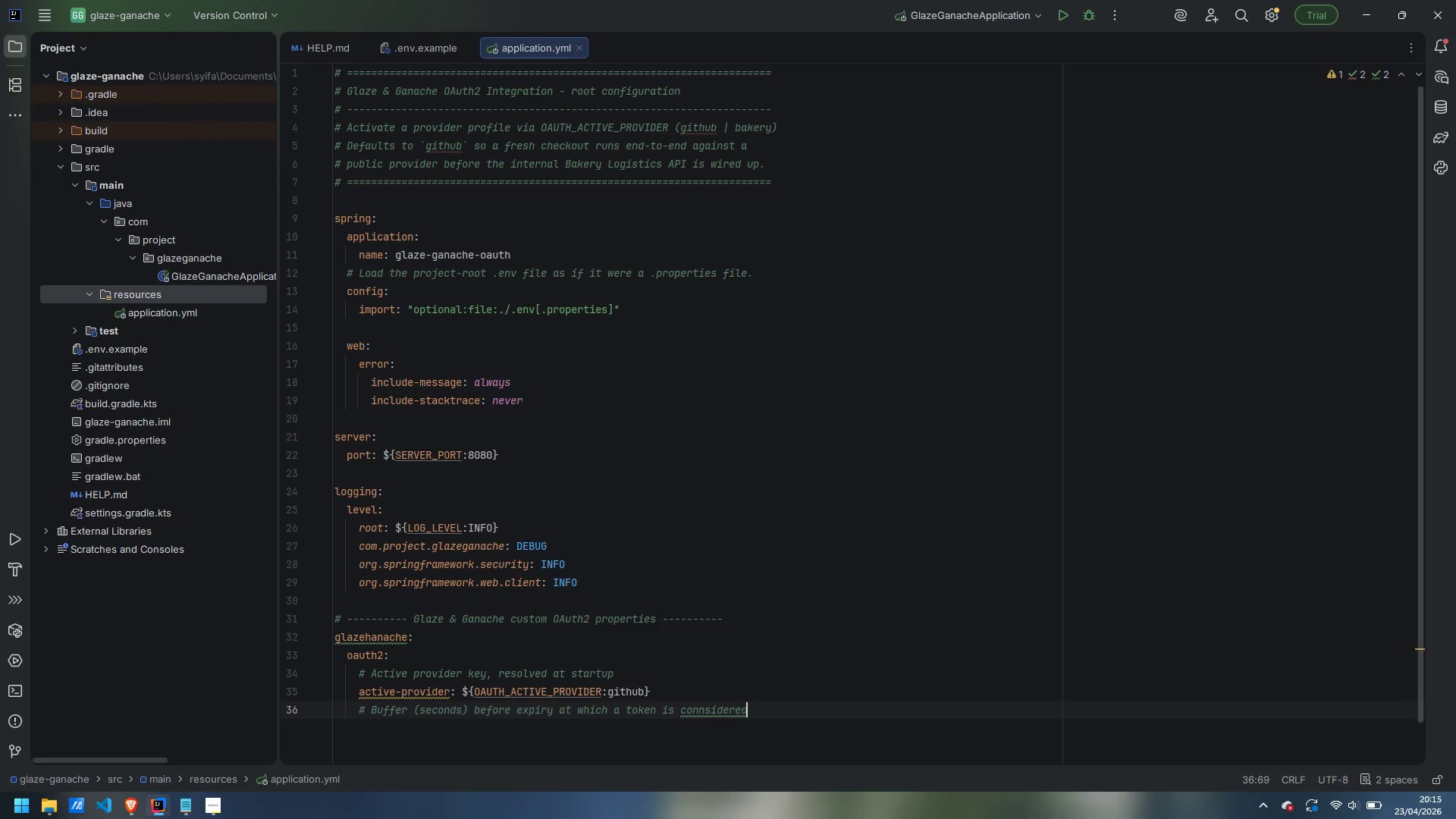 
key(Control+ArrowLeft)
 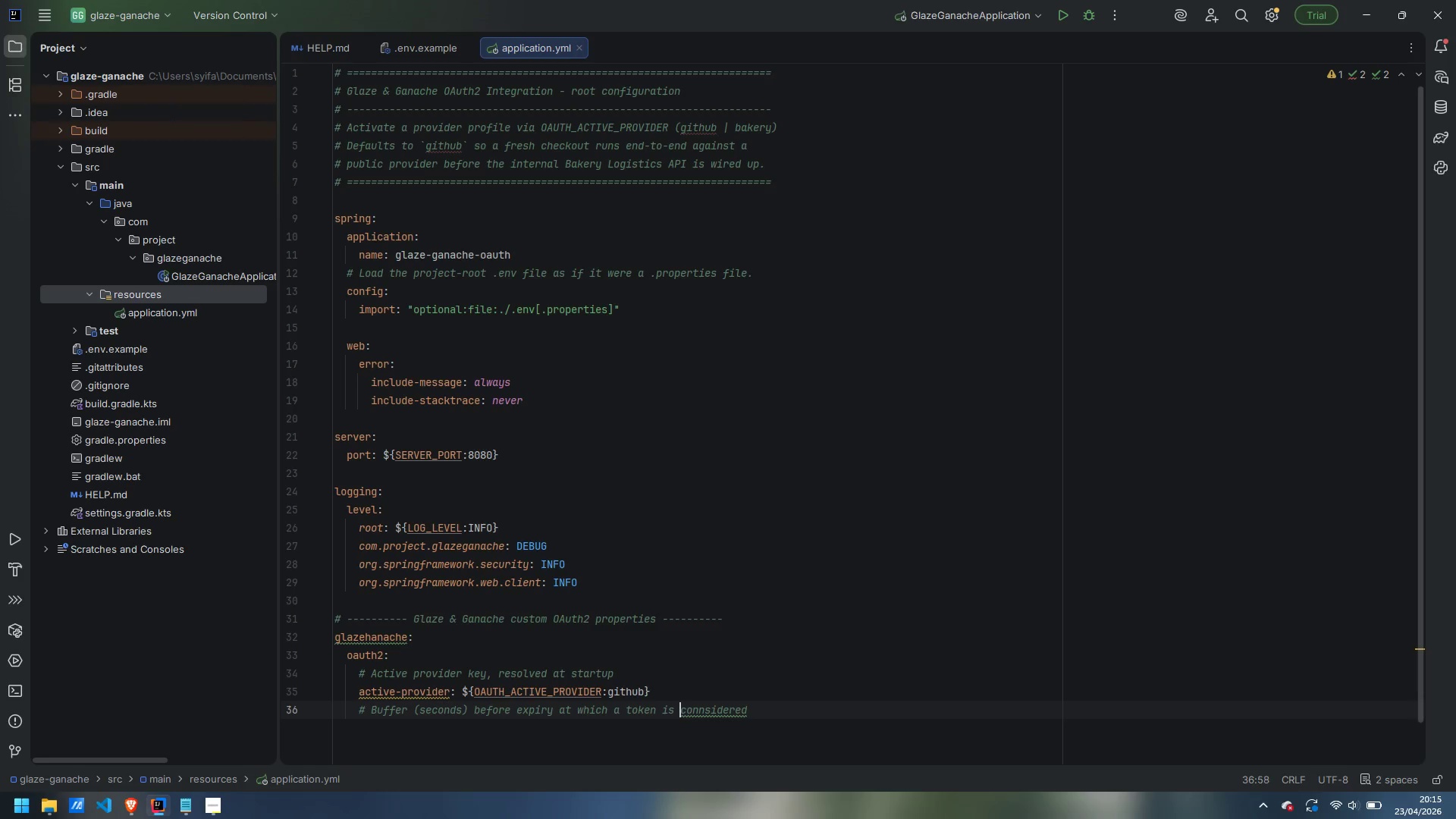 
key(Control+ArrowRight)
 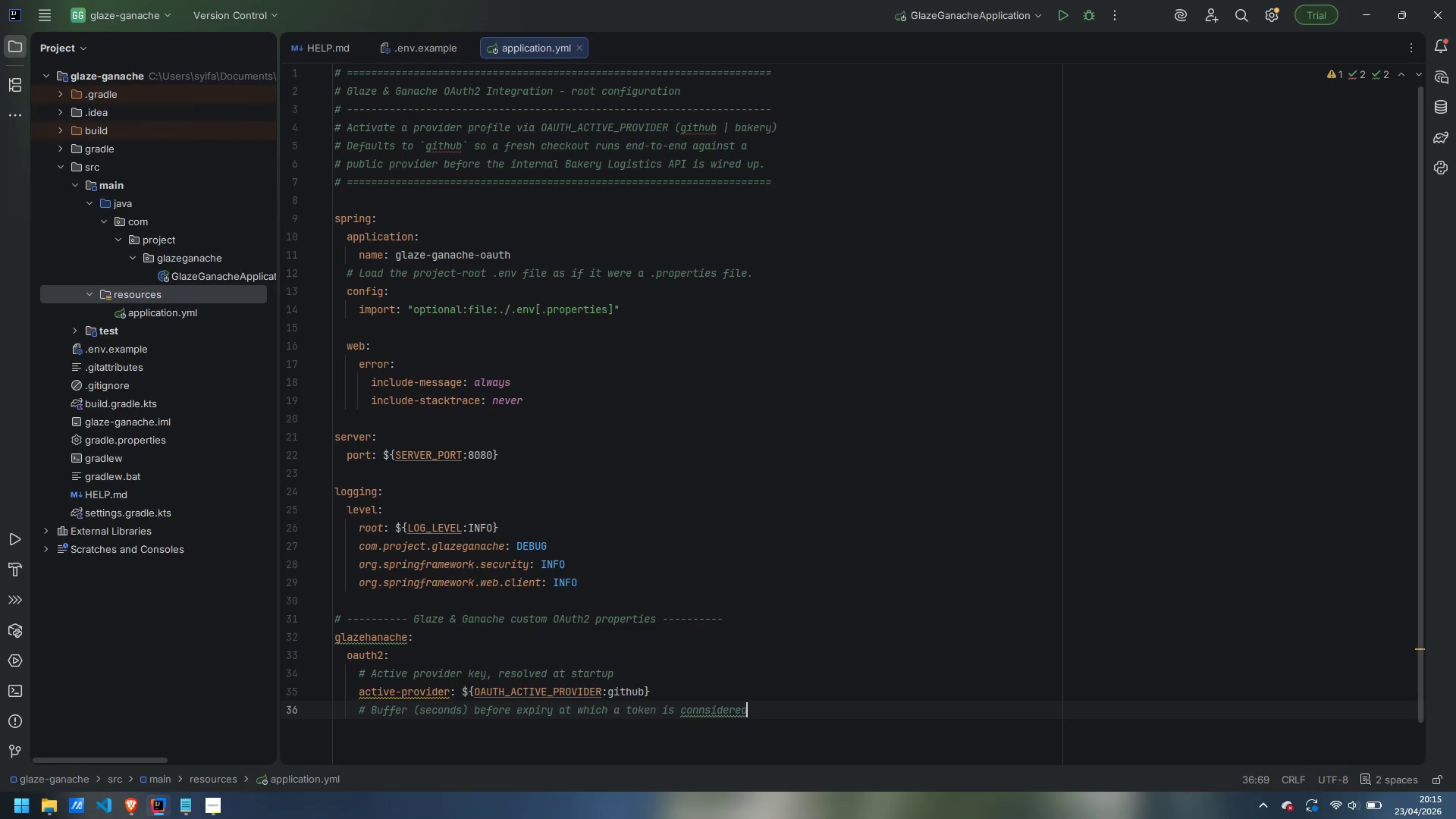 
key(ArrowRight)
 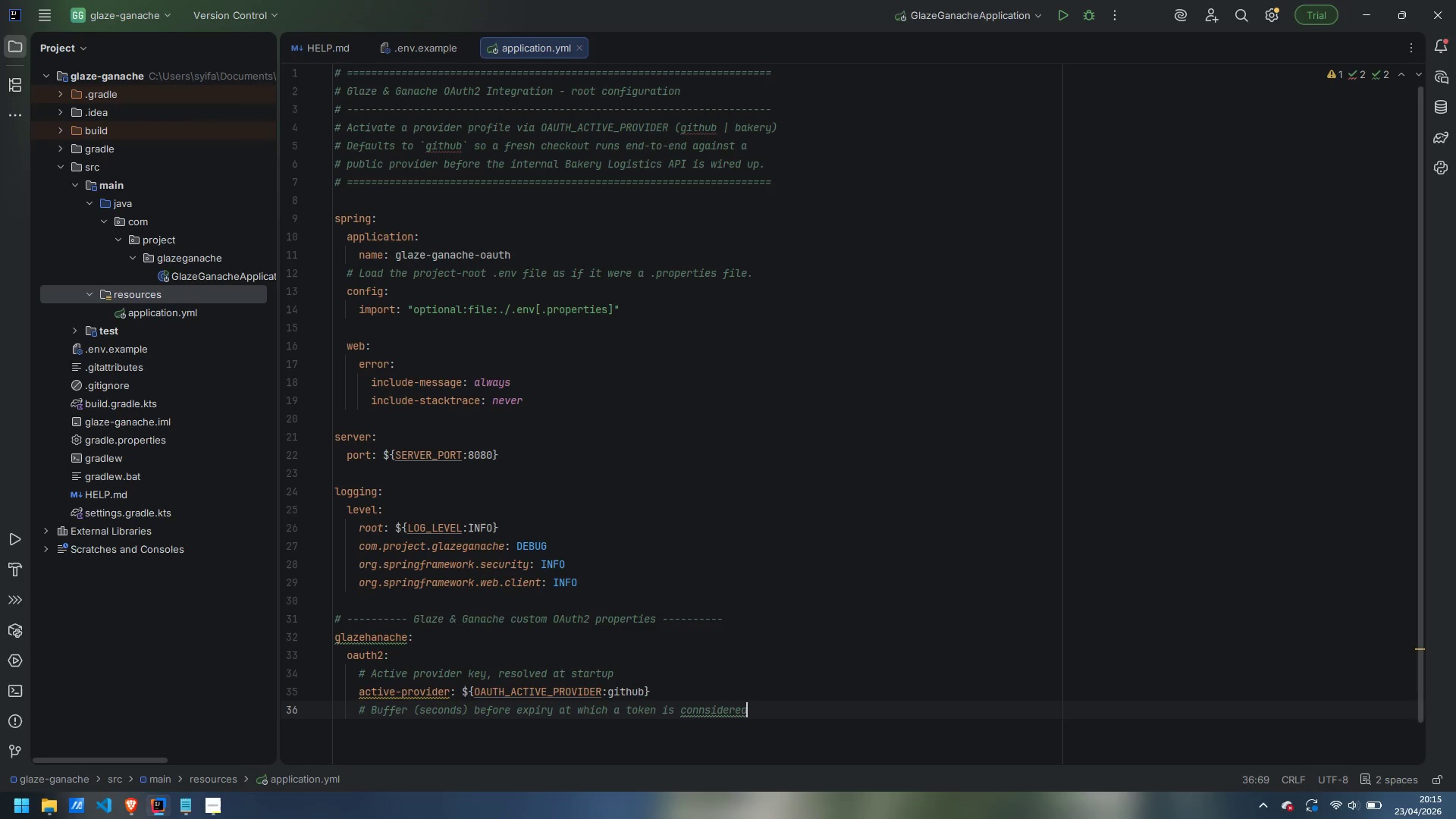 
key(ArrowRight)
 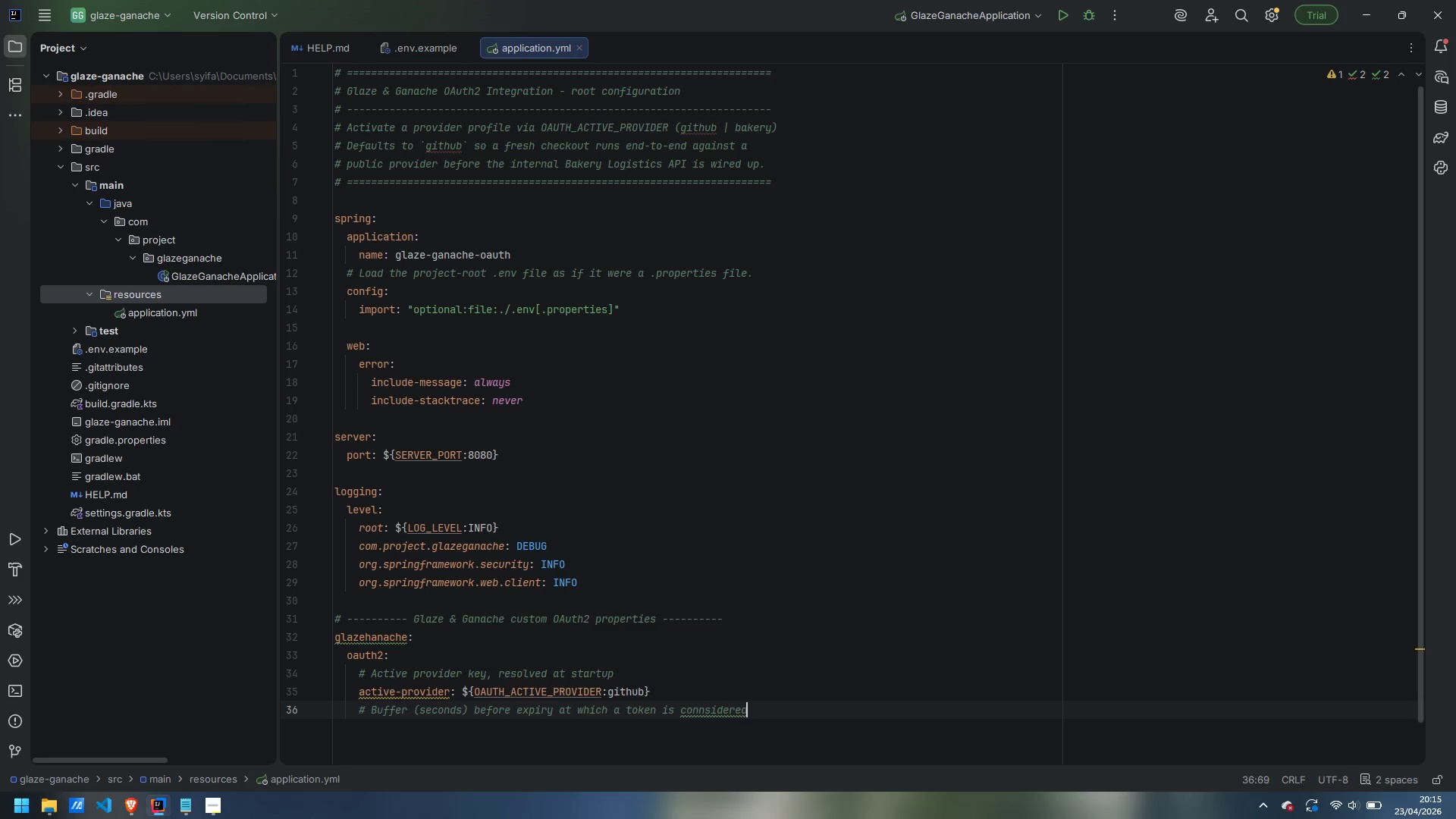 
key(Control+ControlLeft)
 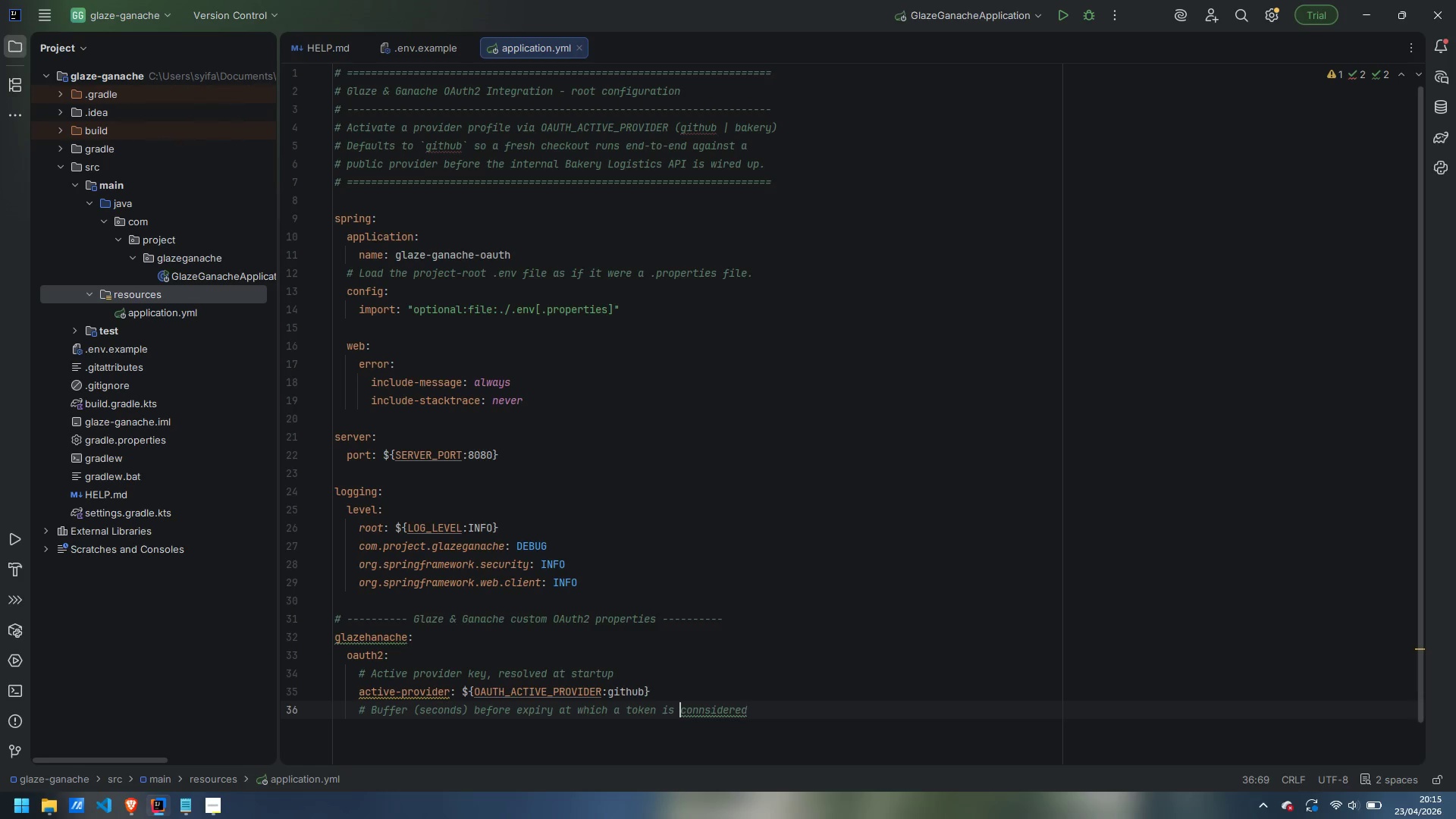 
key(Control+ArrowLeft)
 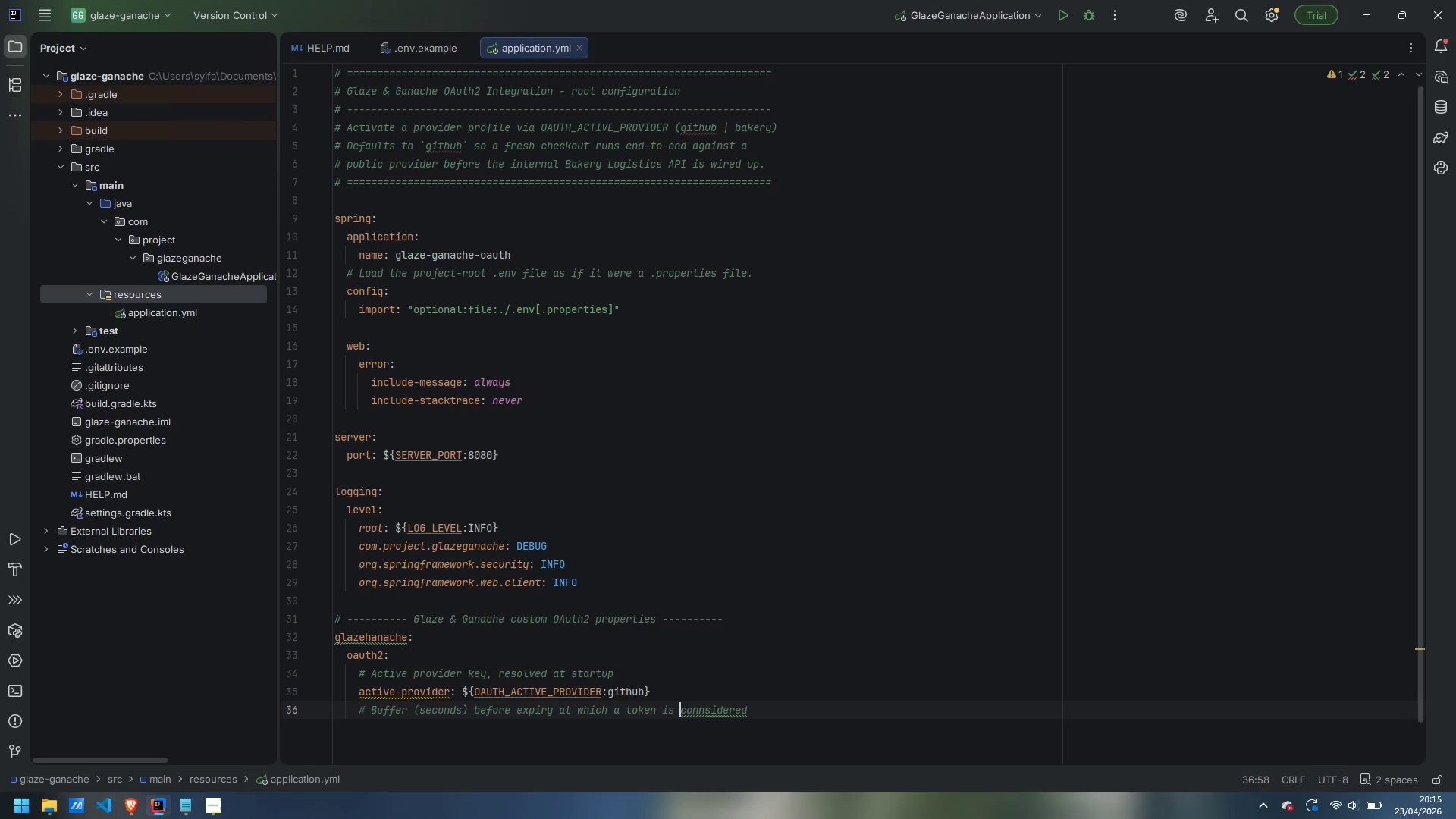 
key(ArrowRight)
 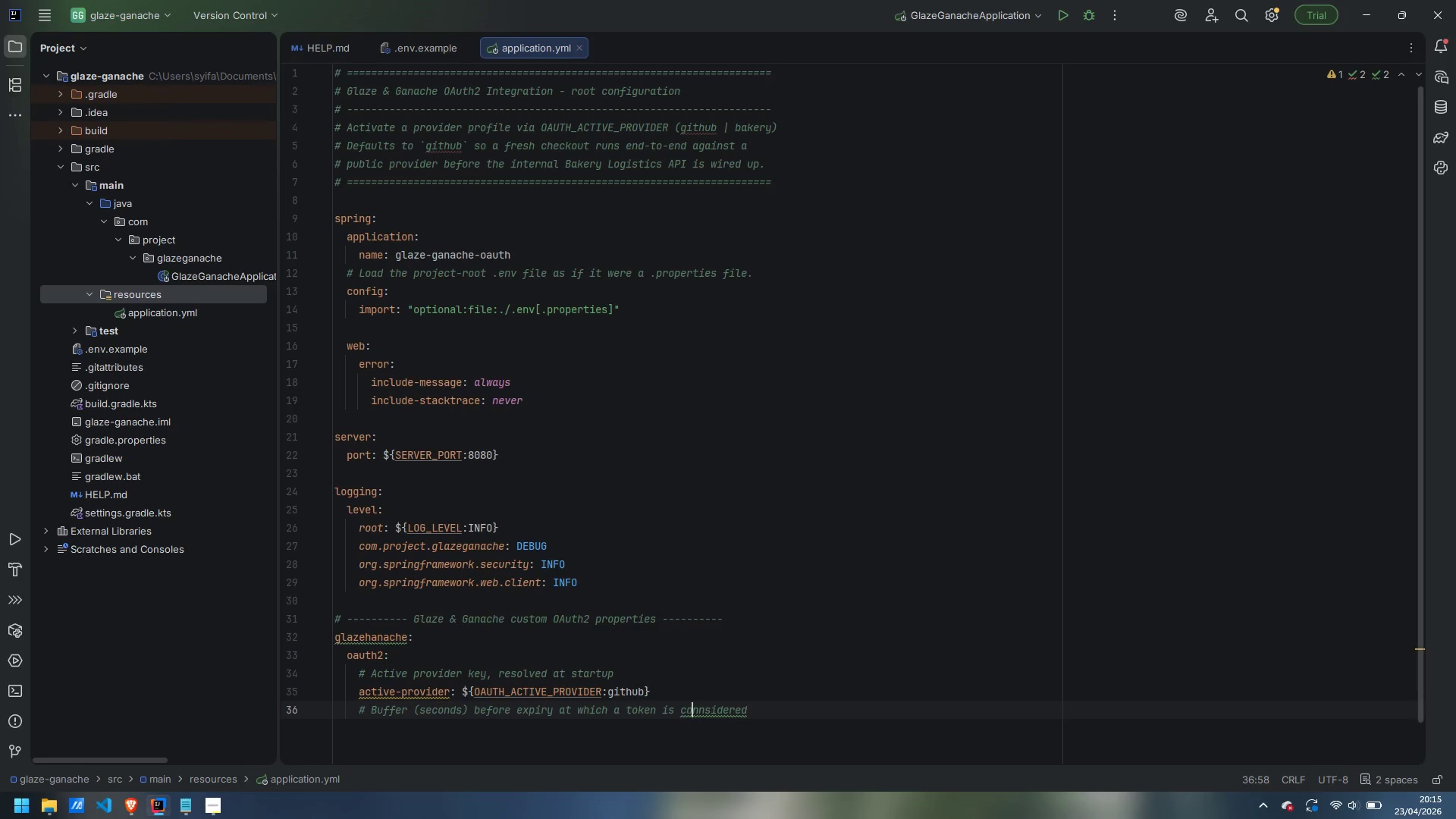 
key(ArrowRight)
 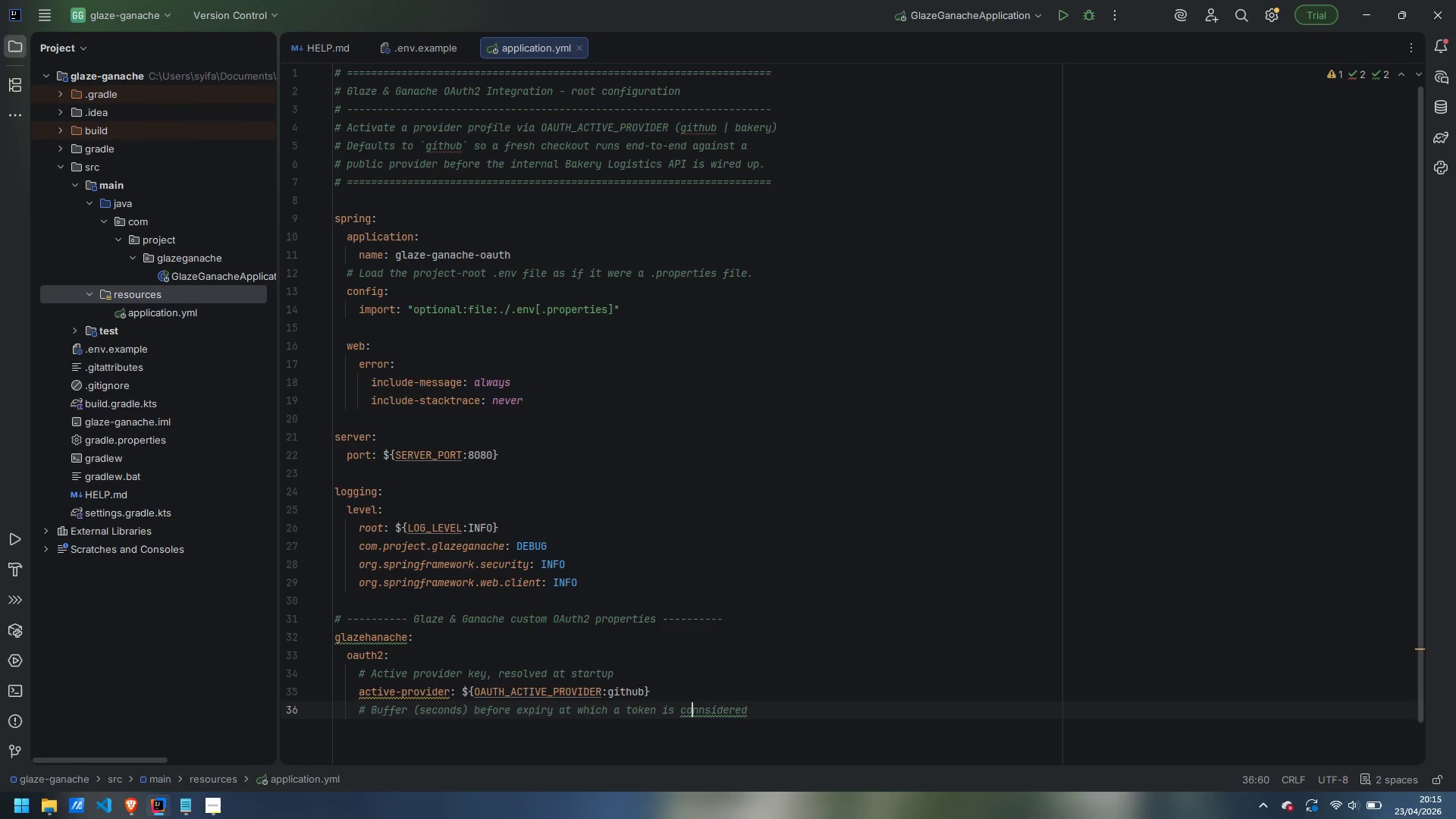 
key(Backspace)
 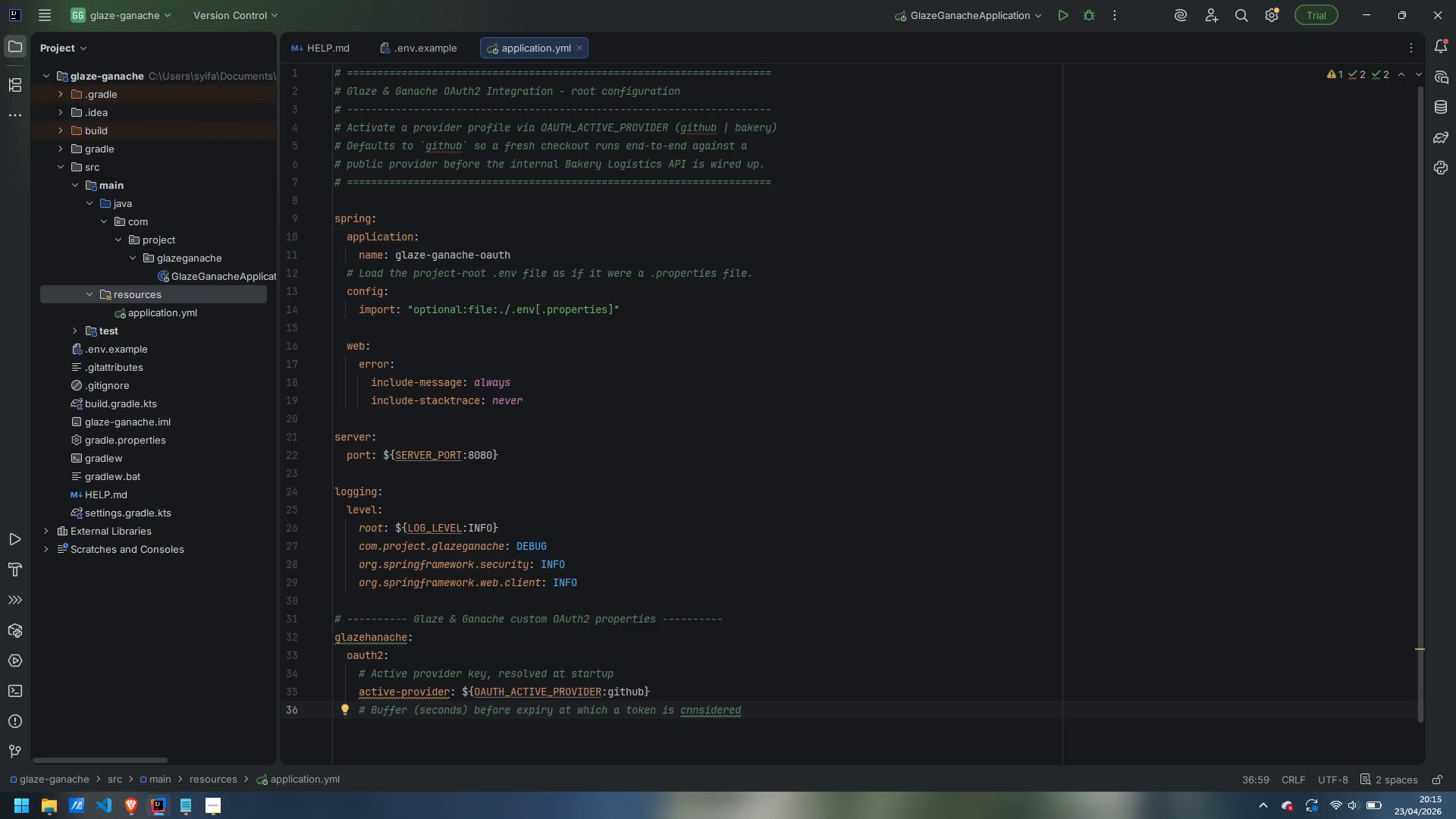 
key(O)
 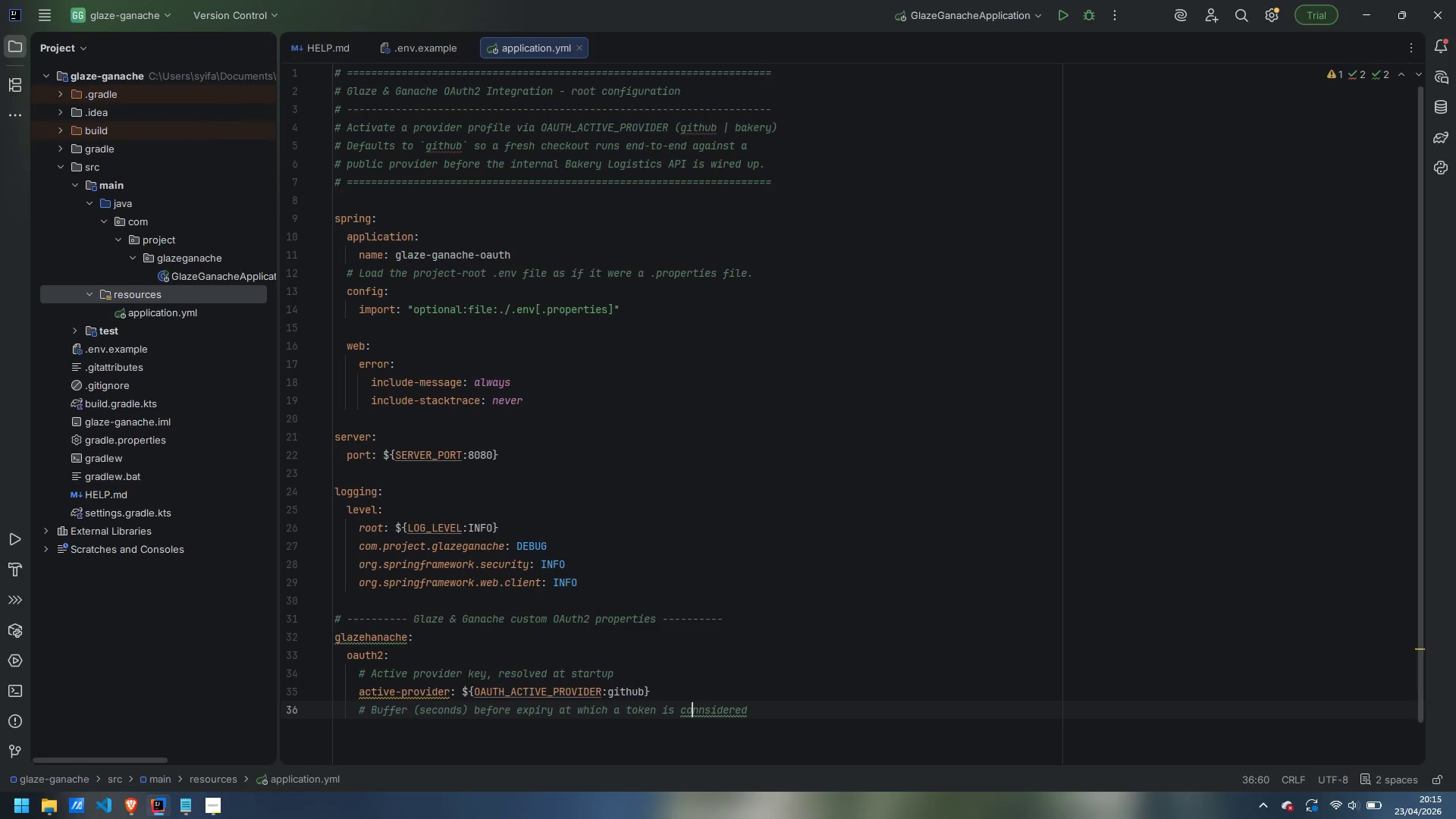 
key(Delete)
 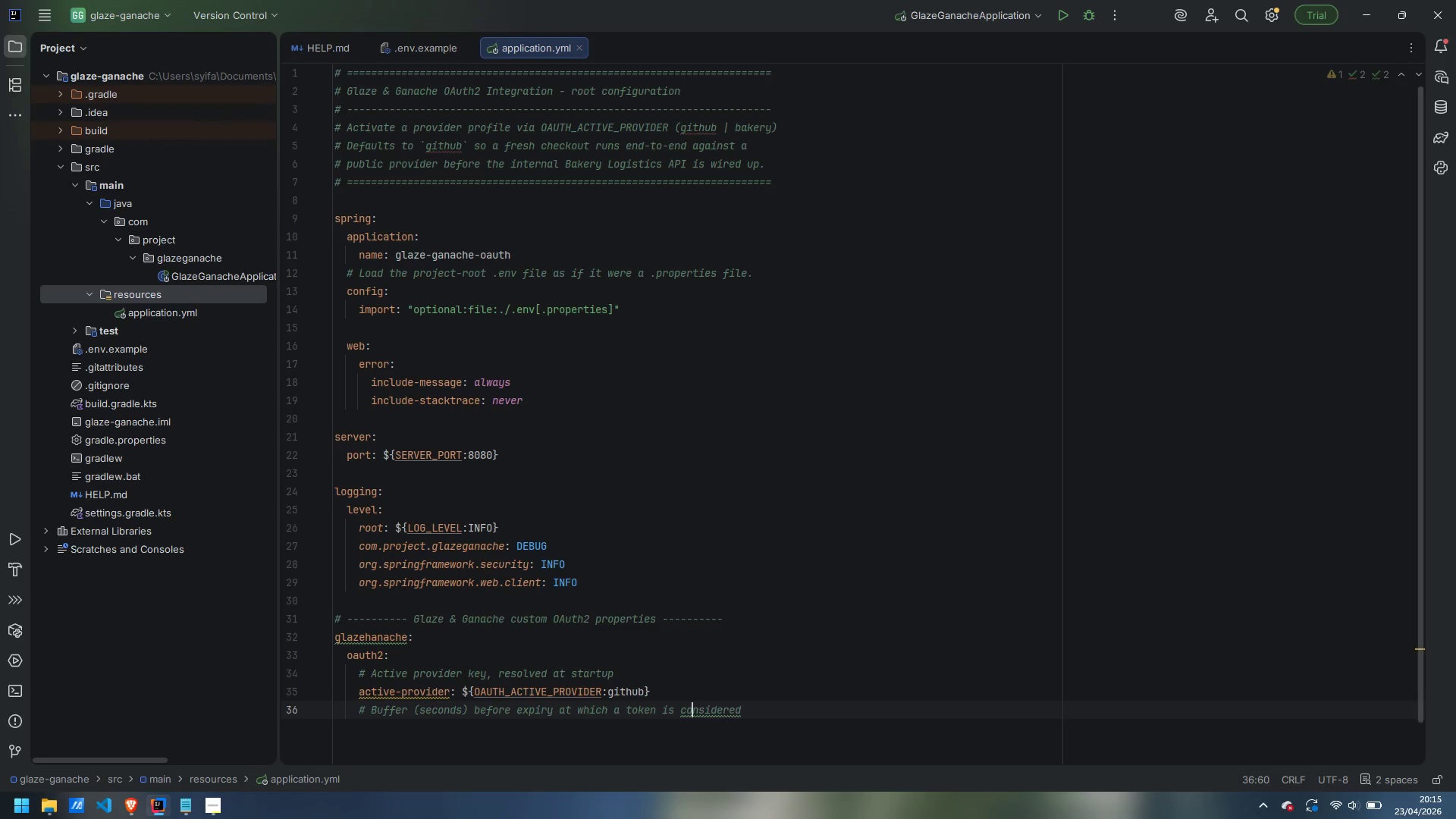 
key(Control+ArrowRight)
 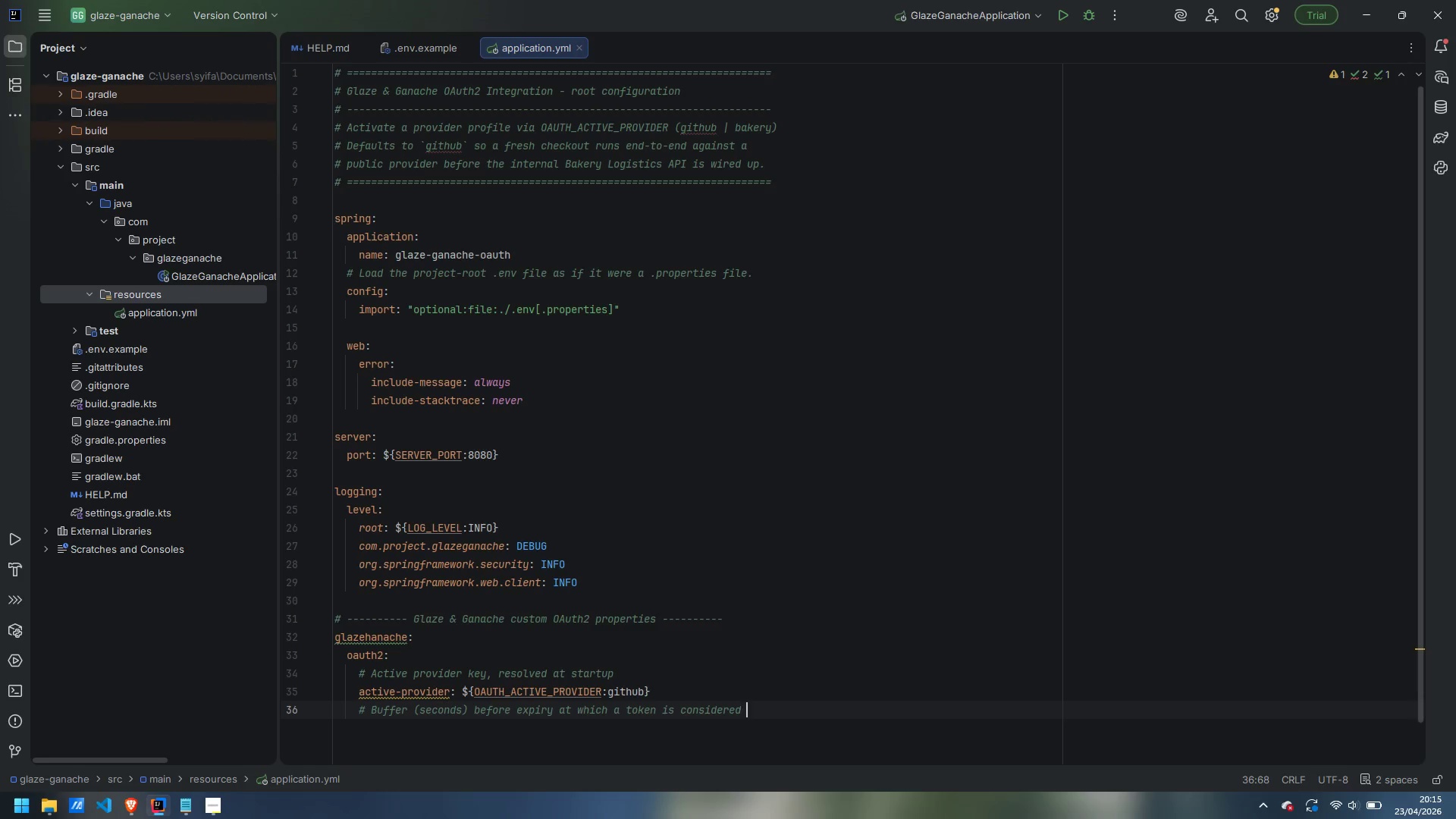 
type( stale)
 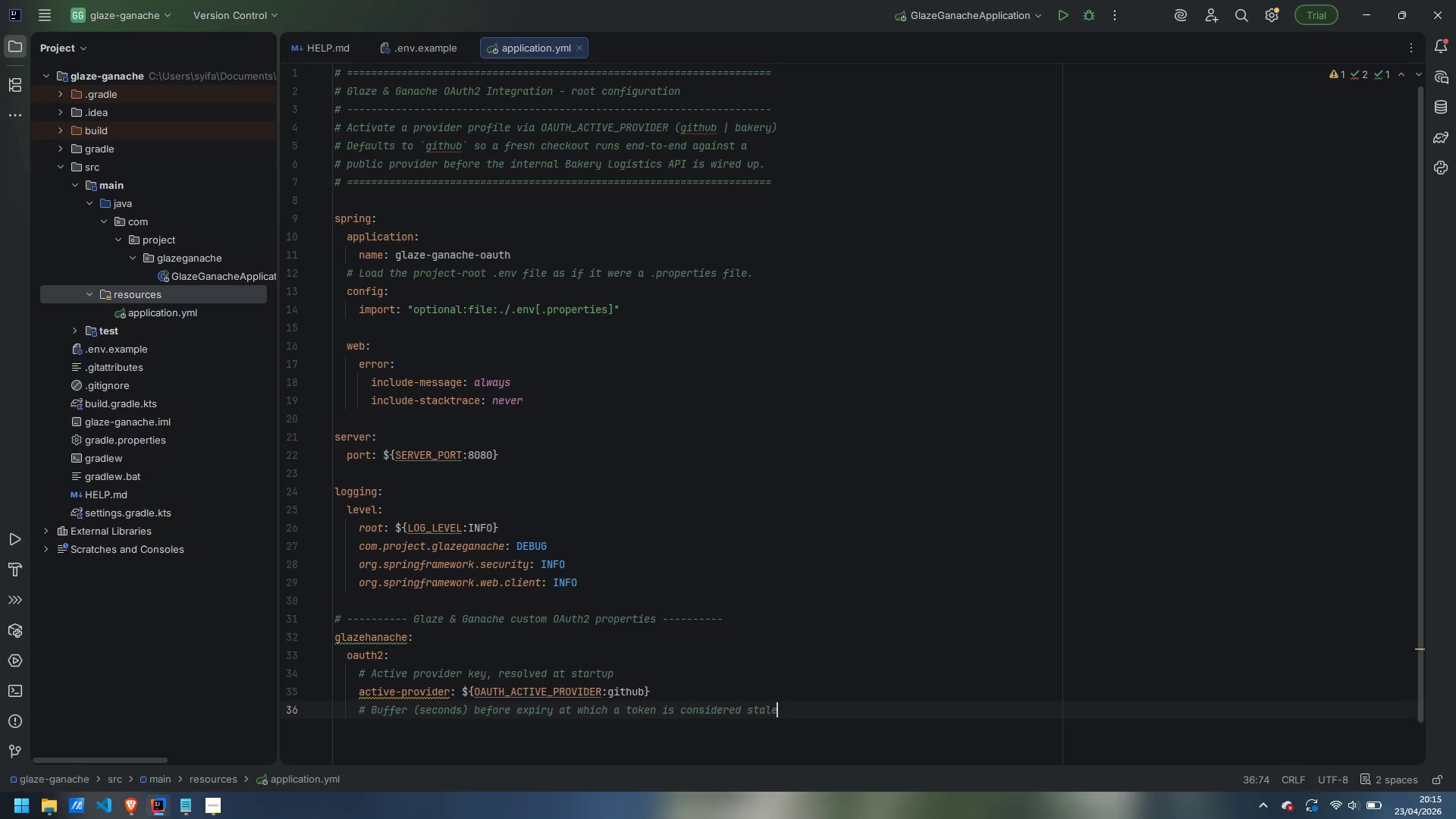 
key(Enter)
 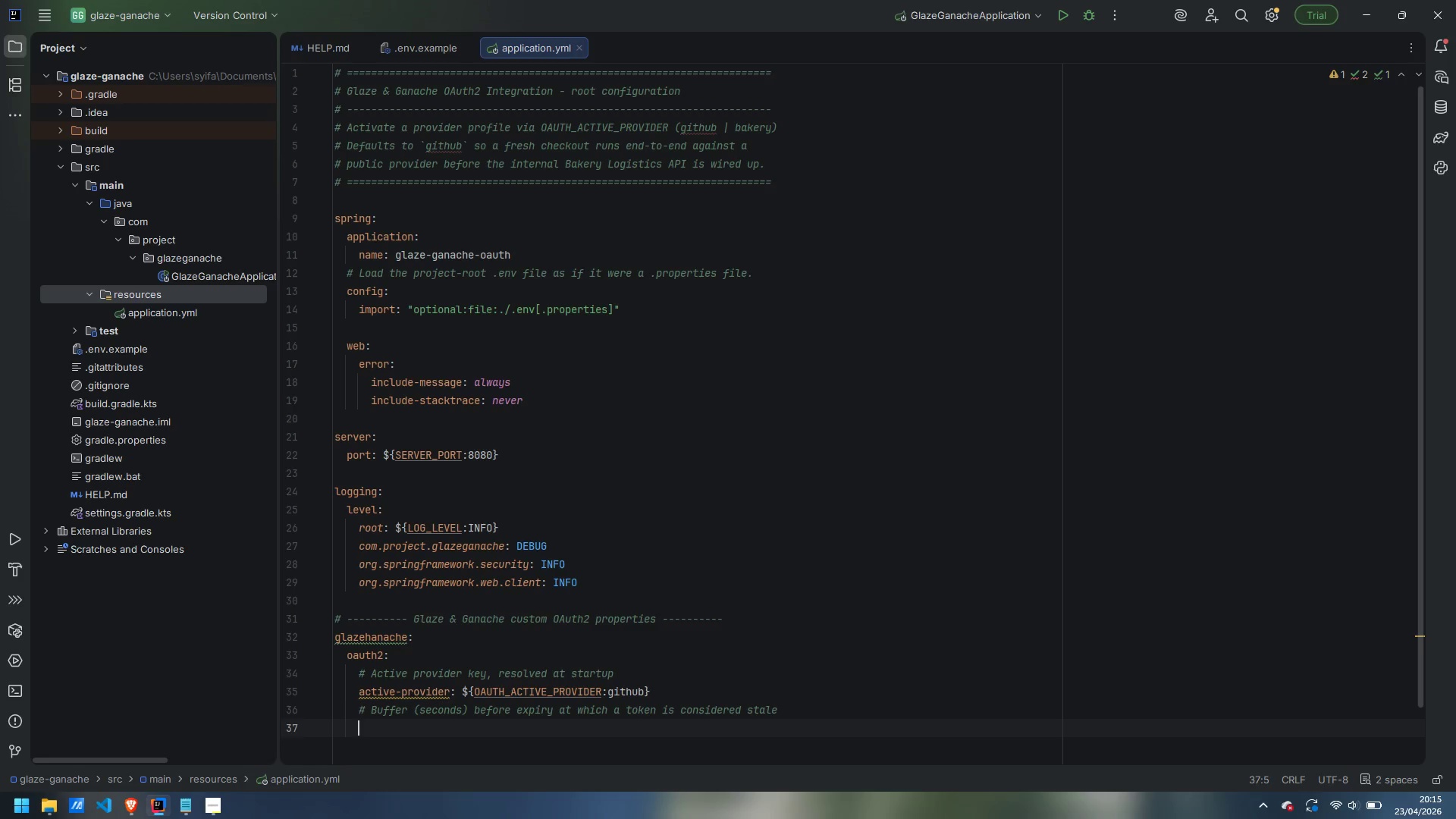 
type(# and proactively refreshed. PRevents)
 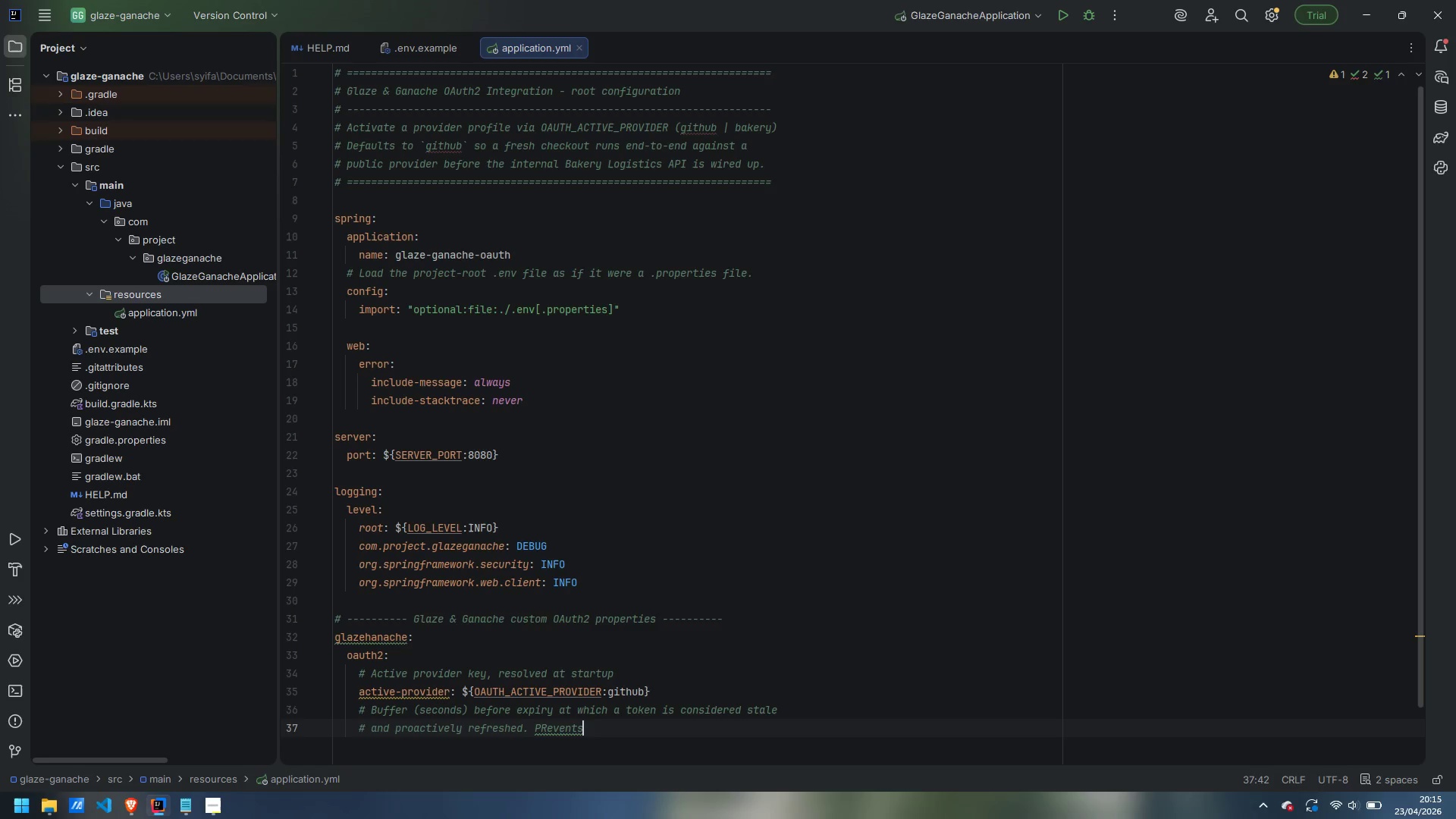 
key(Control+ArrowLeft)
 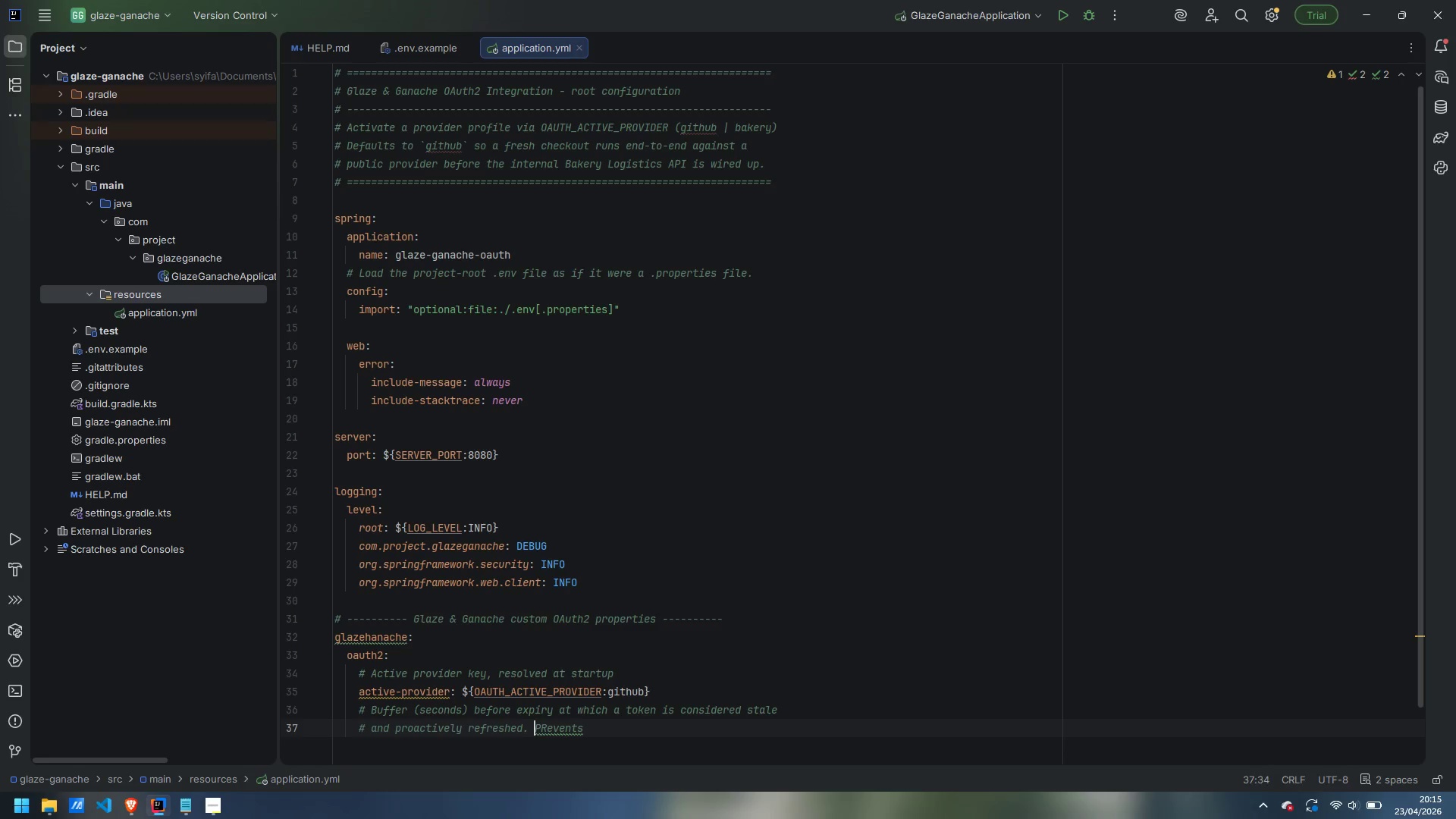 
key(ArrowRight)
 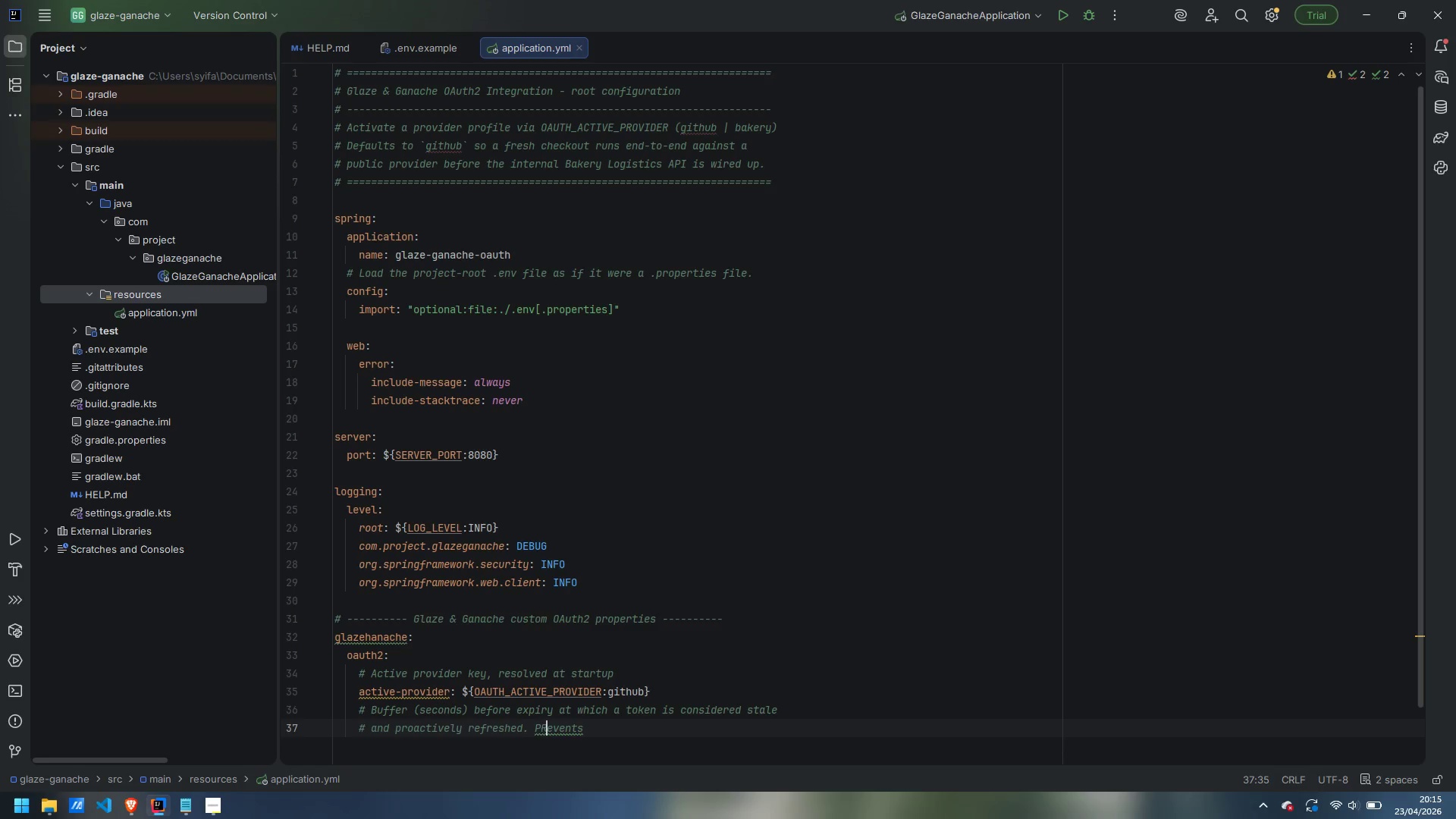 
key(ArrowRight)
 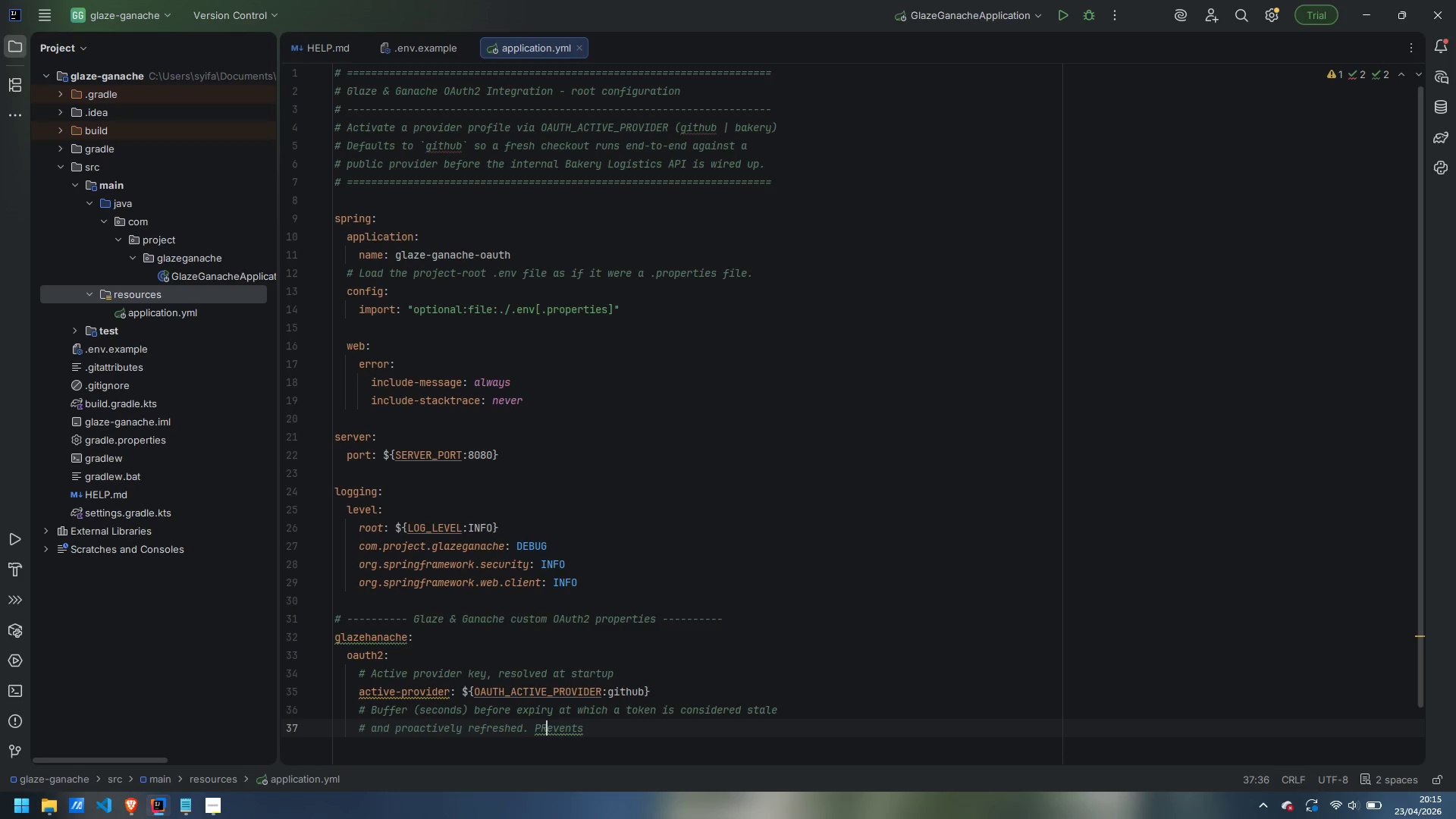 
key(Backspace)
 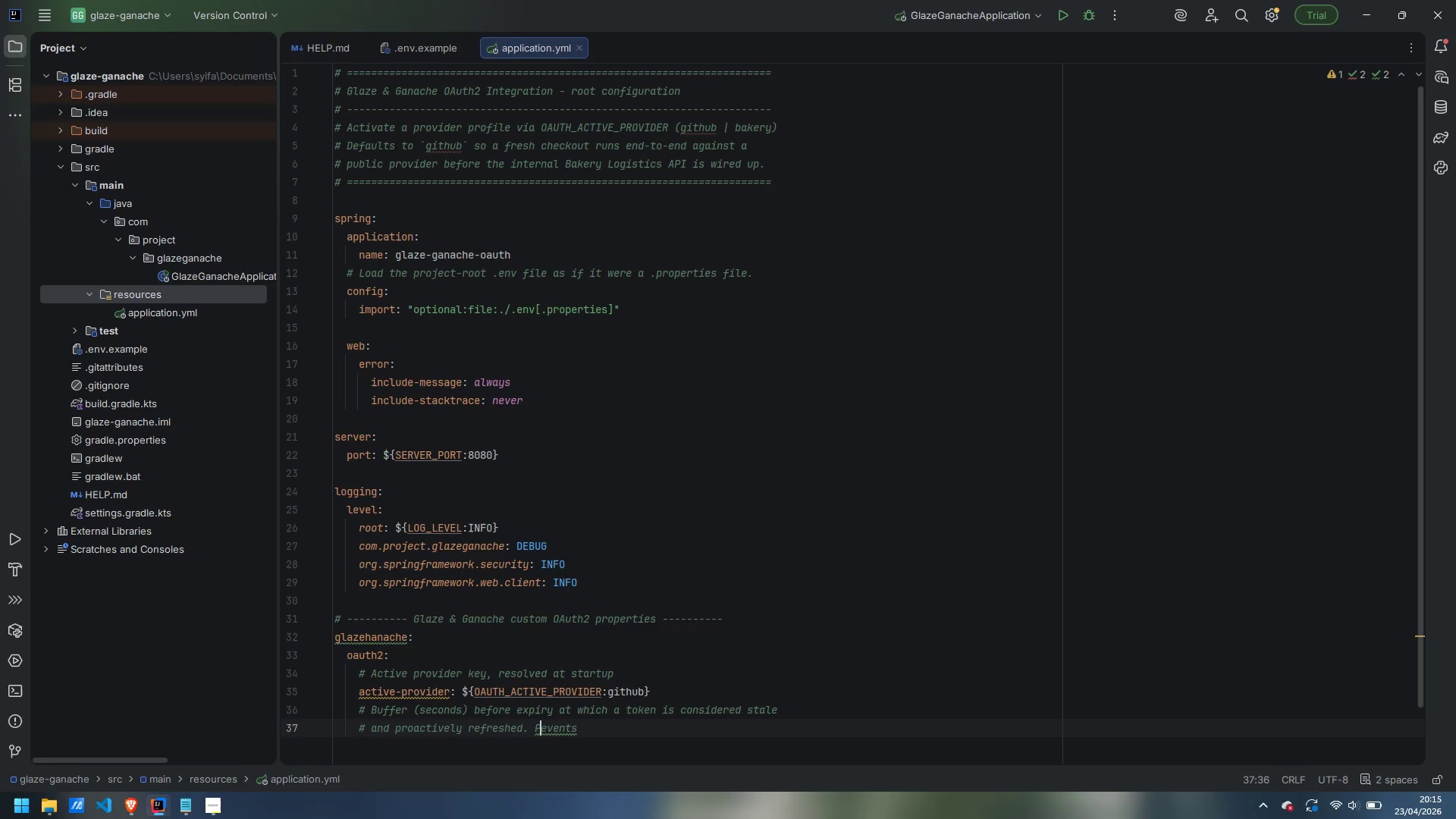 
key(R)
 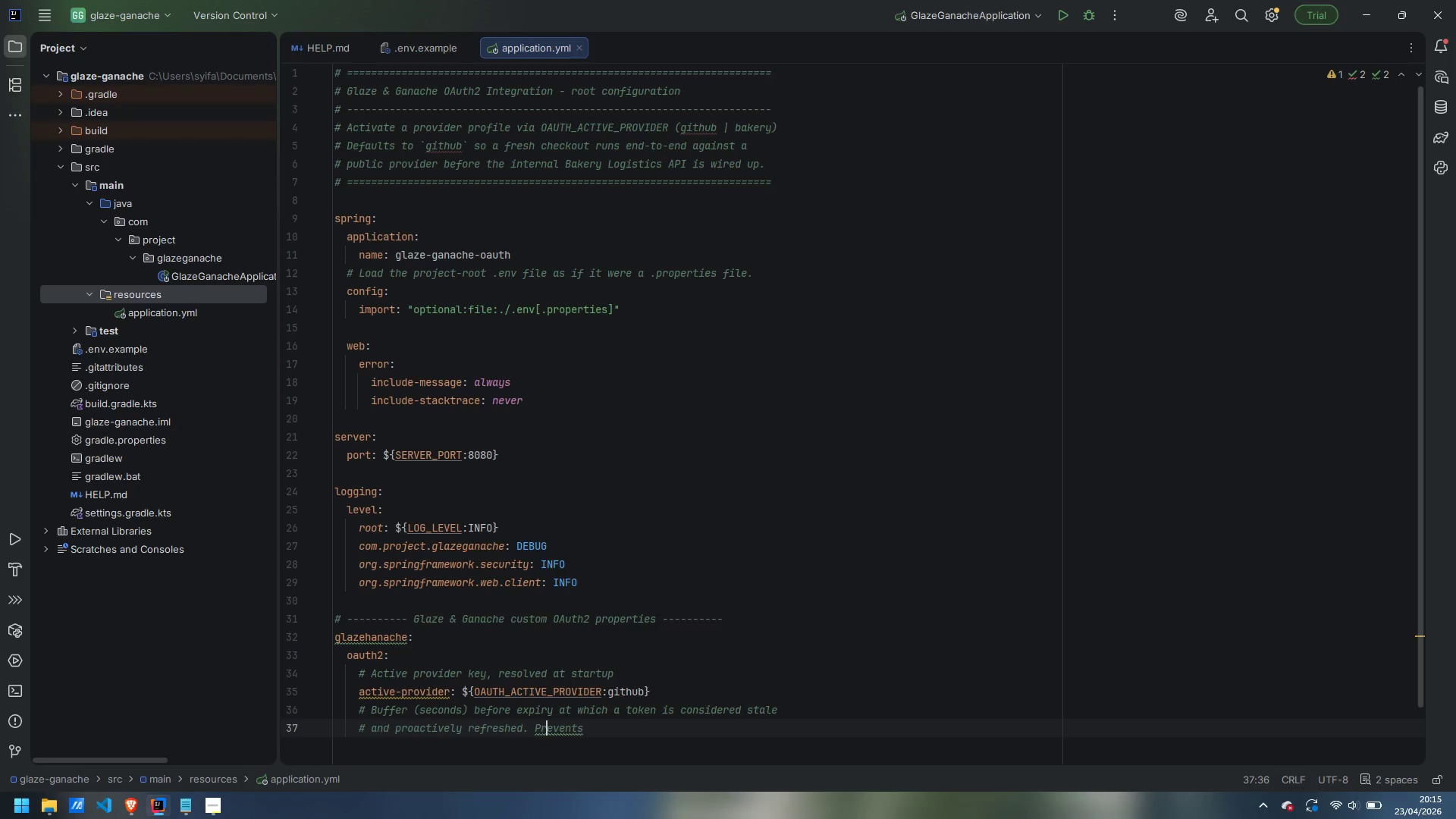 
key(Control+ControlLeft)
 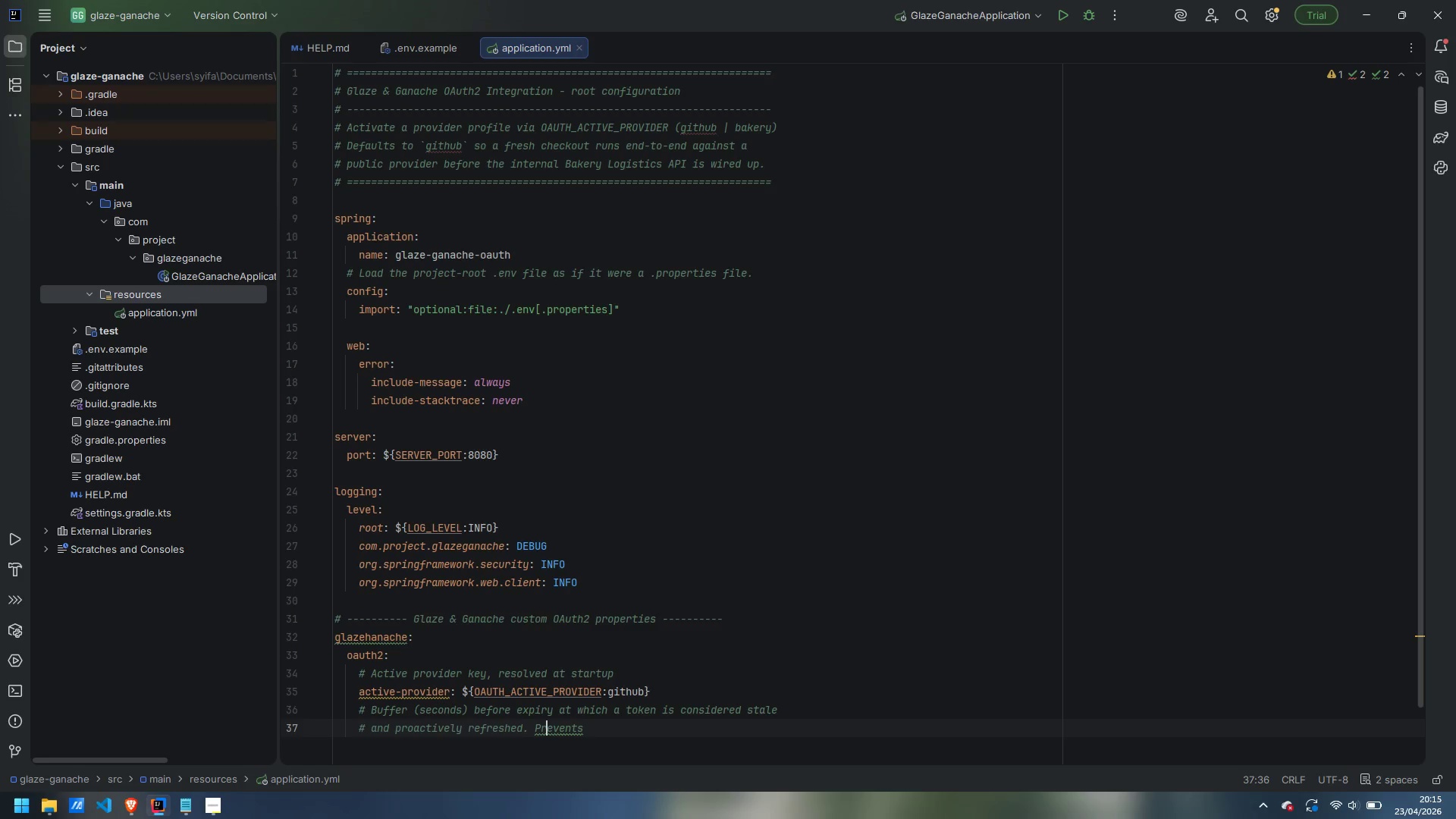 
key(Control+ArrowRight)
 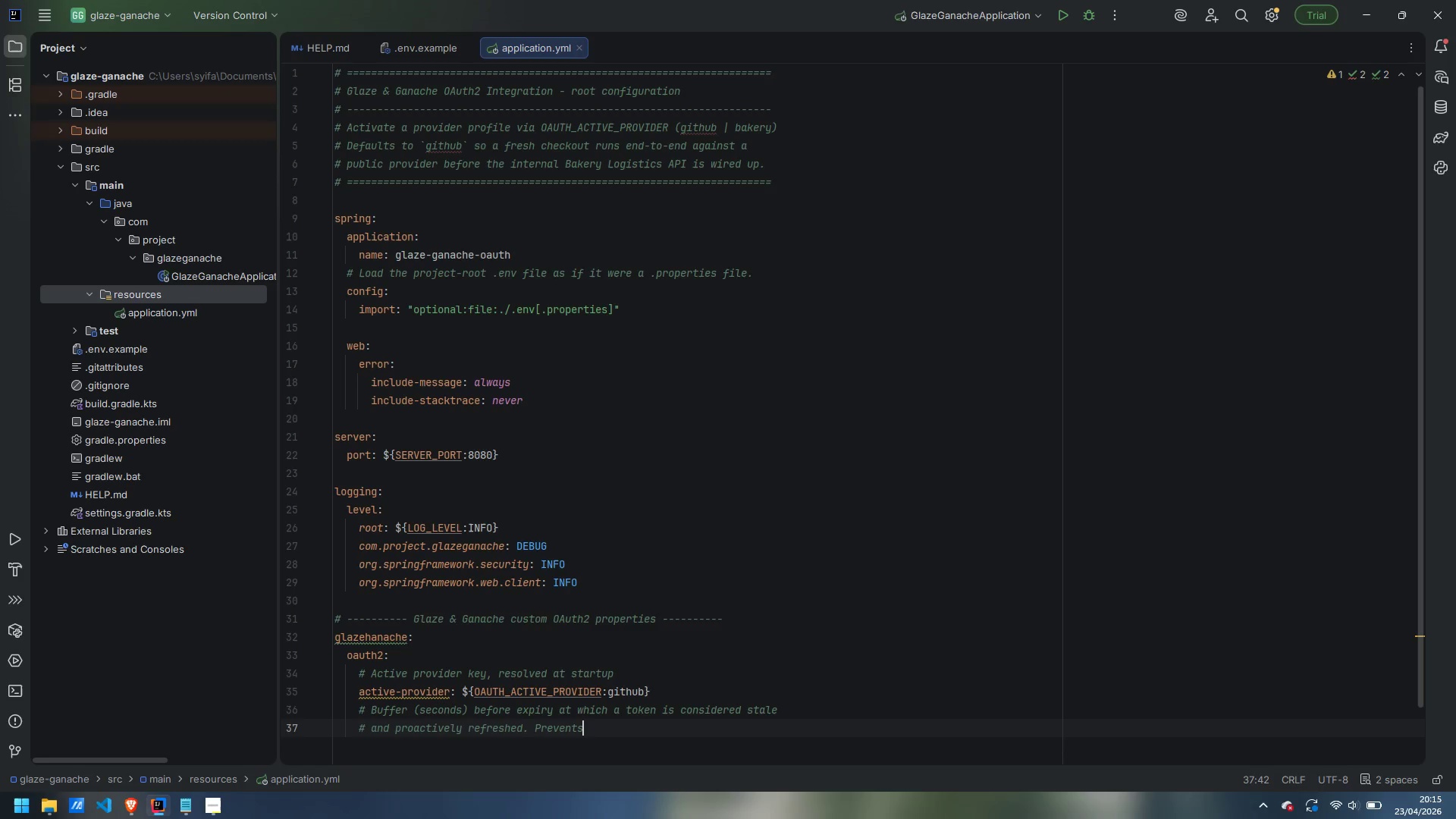 
type( "expired in flight" on slow requers)
key(Backspace)
key(Backspace)
type(sts.)
 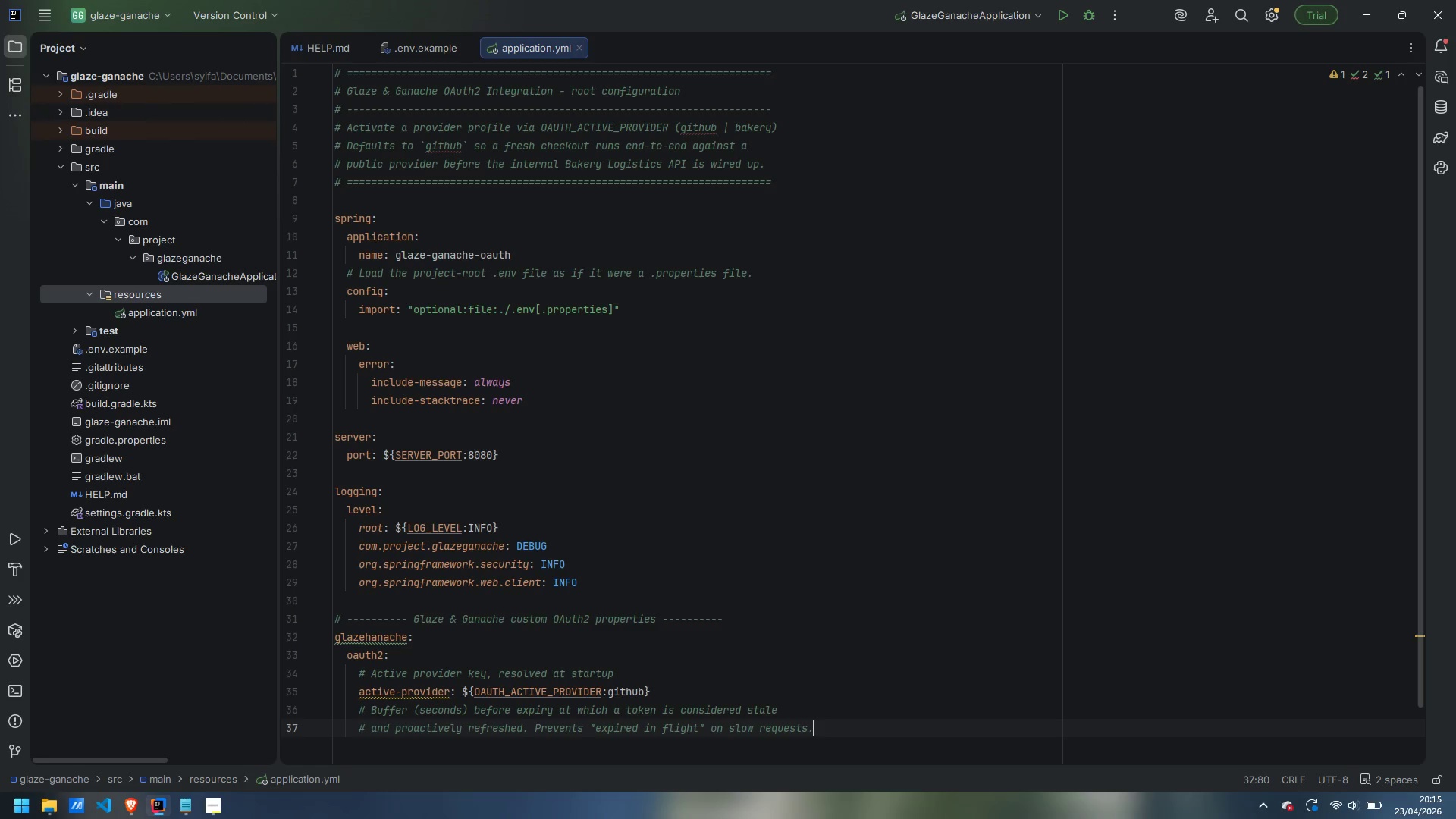 
key(Enter)
 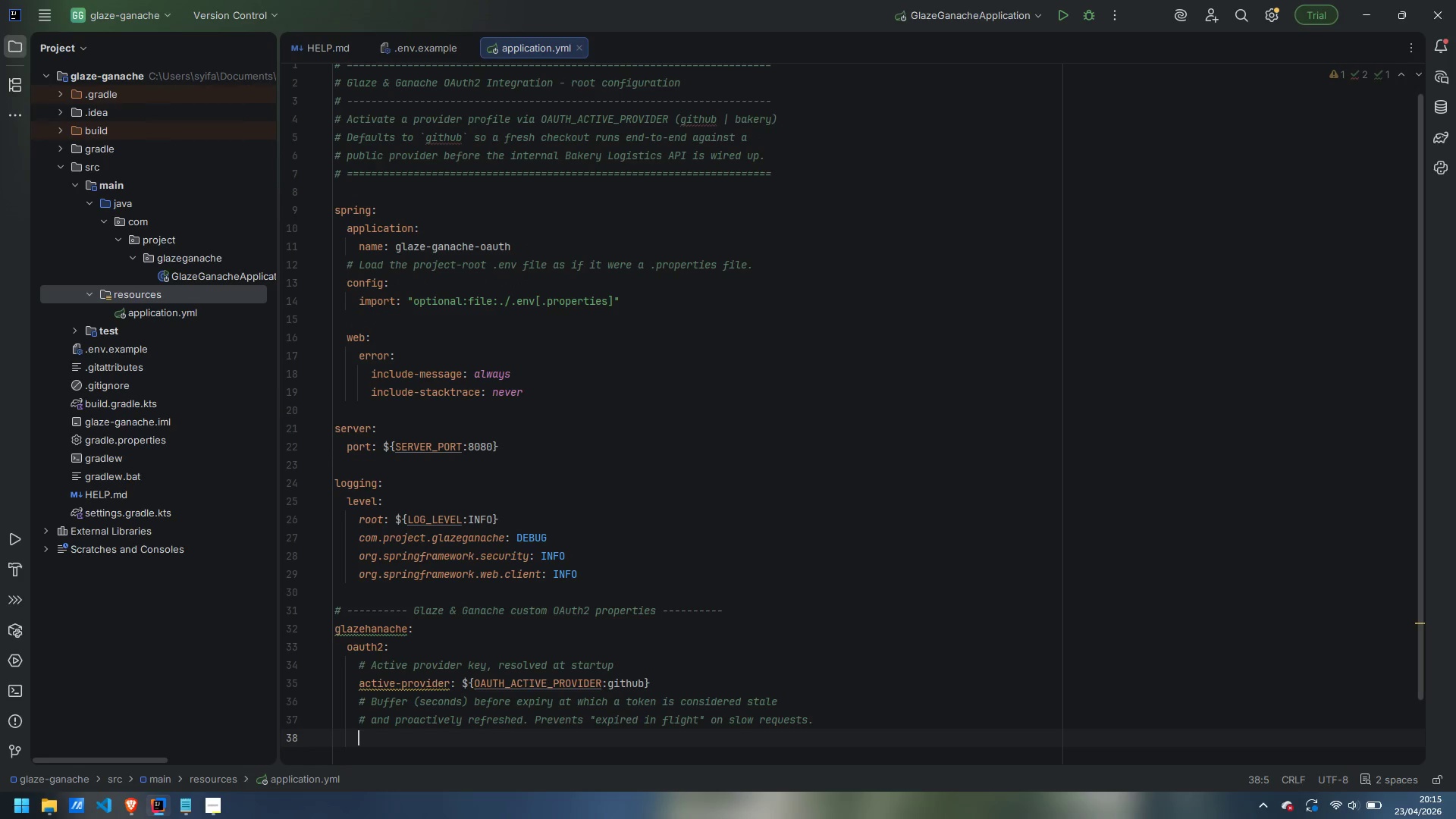 
type(refresh-skew-second:)
 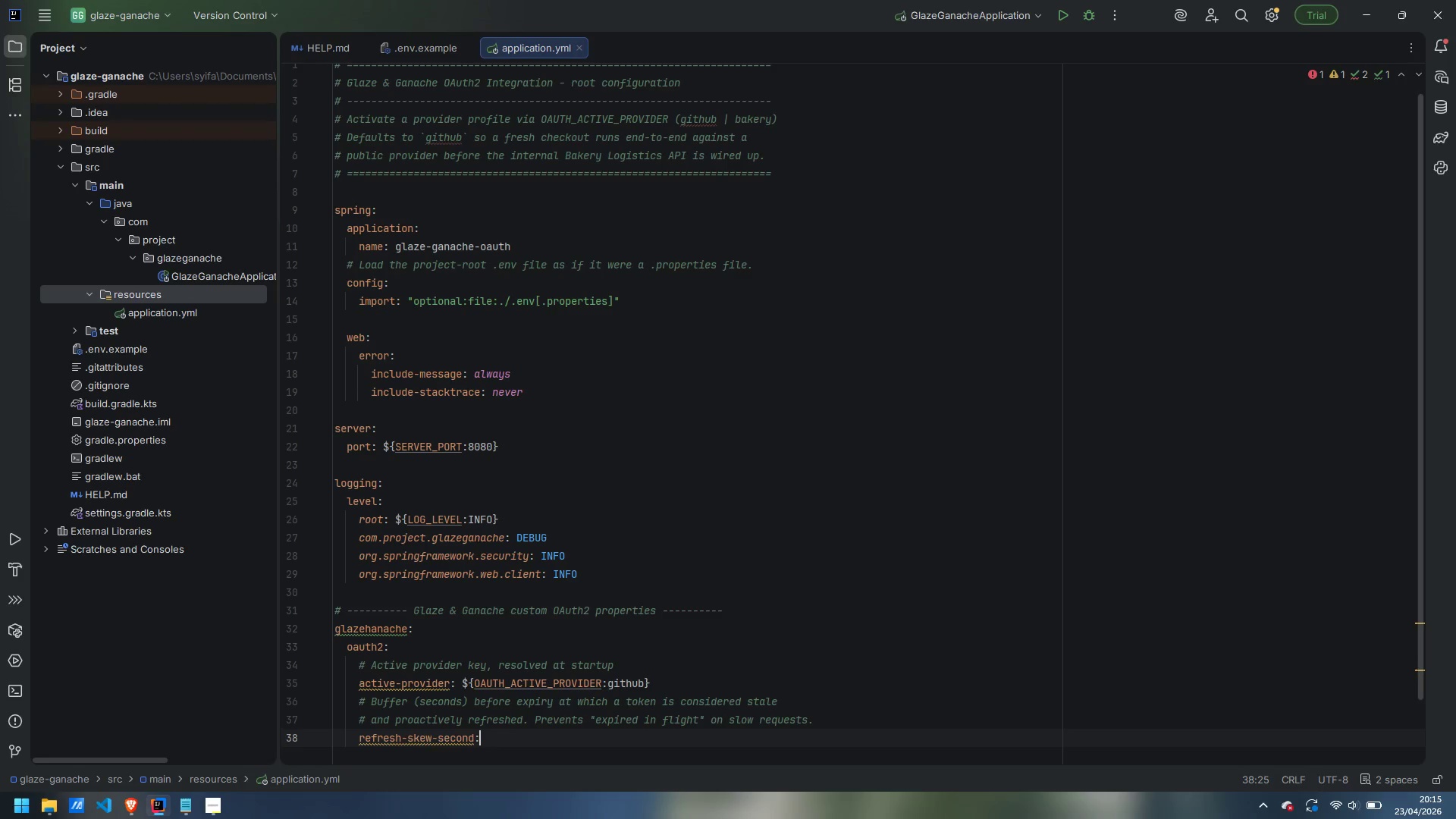 
key(ArrowLeft)
 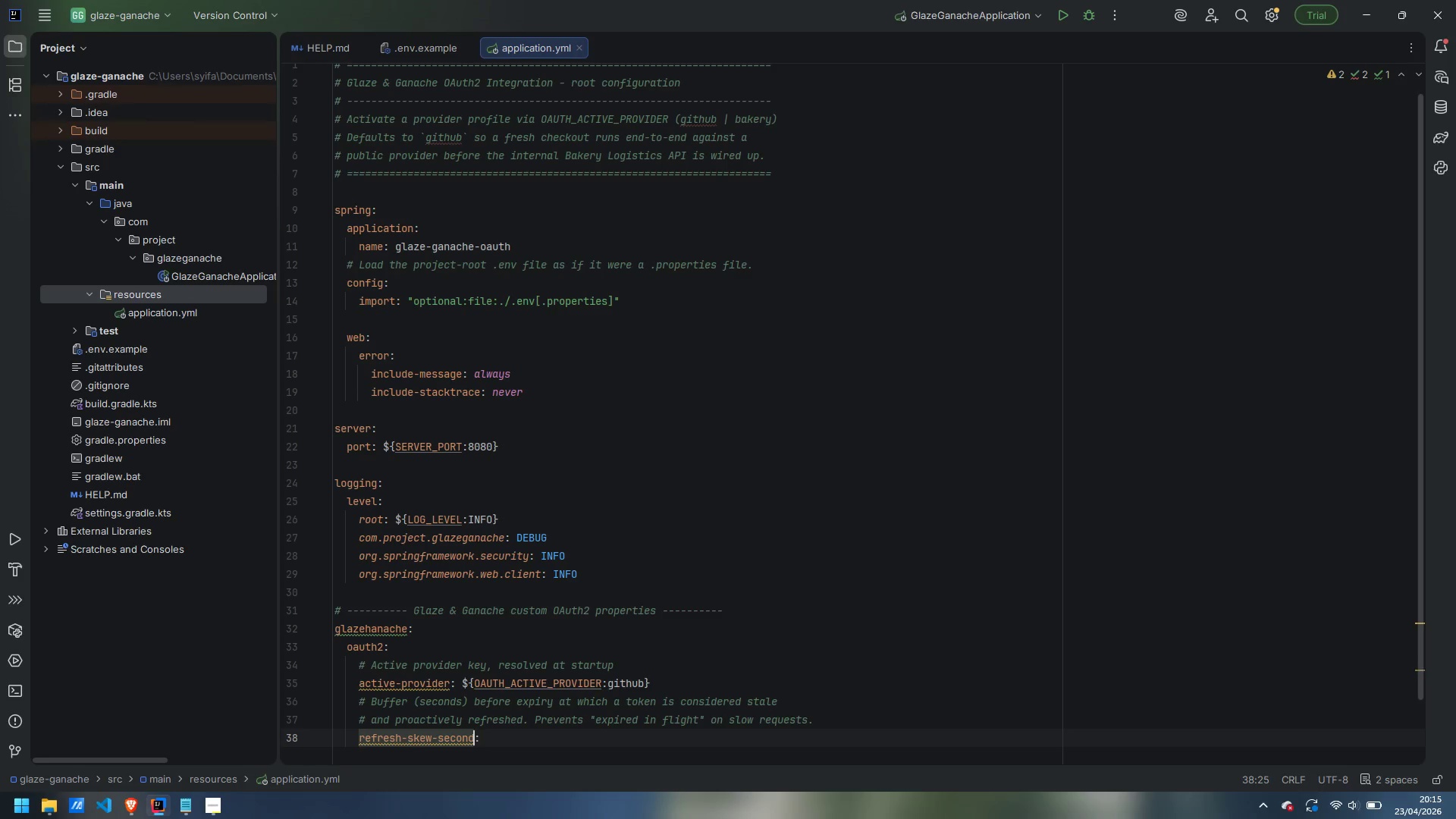 
key(ArrowLeft)
 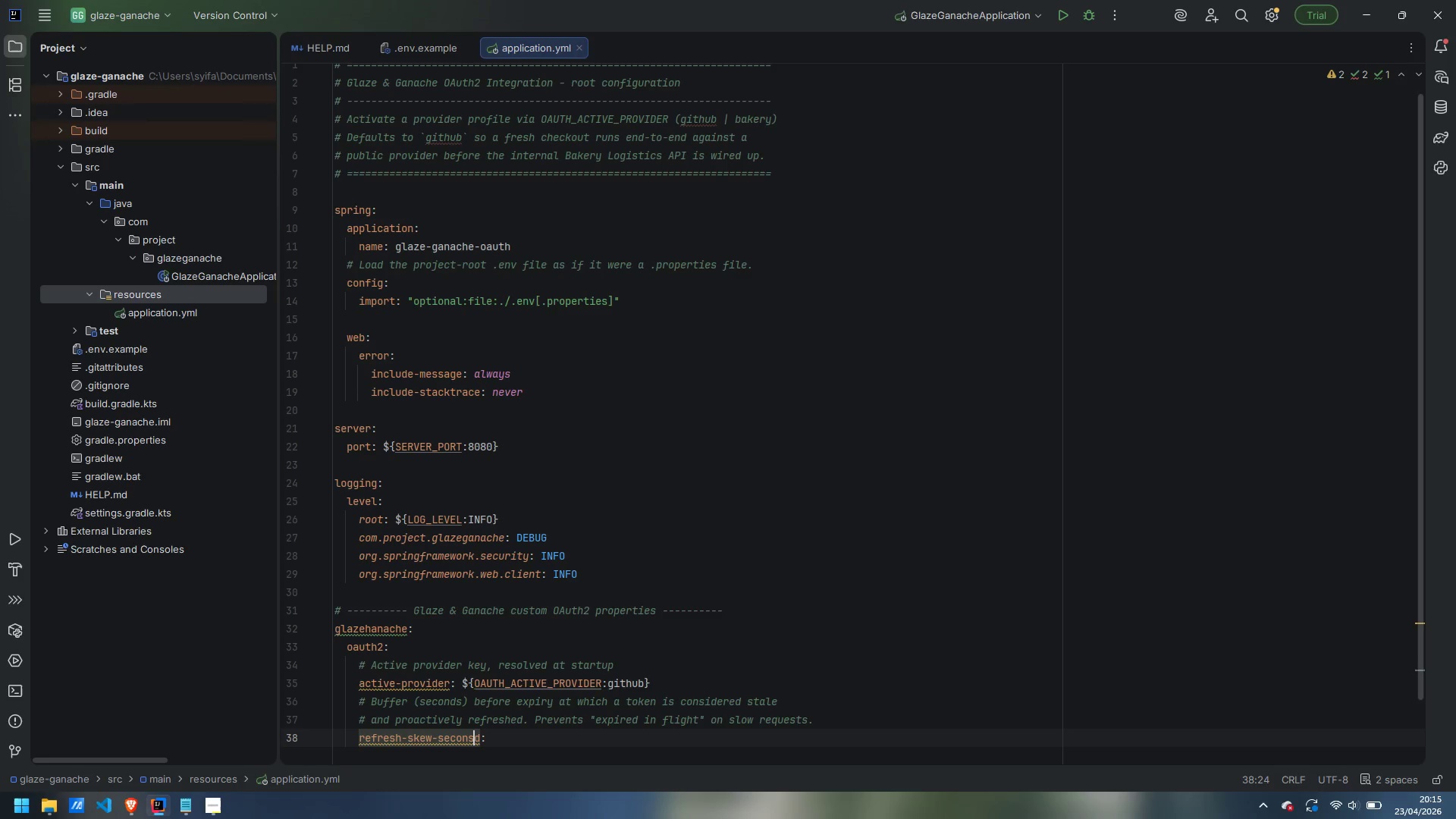 
key(S)
 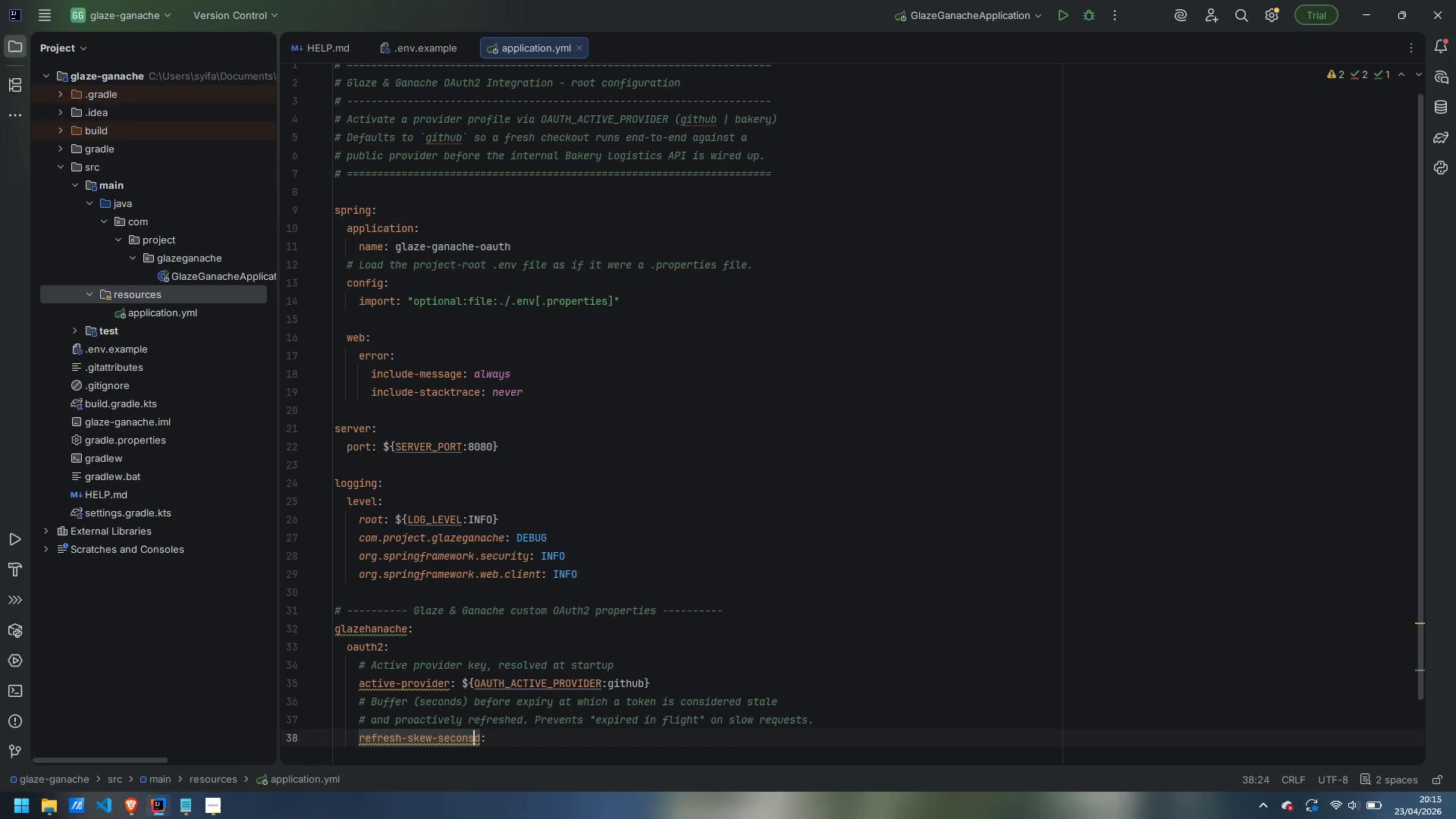 
key(Backspace)
 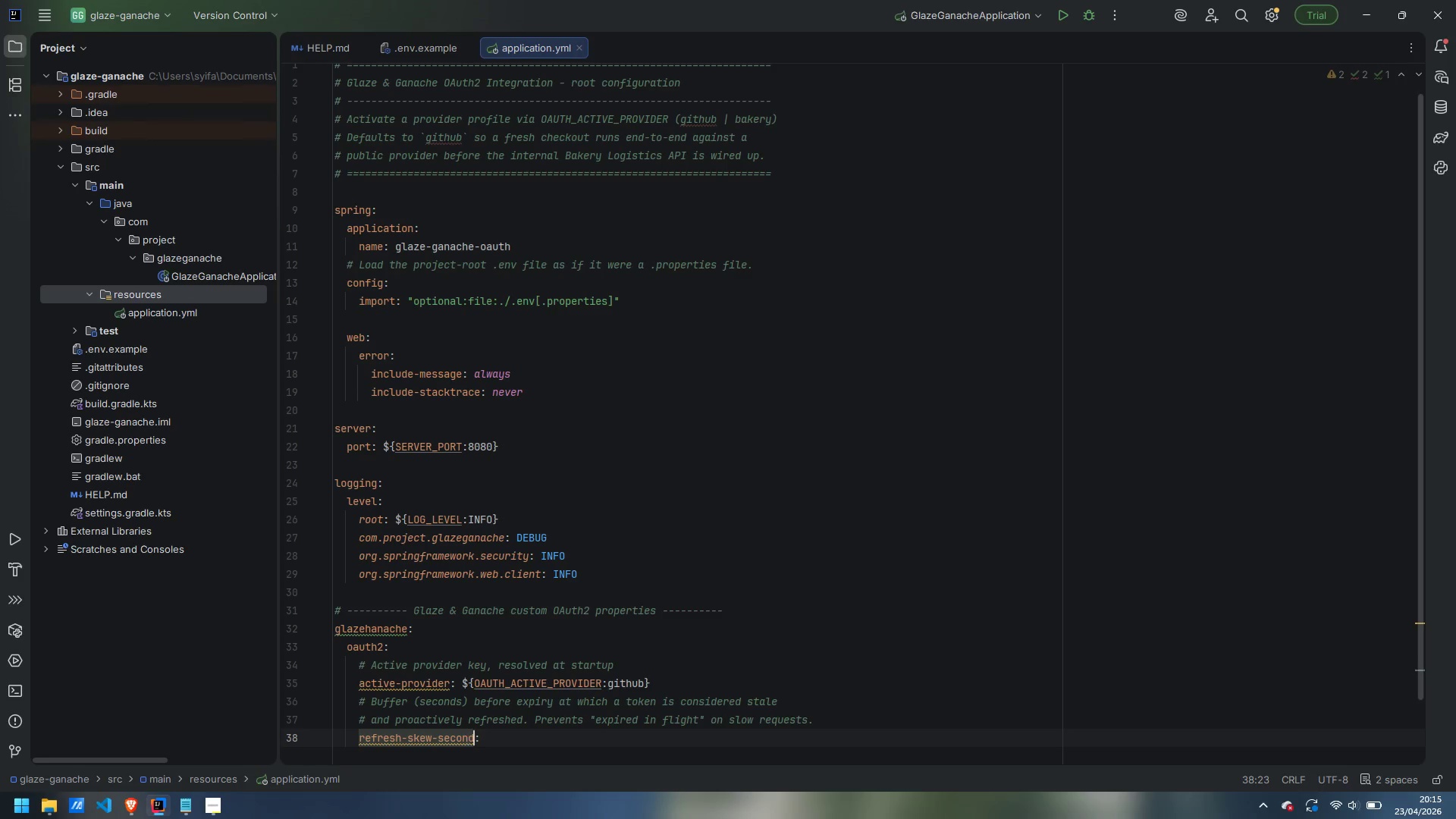 
key(ArrowRight)
 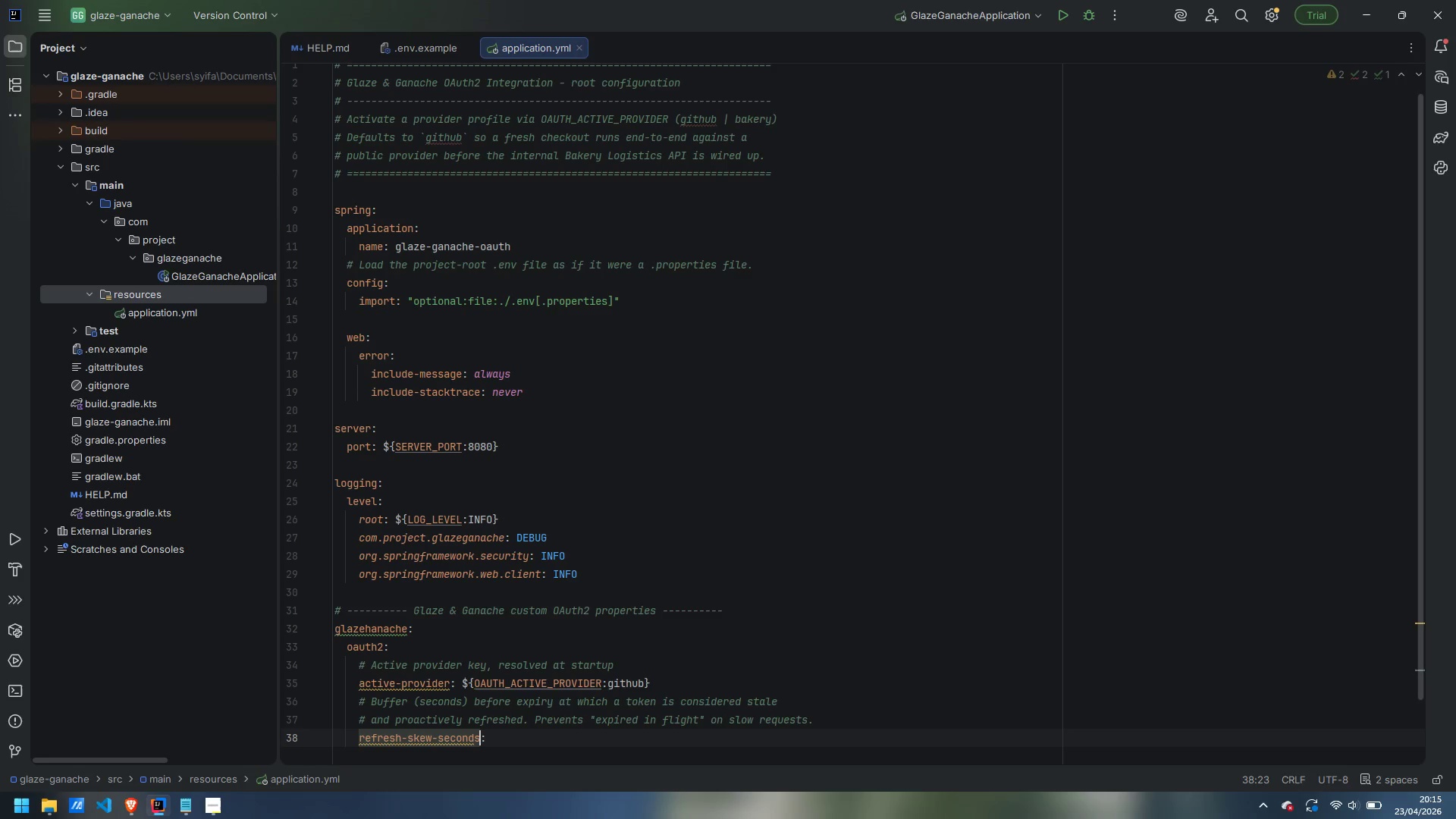 
key(S)
 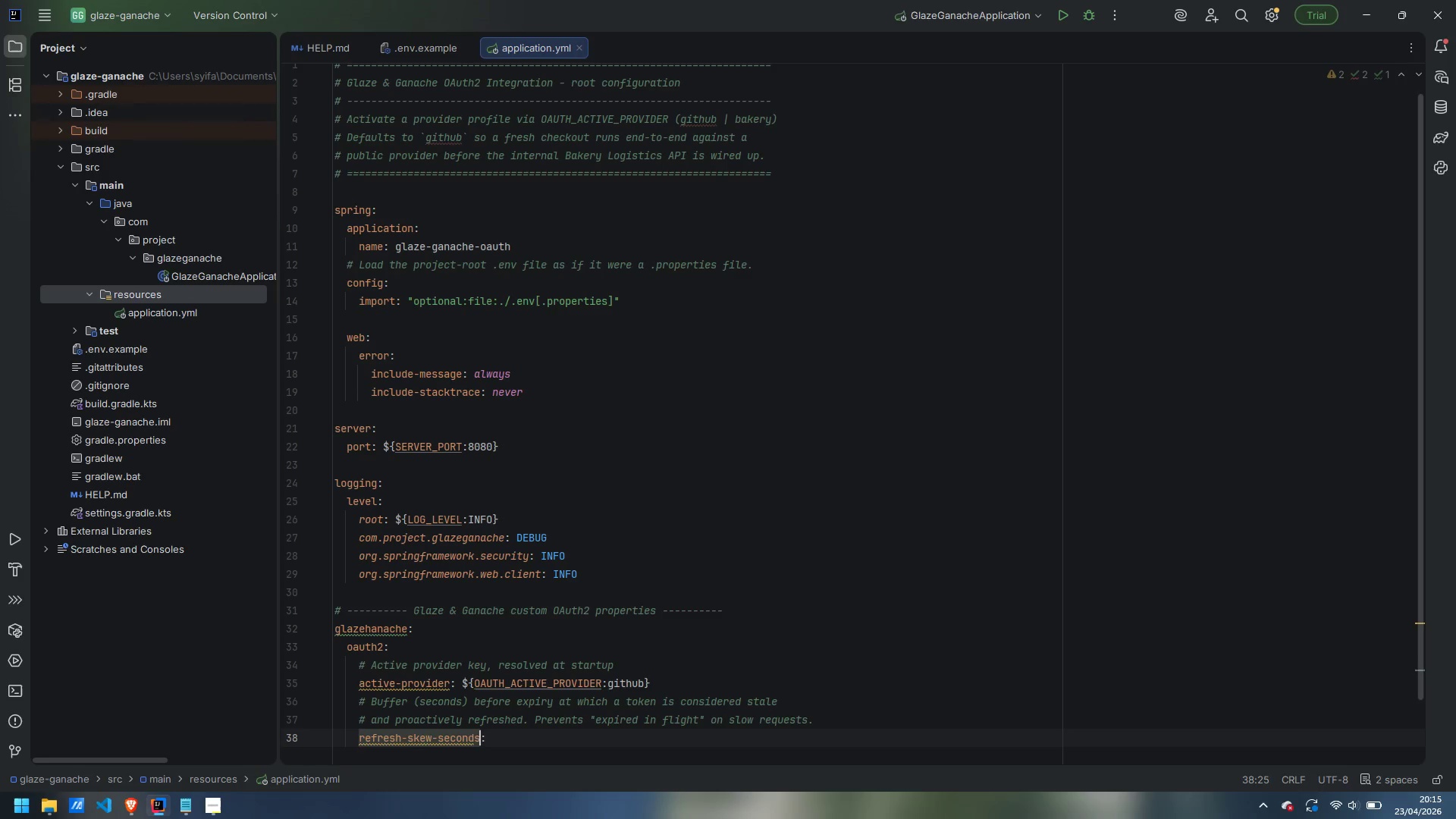 
key(ArrowRight)
 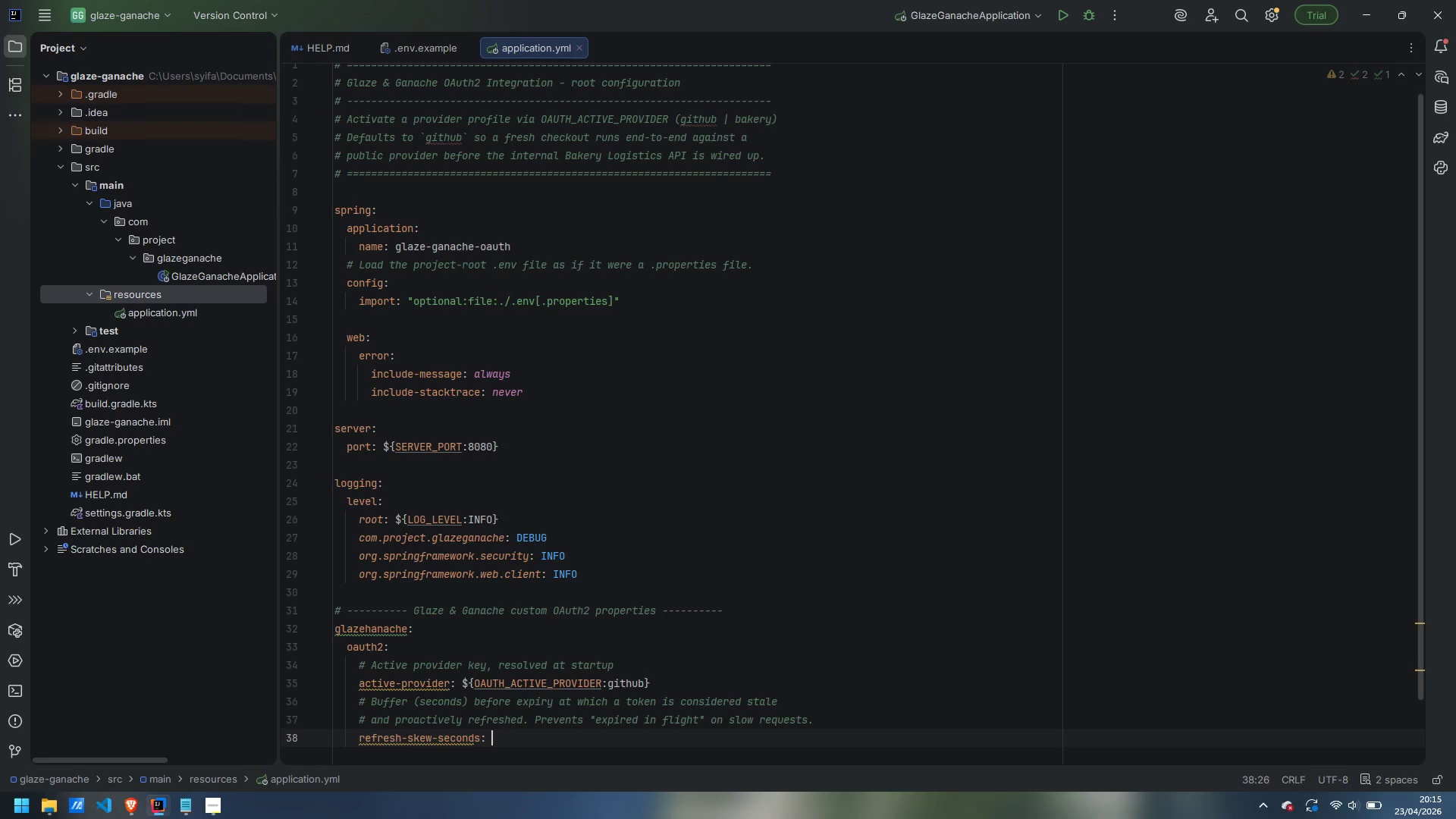 
type( 30)
 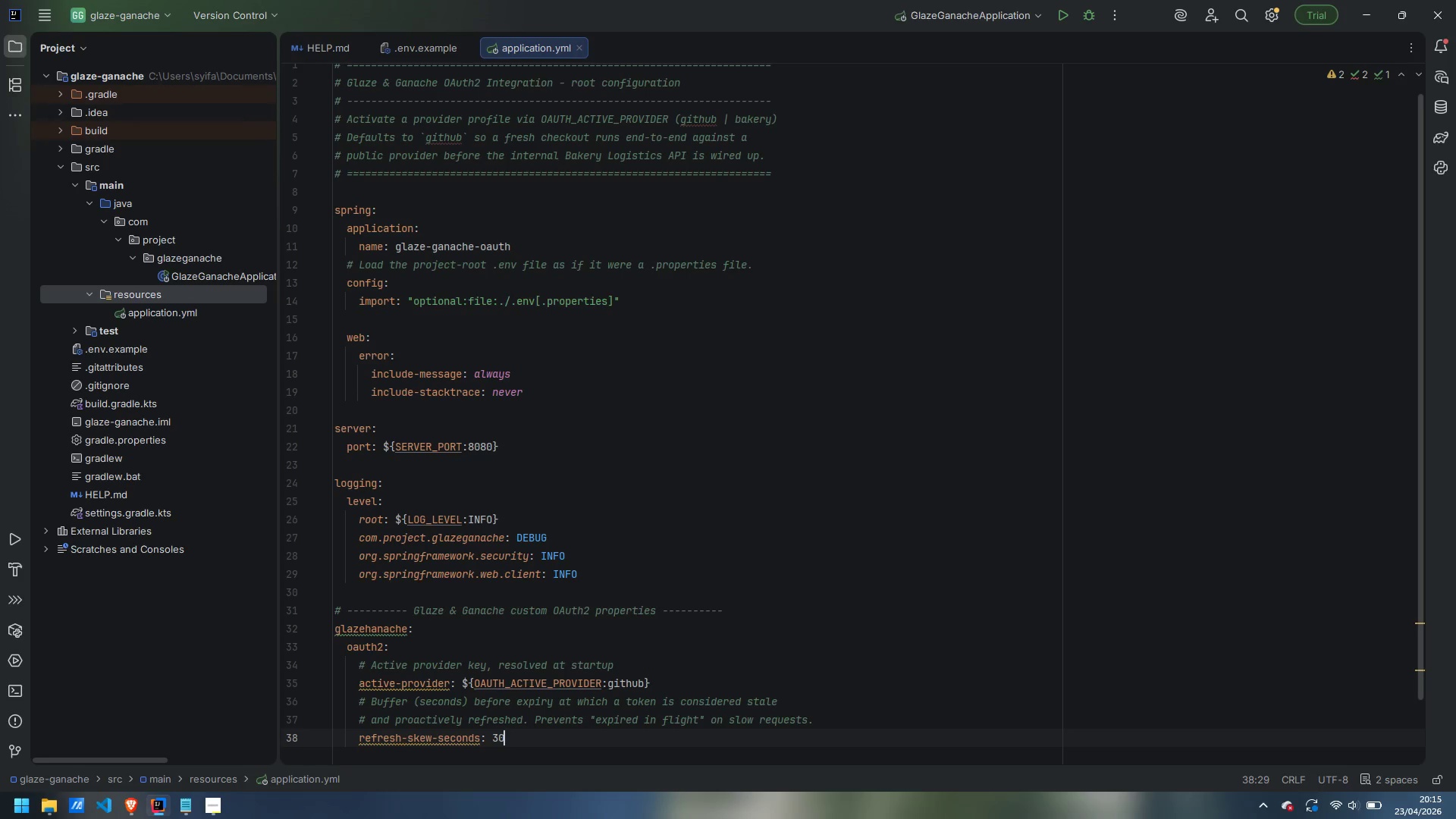 
key(Enter)
 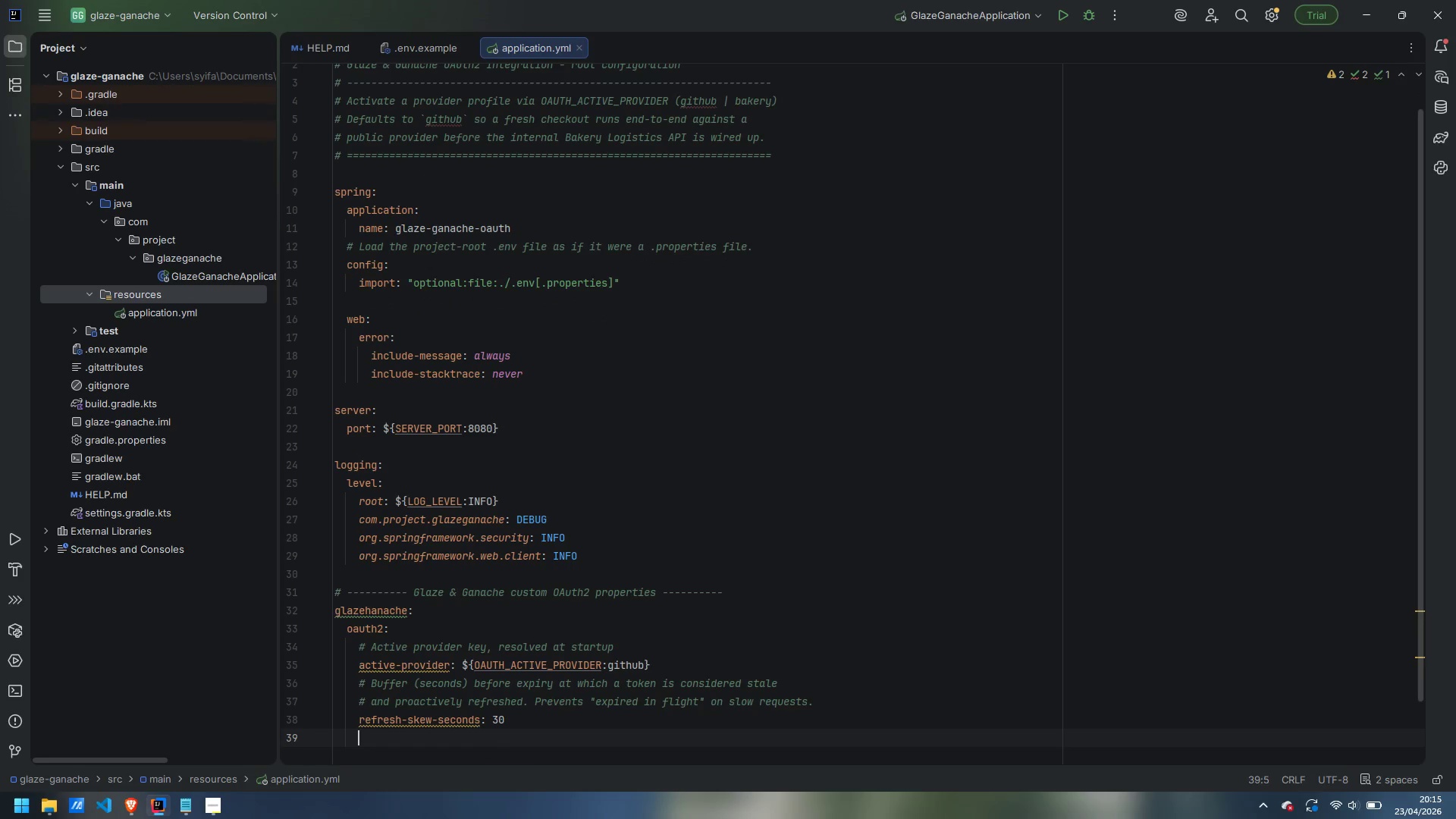 
type(# How many times to retry a request after a 401 triggers a refresh)
 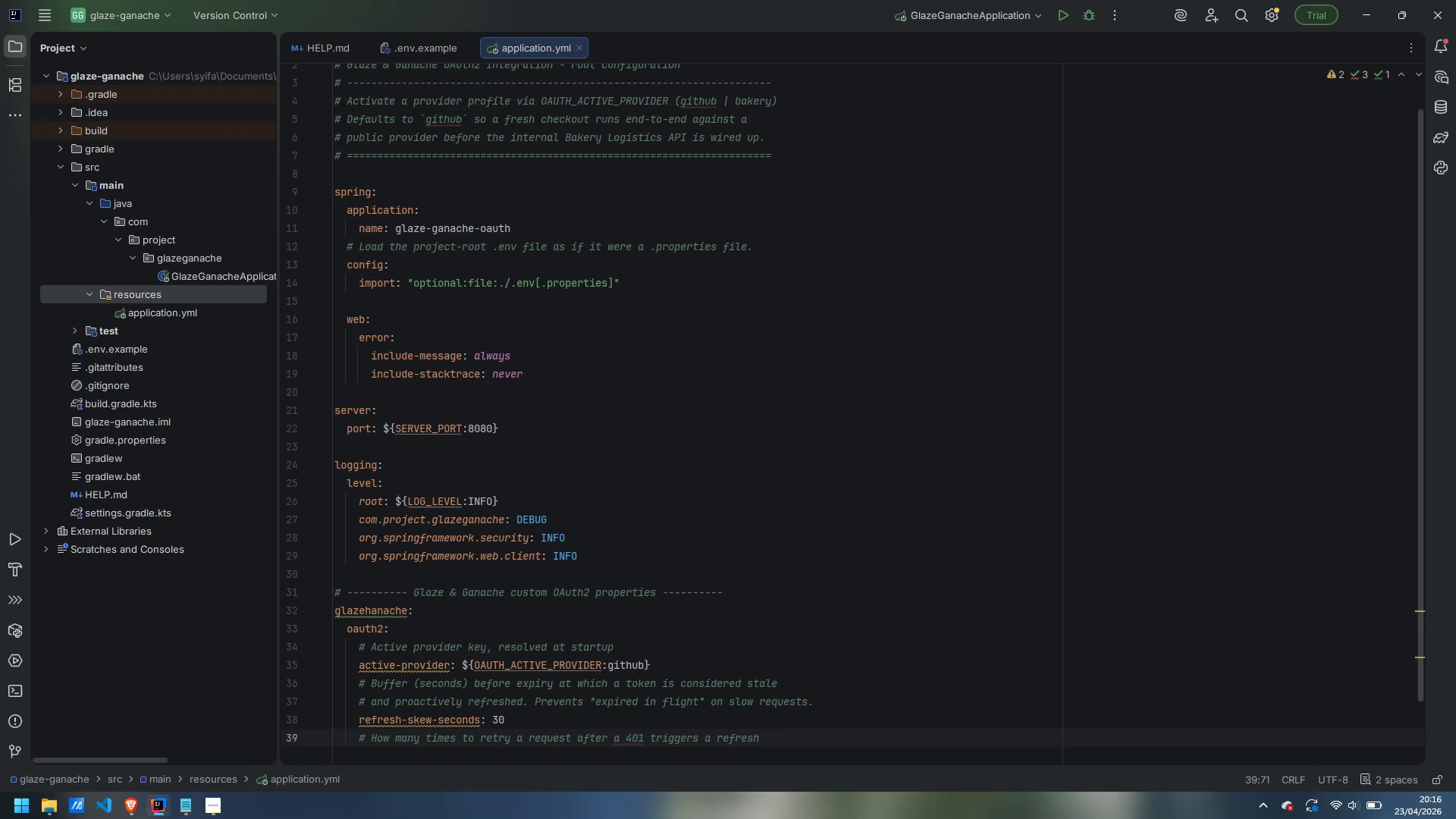 
key(Enter)
 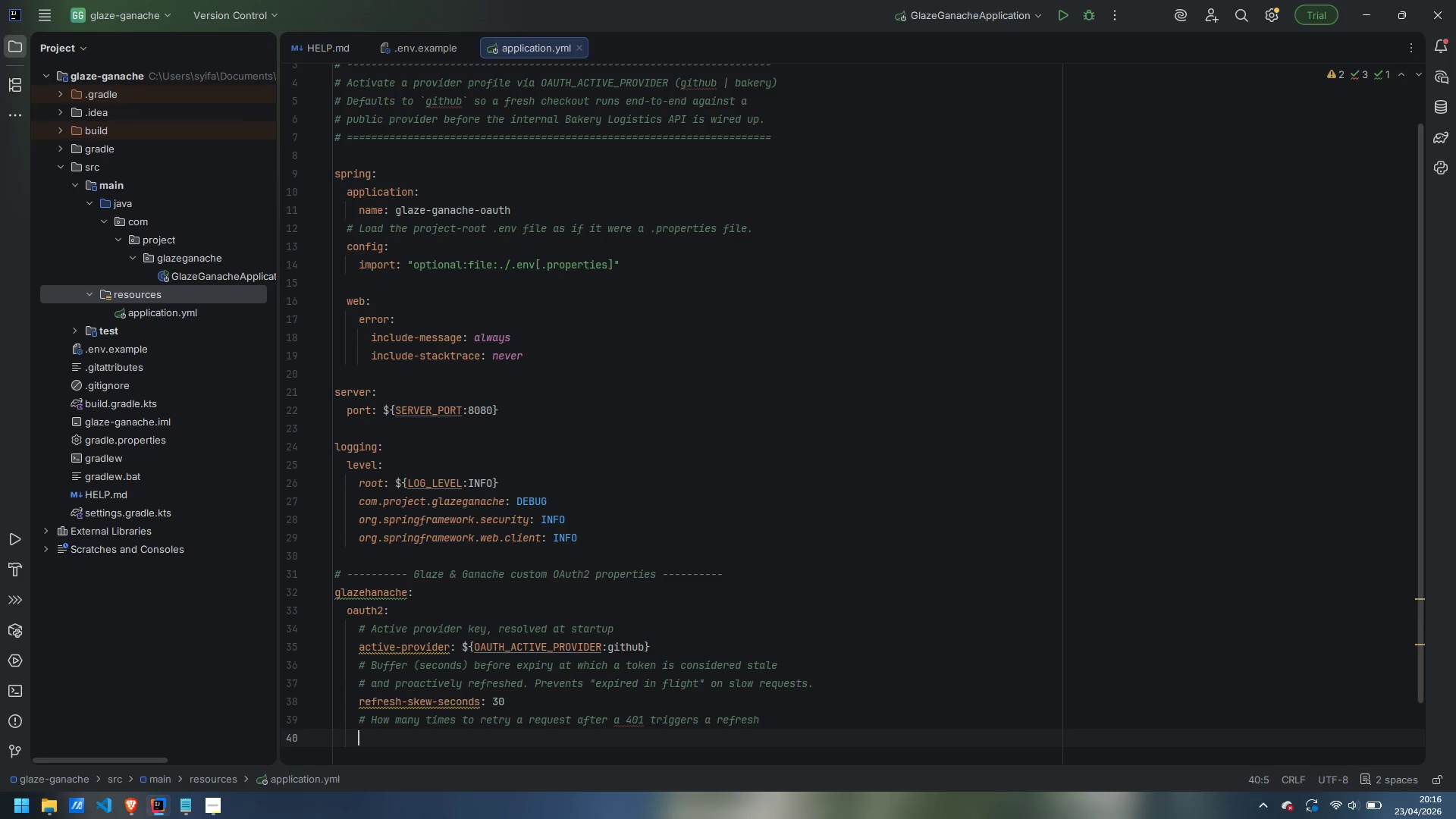 
type(max-refresh-retries:1)
 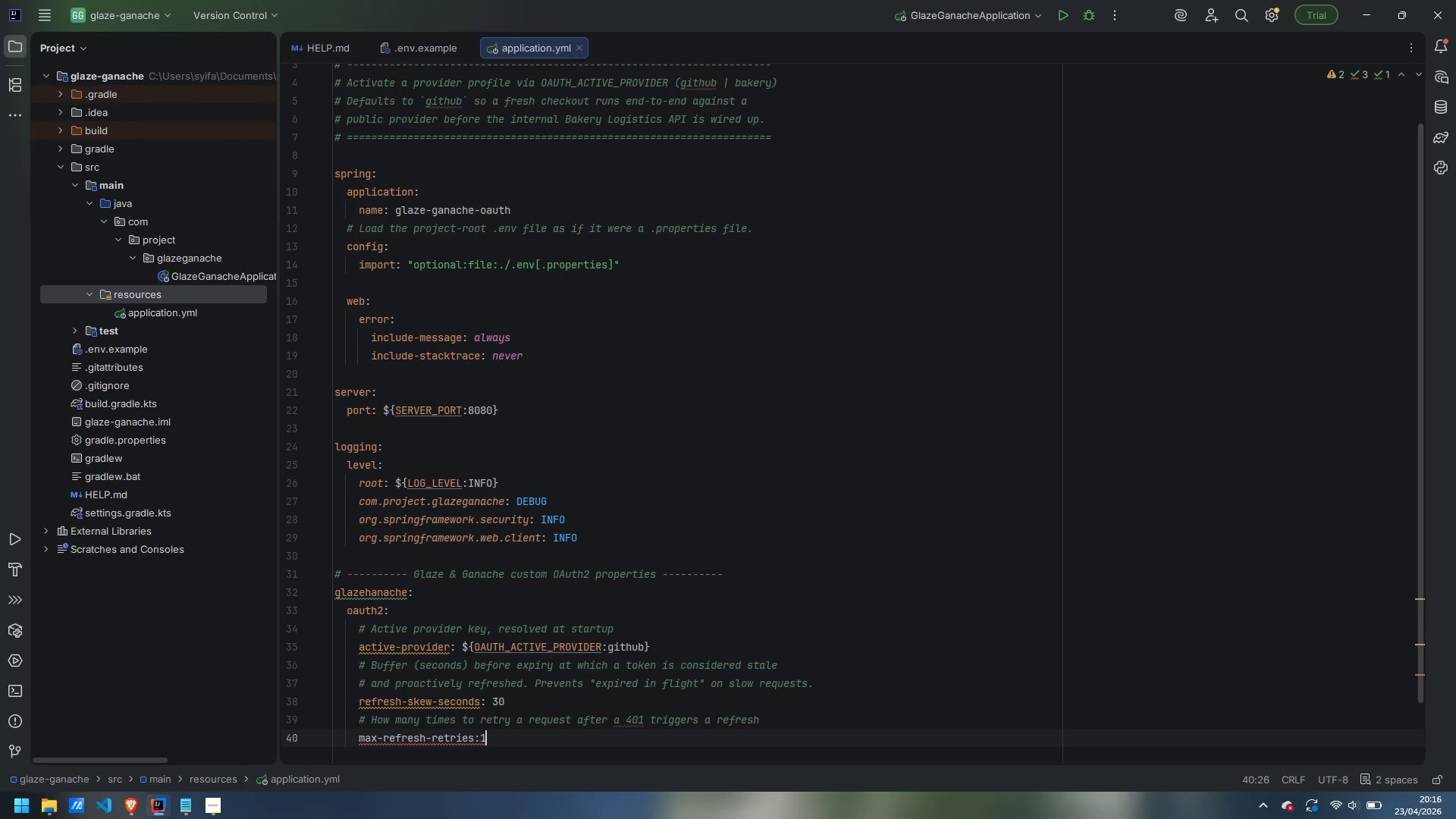 
key(ArrowLeft)
 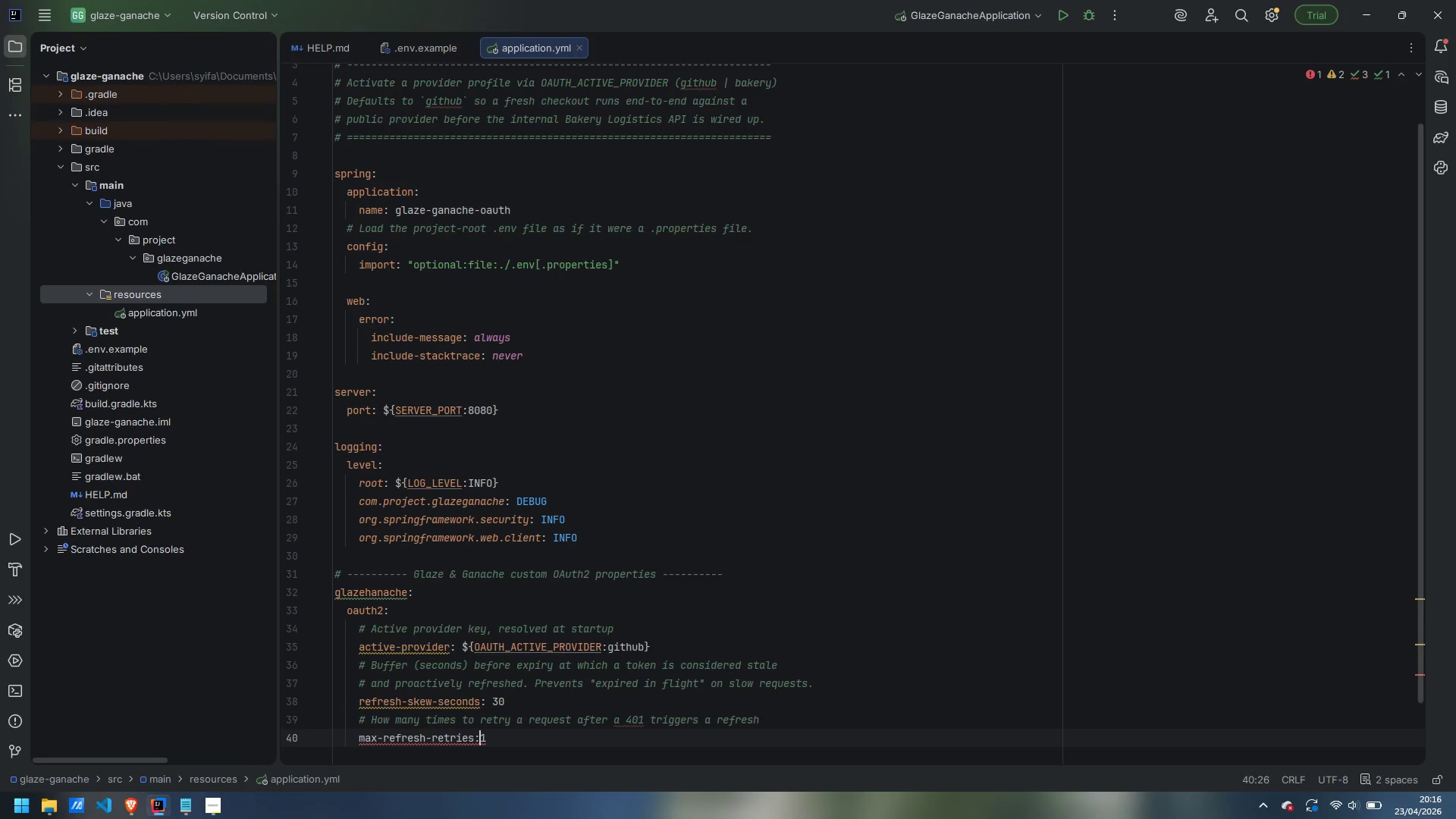 
key(Space)
 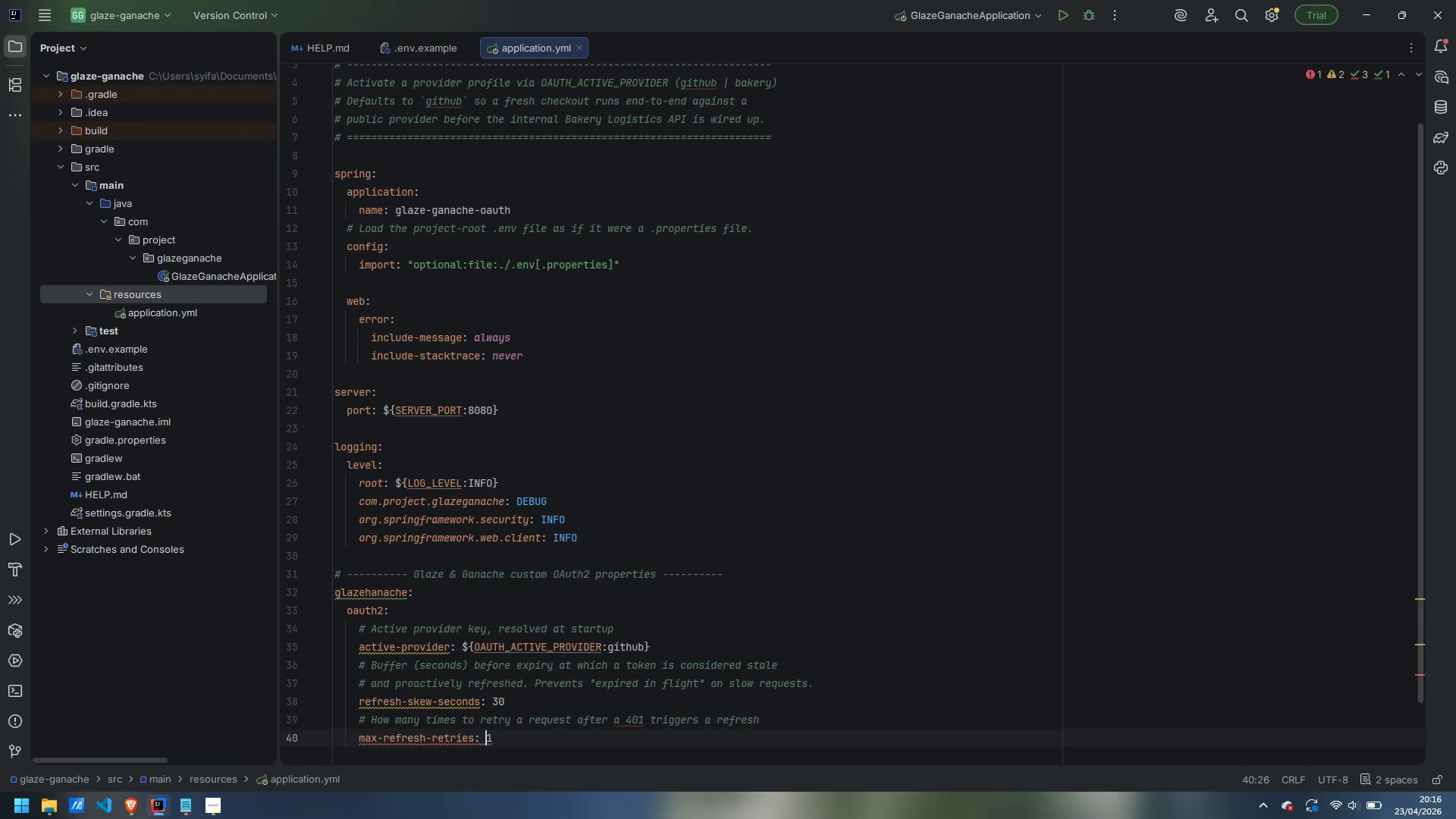 
key(ArrowRight)
 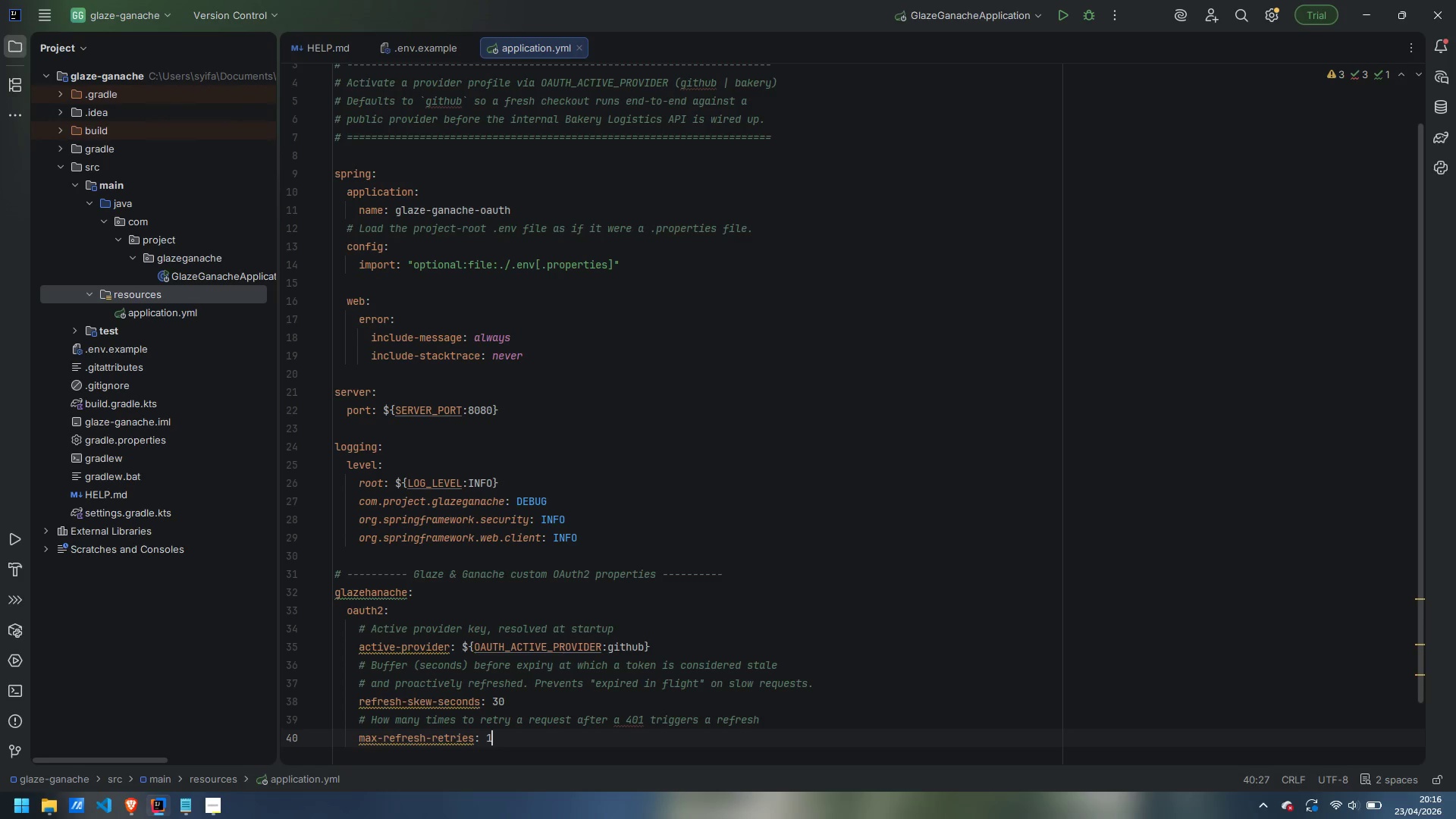 
key(Enter)
 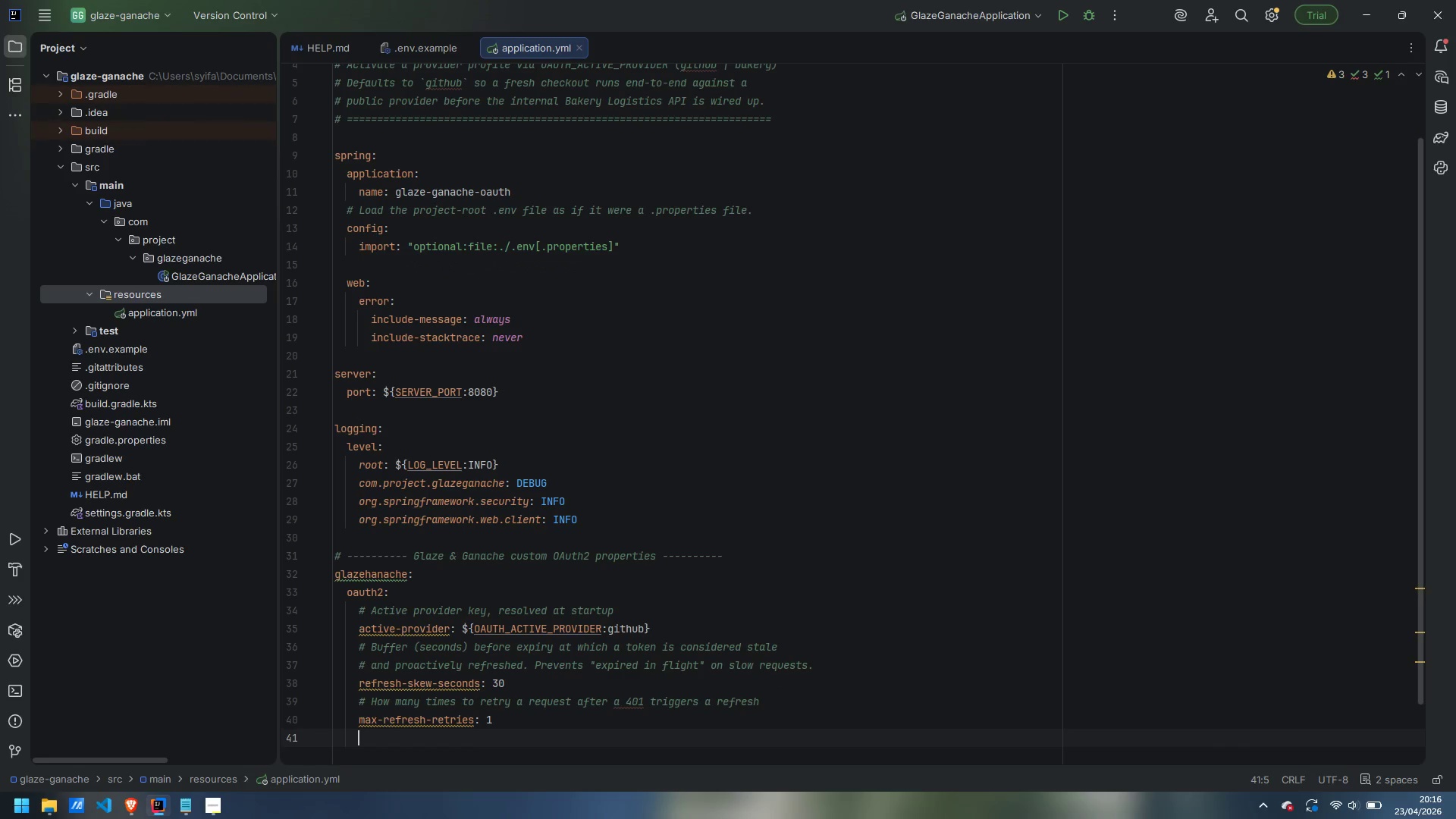 
type(provider:)
 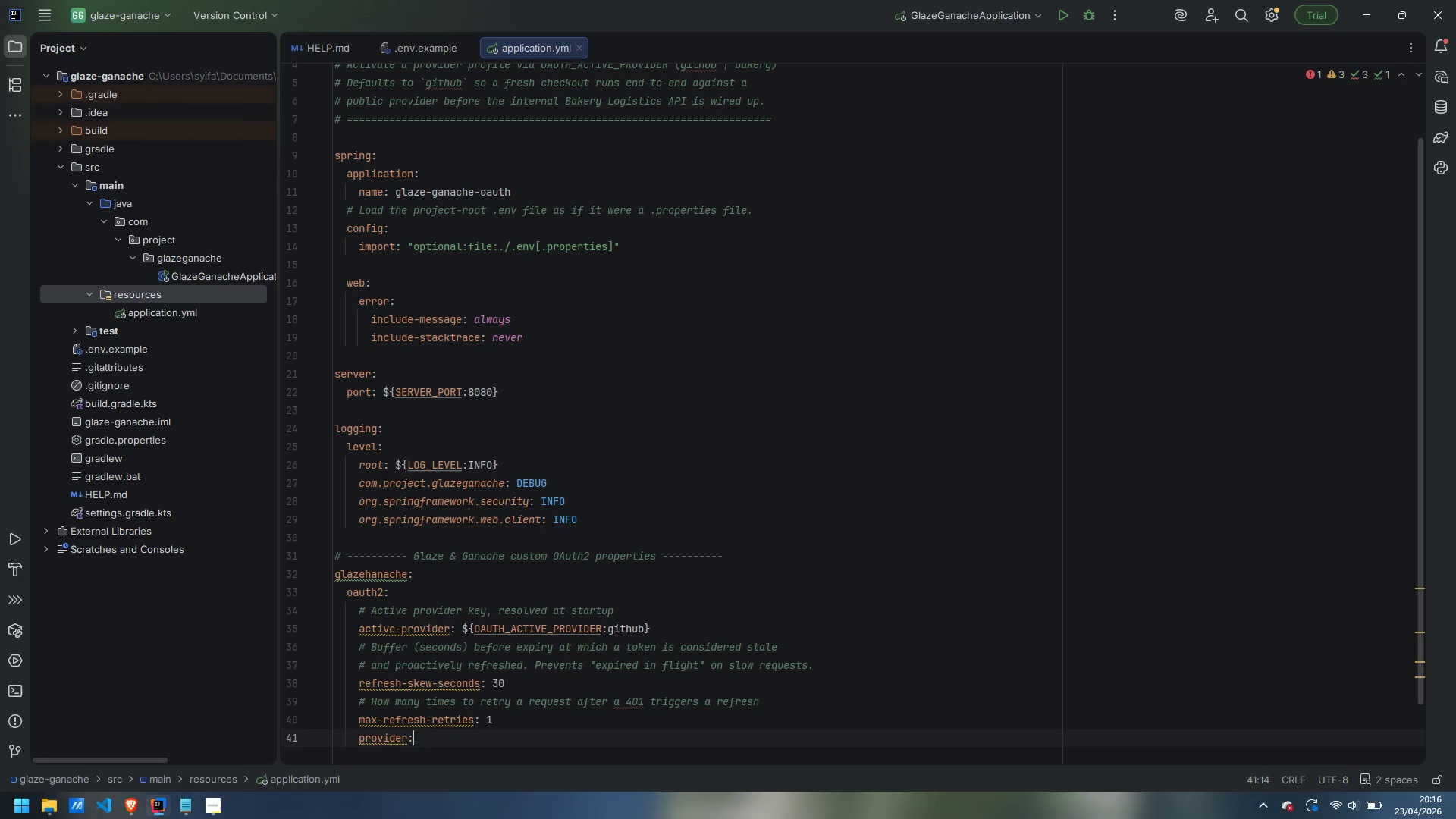 
key(ArrowLeft)
 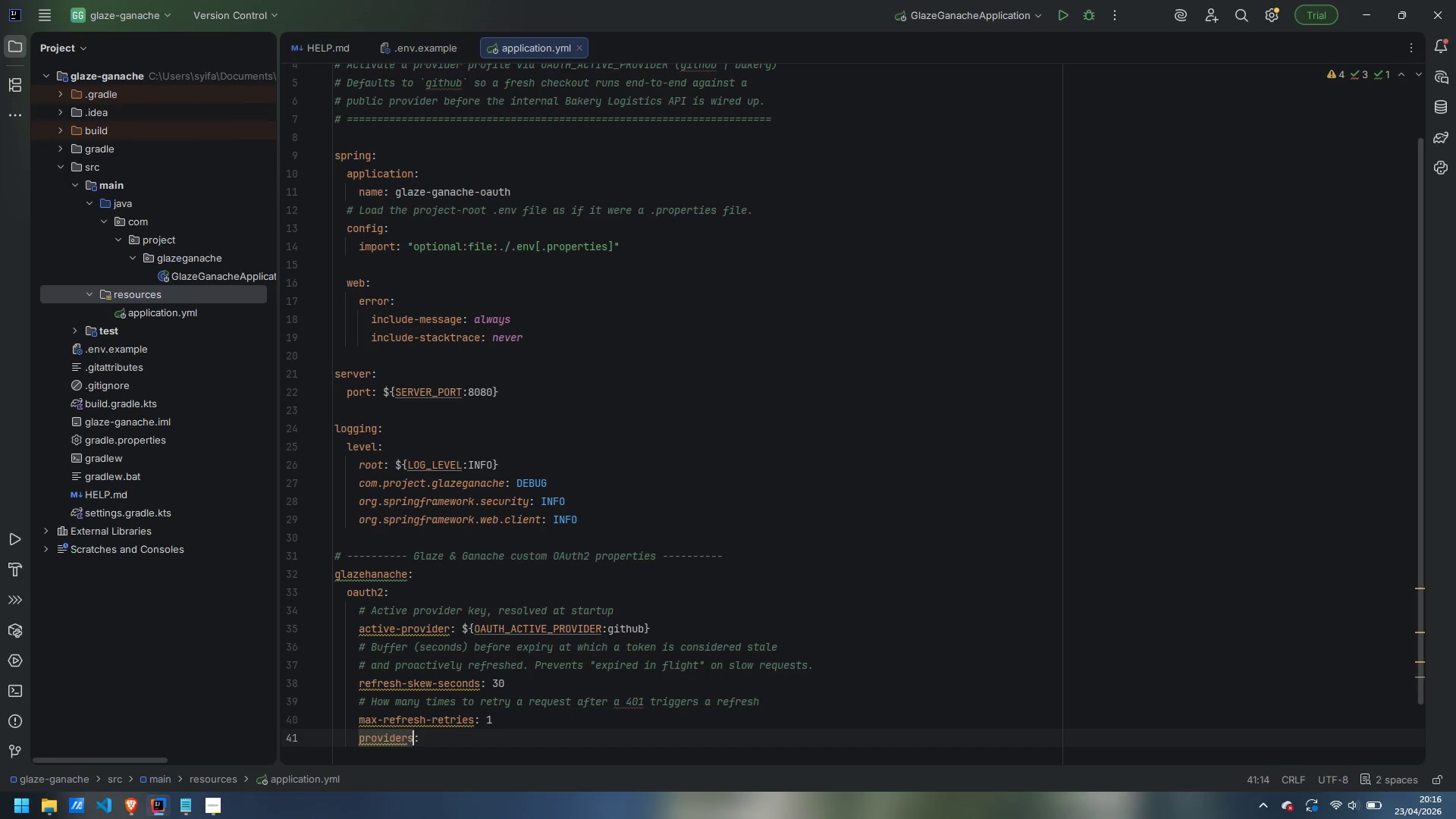 
key(S)
 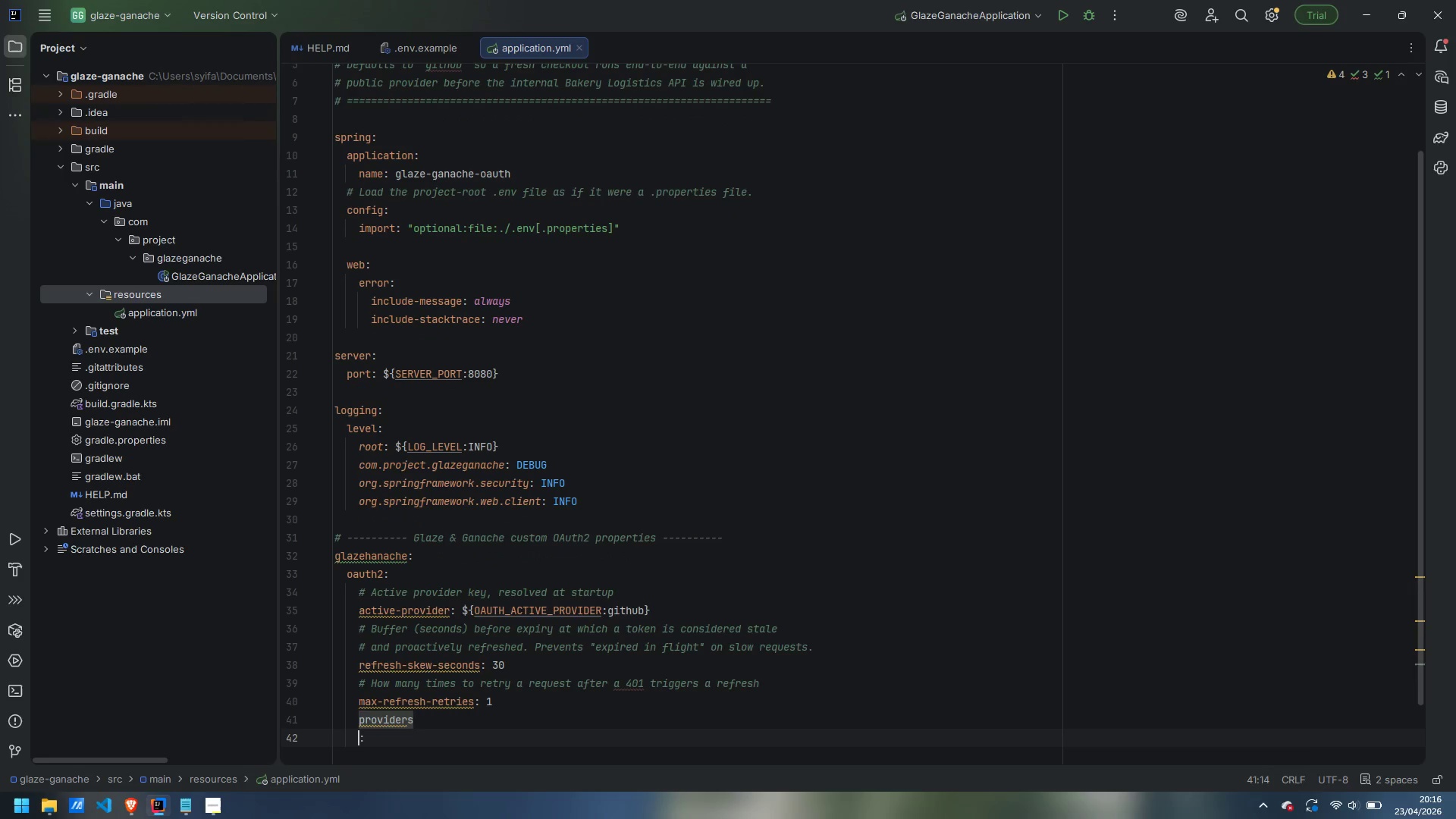 
key(Enter)
 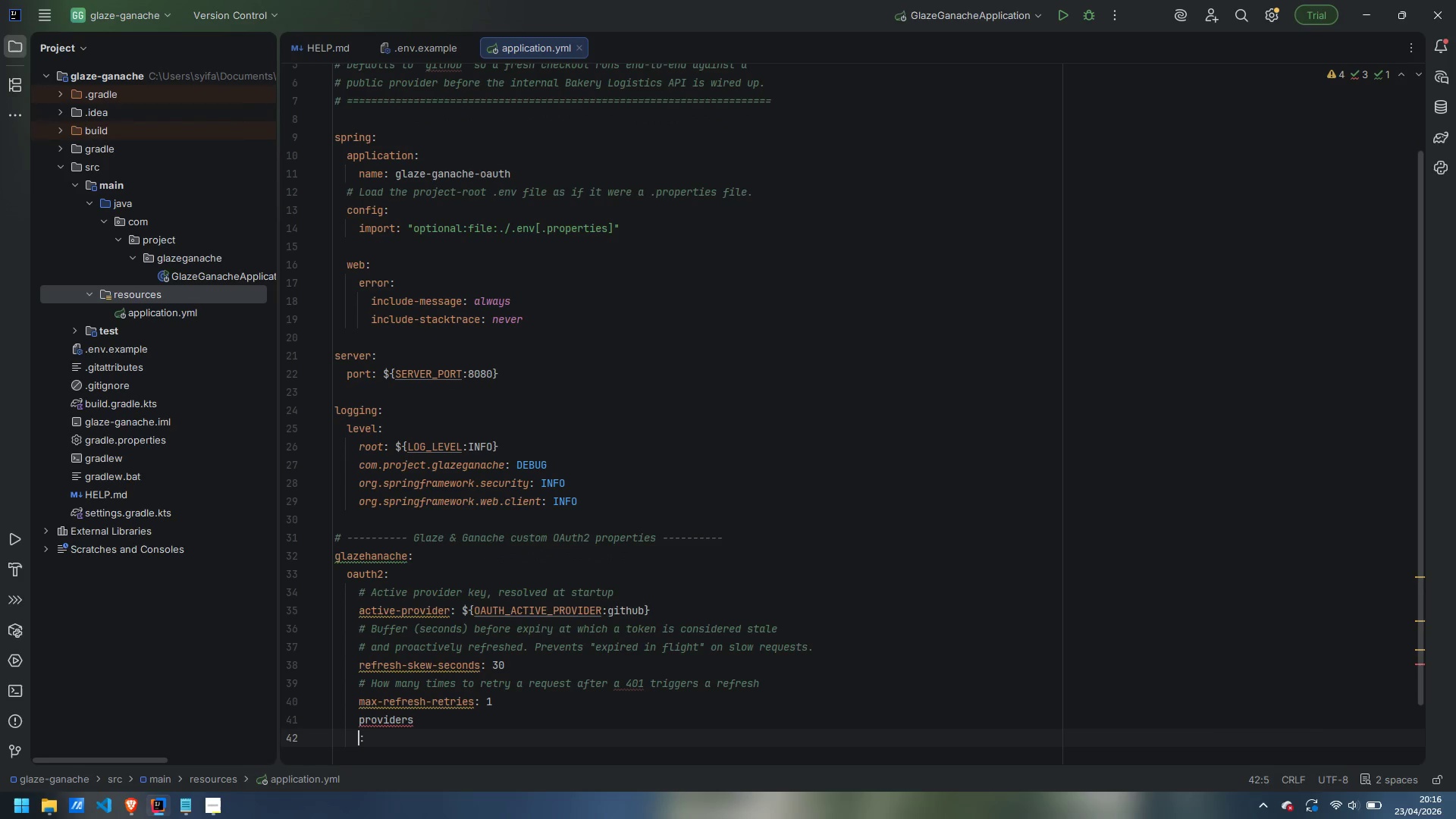 
key(Control+Backspace)
 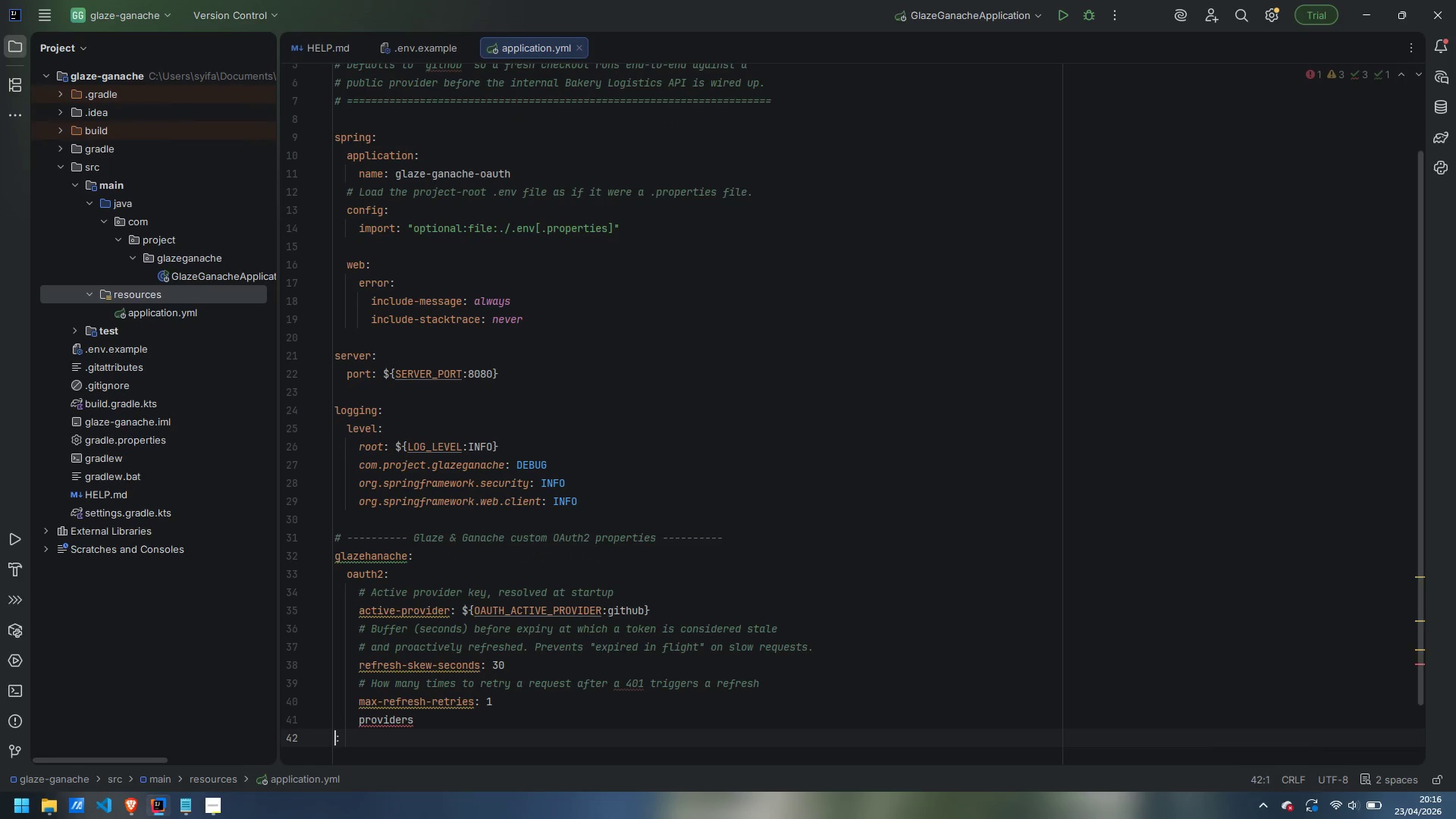 
key(Control+Backspace)
 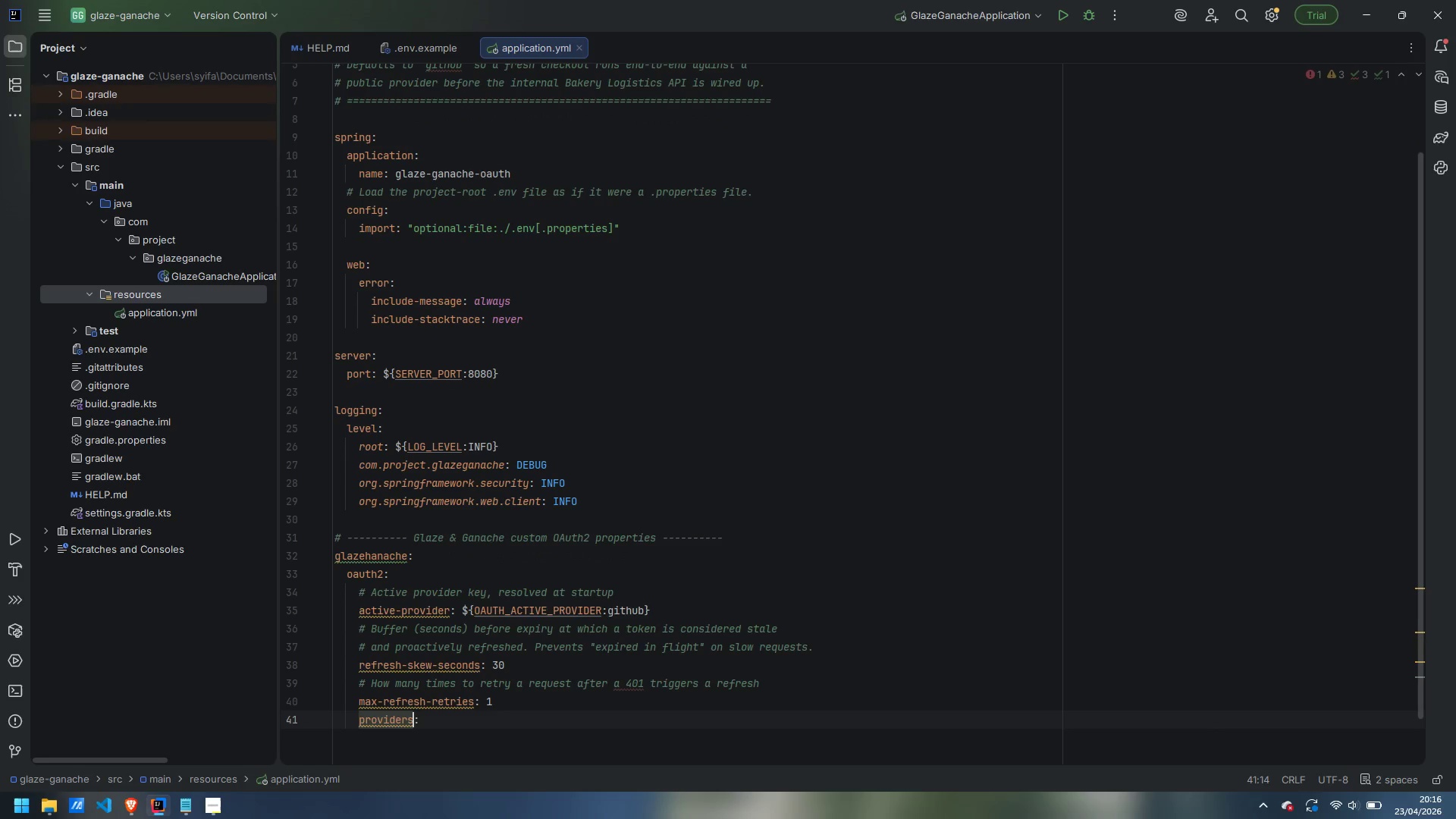 
key(ArrowRight)
 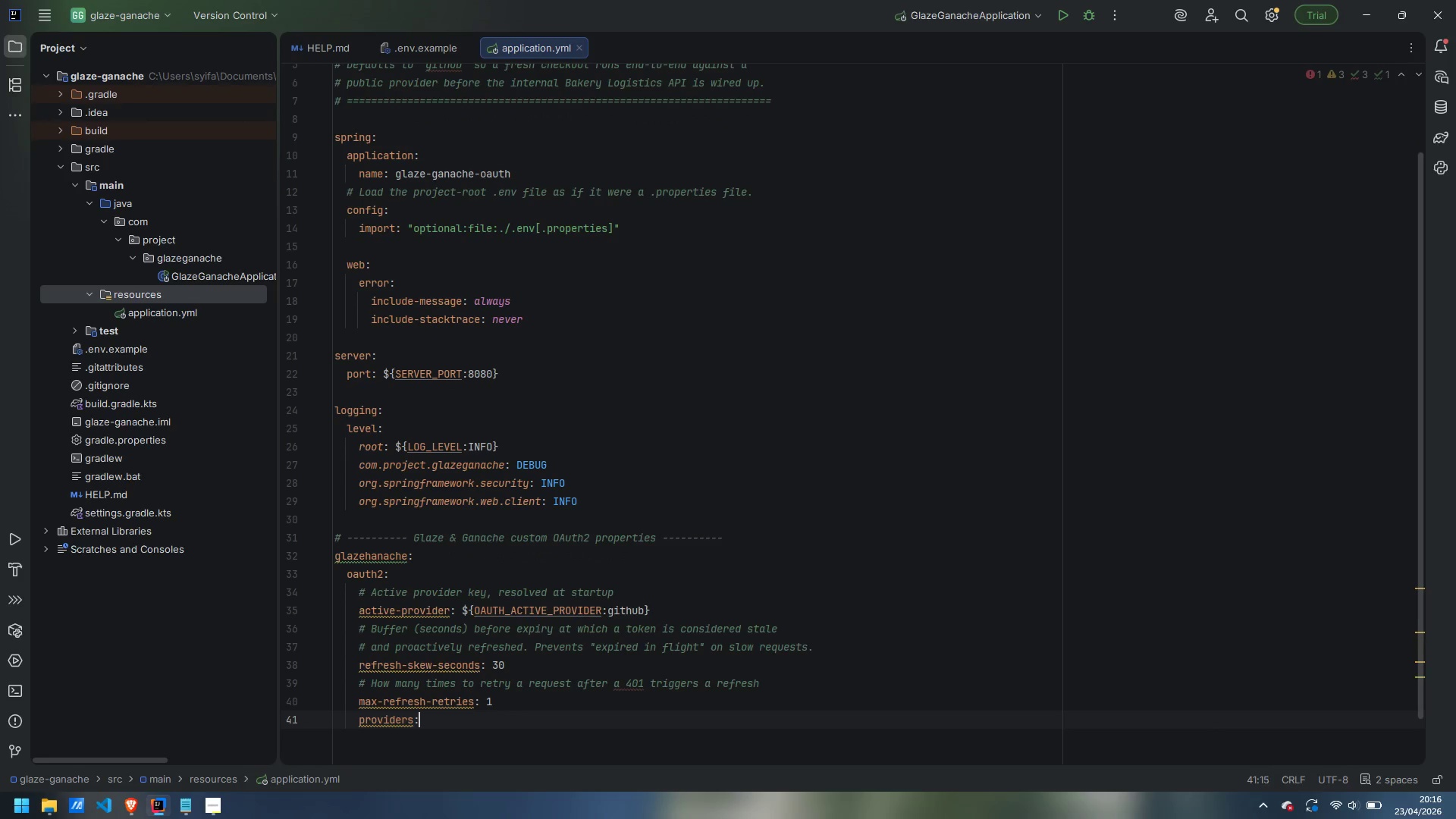 
key(Enter)
 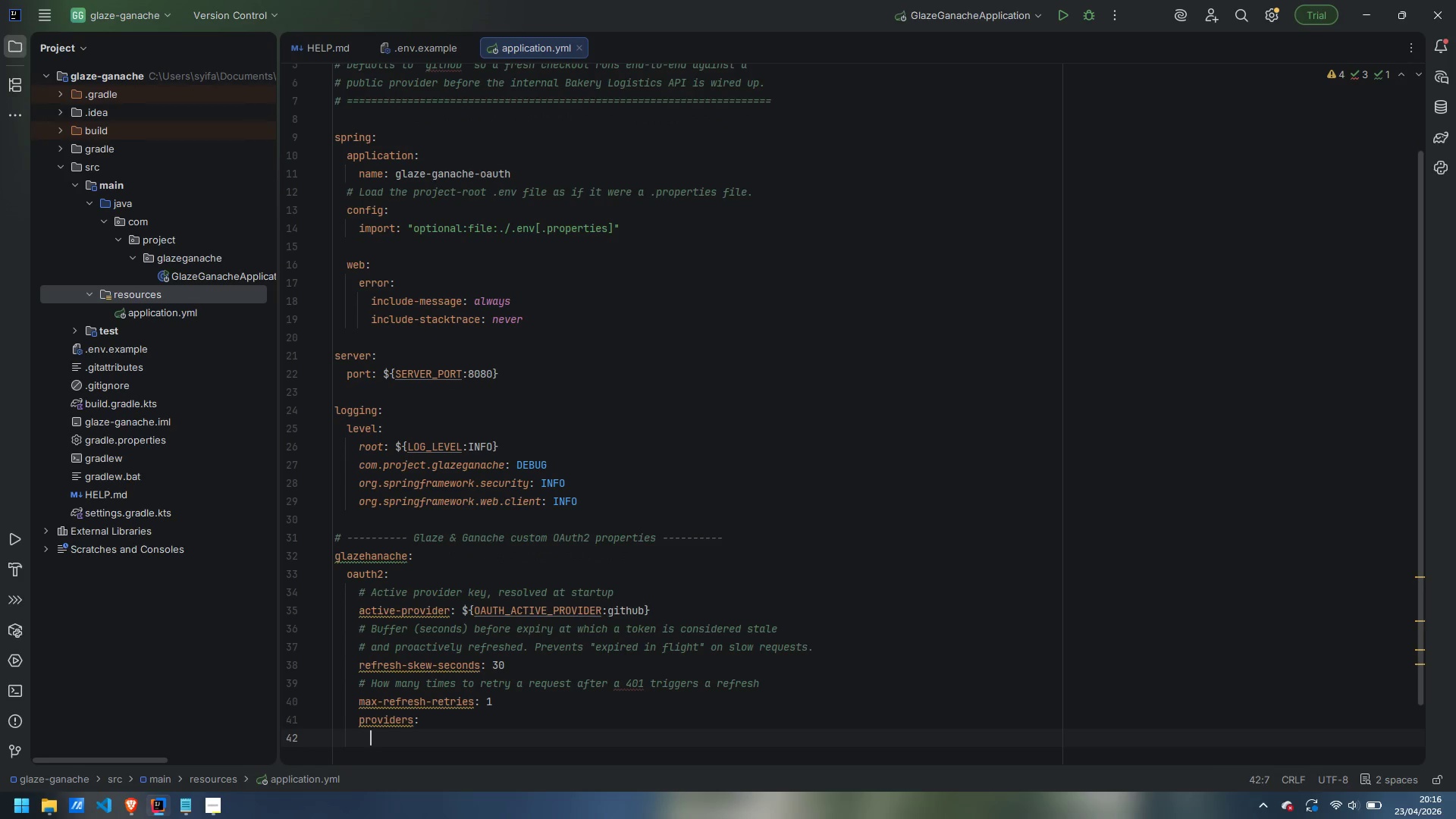 
type(github: )
key(Backspace)
 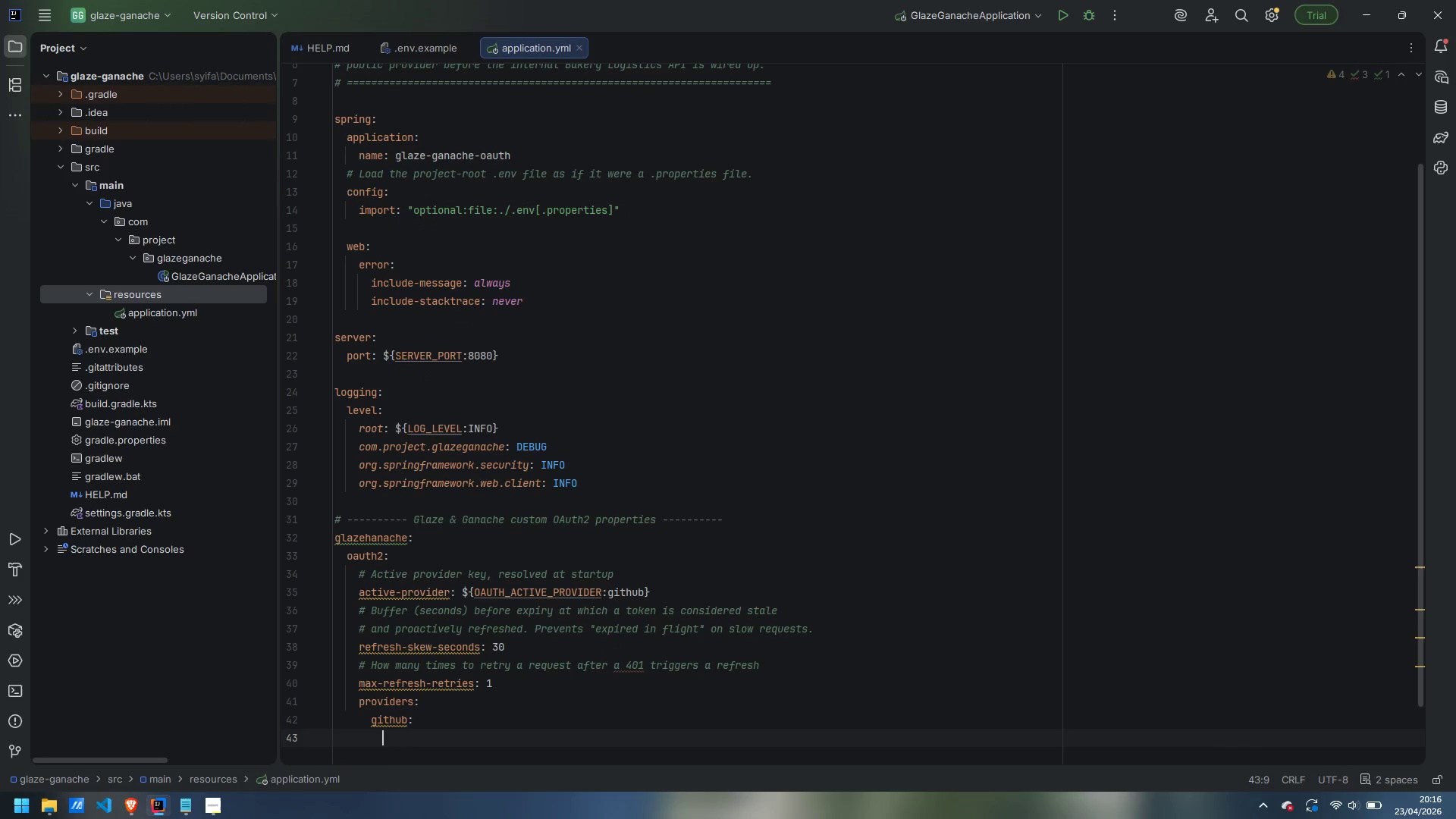 
 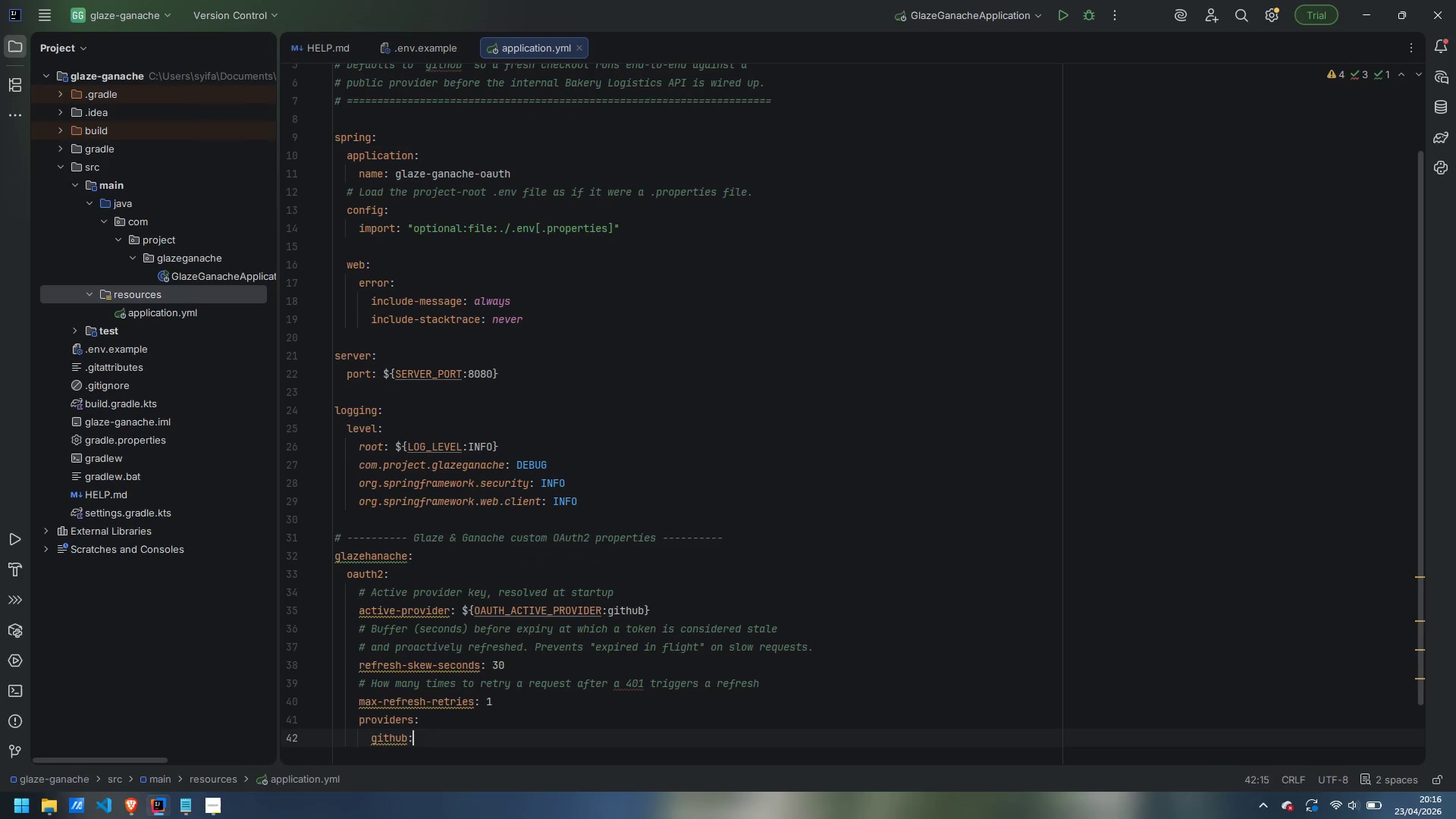 
key(Enter)
 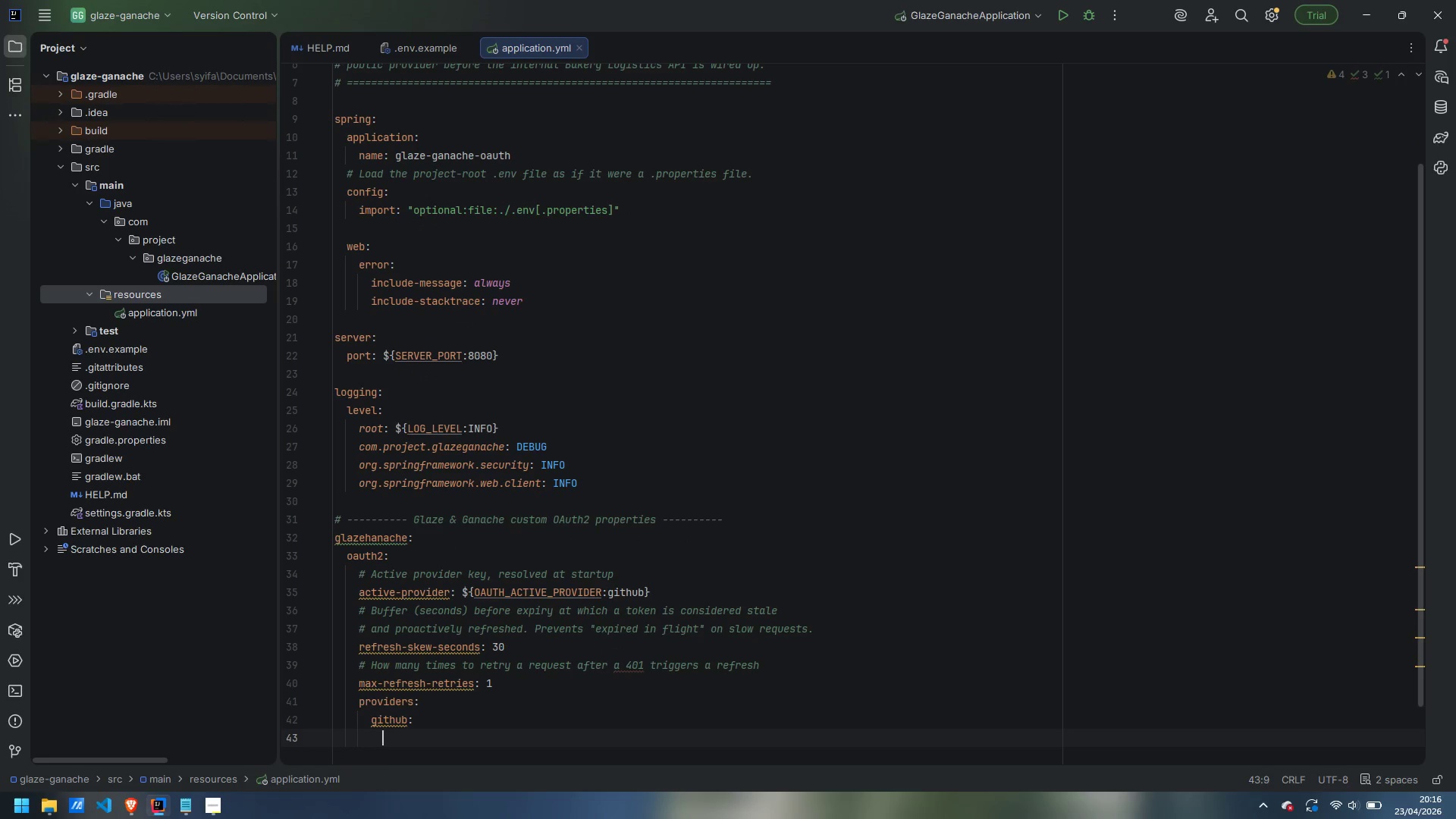 
type(client-id: ${})
 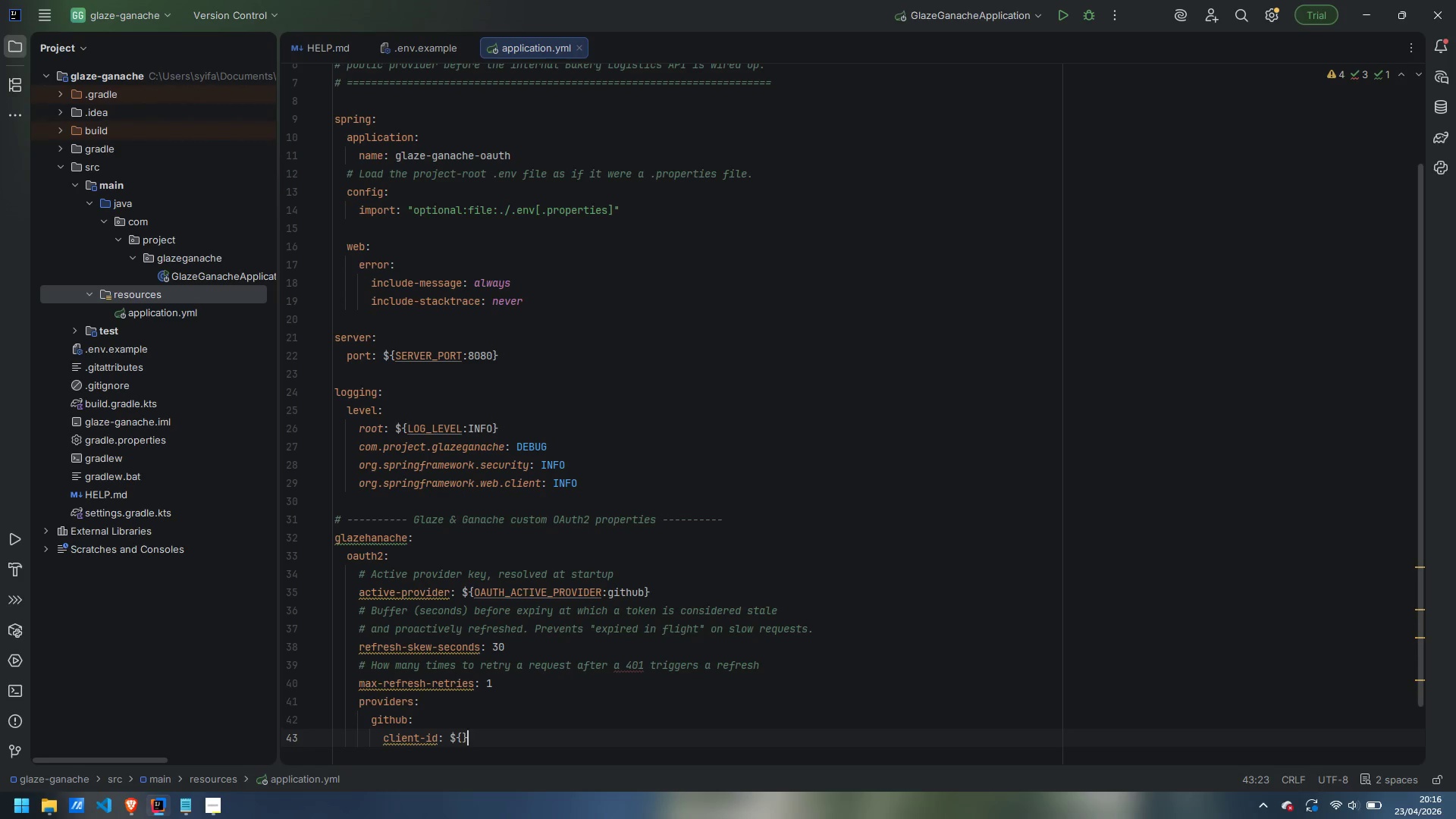 
 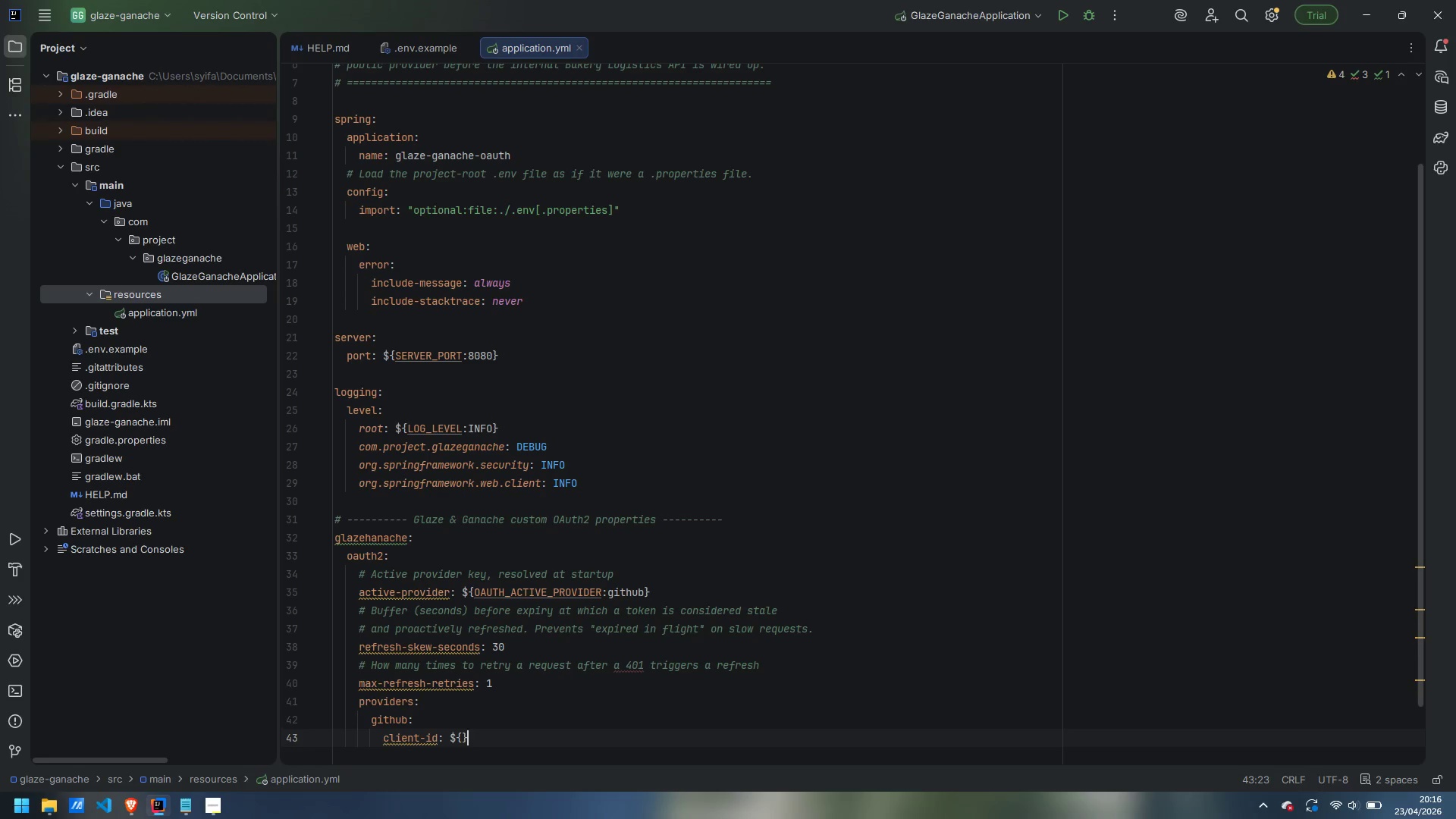 
key(ArrowLeft)
 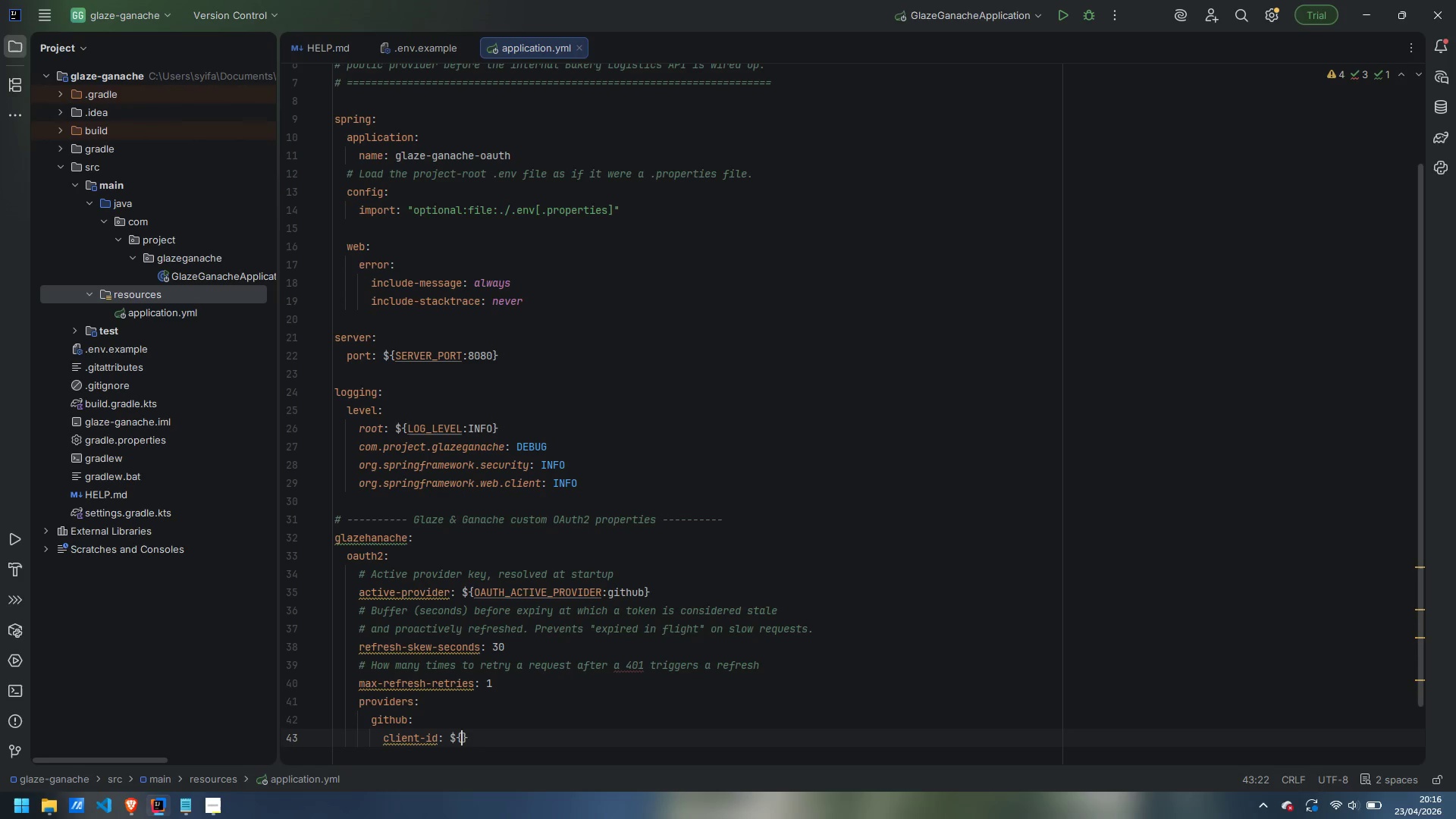 
type(GITHUB_CLIENT_ID:0)
 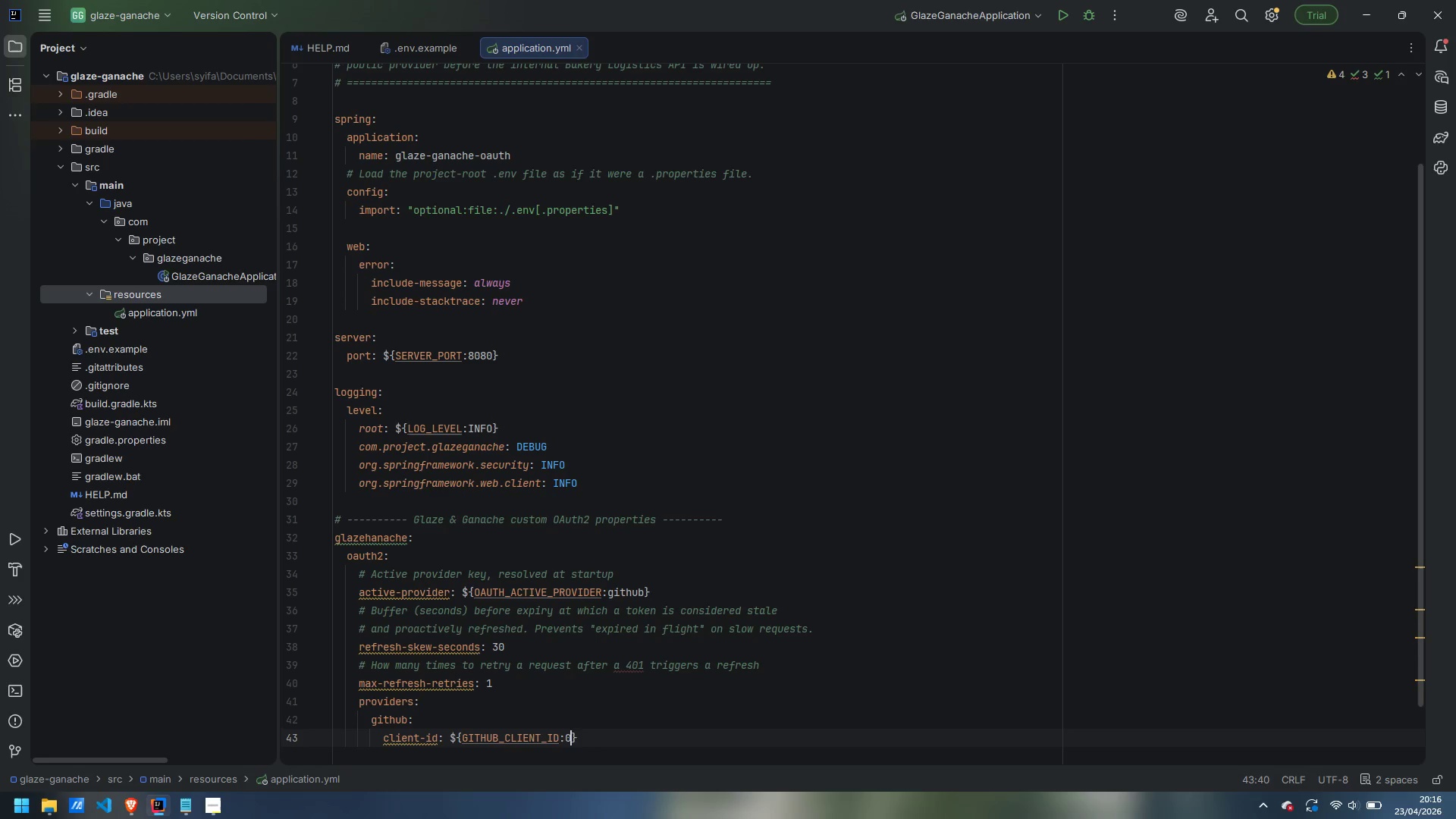 
key(ArrowRight)
 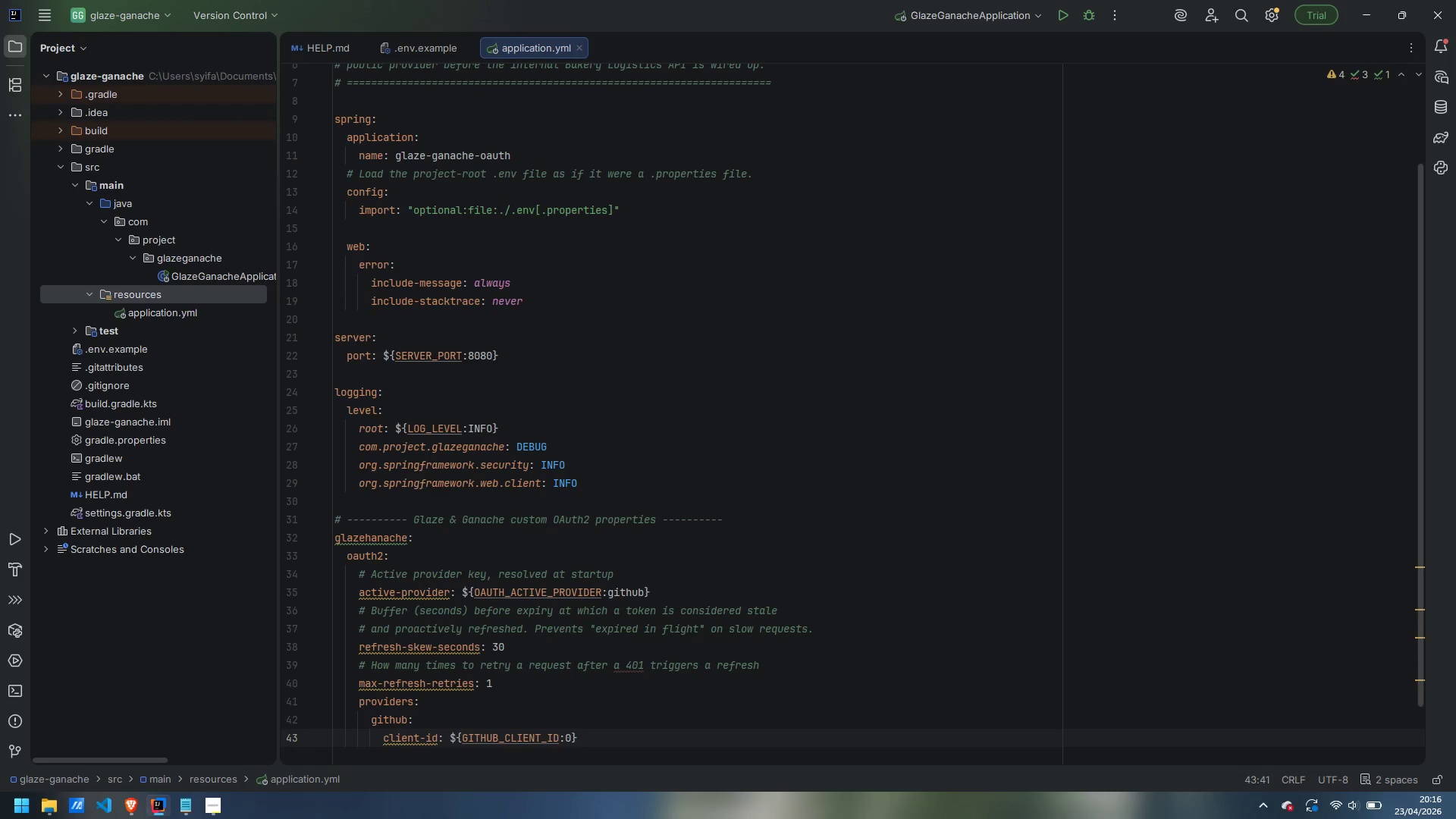 
key(ArrowDown)
 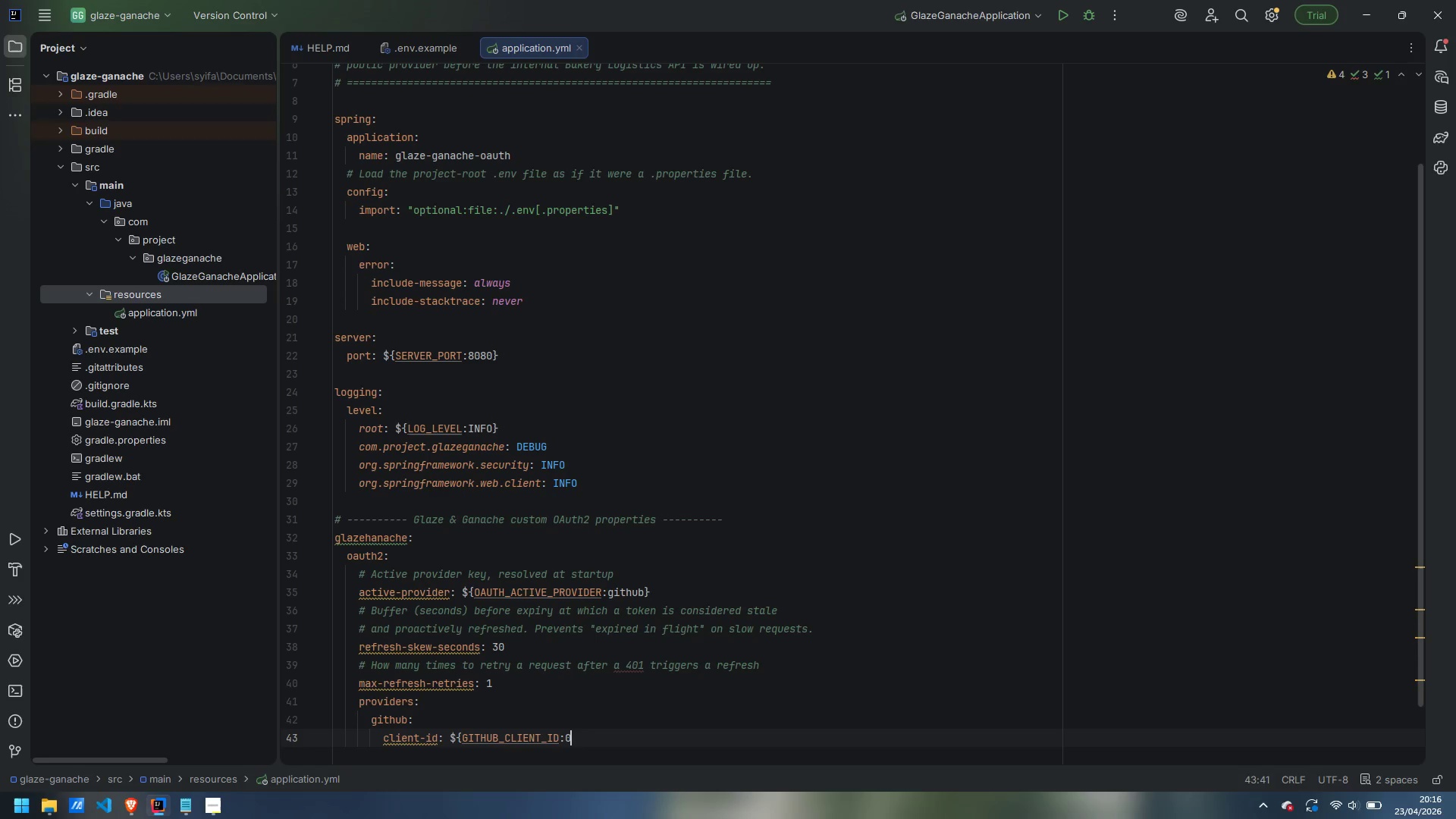 
key(Backspace)
 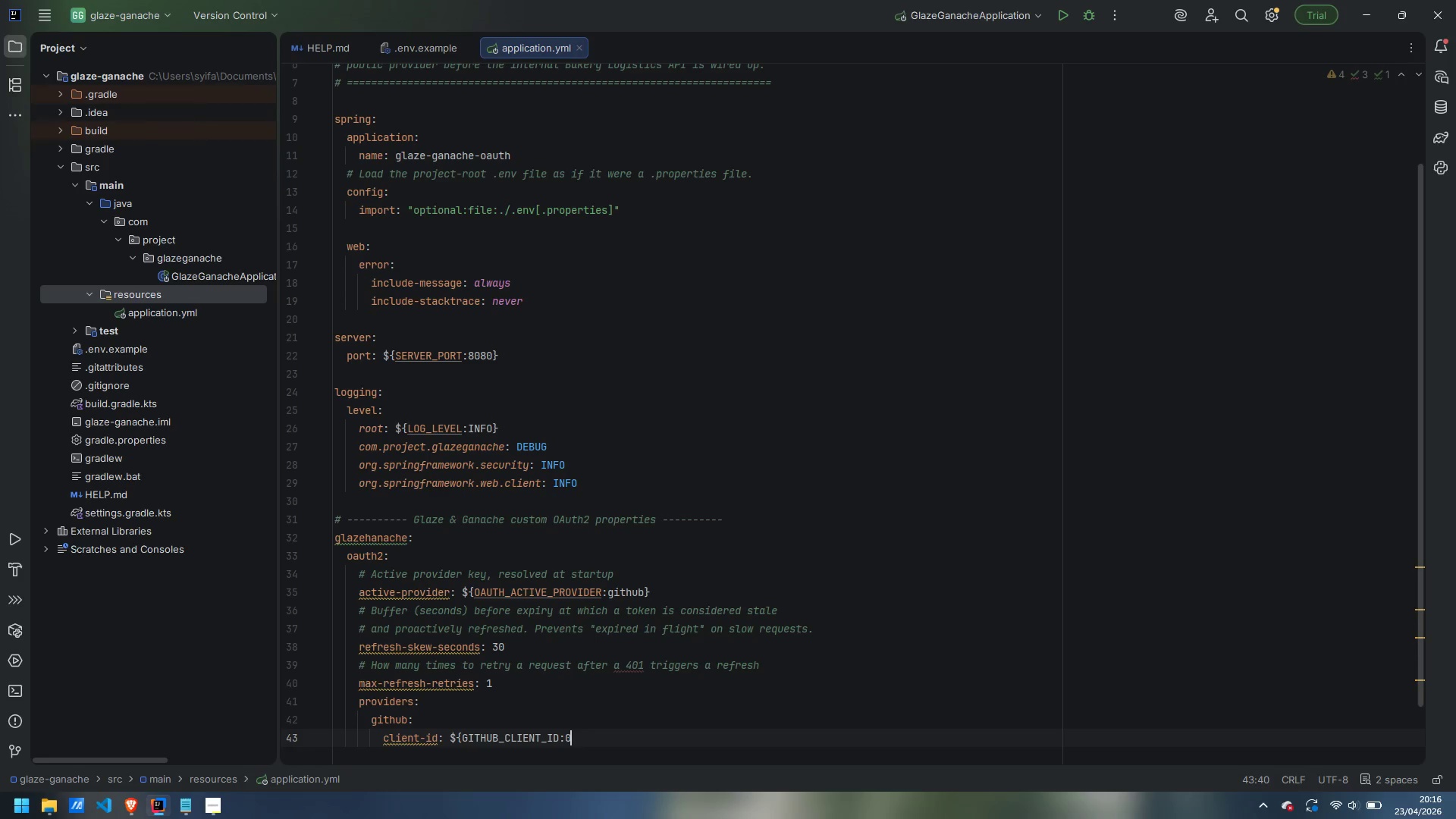 
key(ArrowRight)
 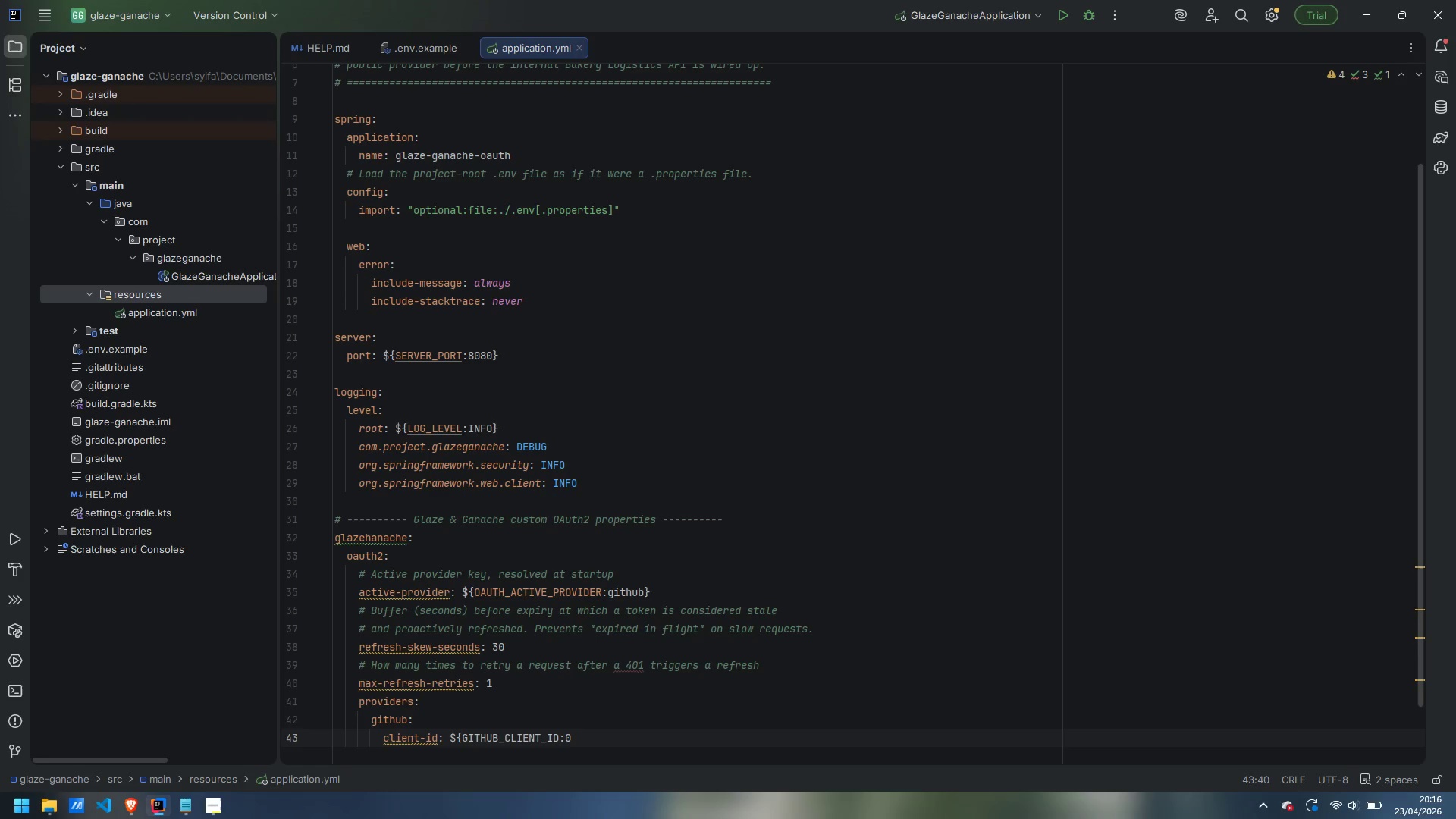 
key(Shift+BracketRight)
 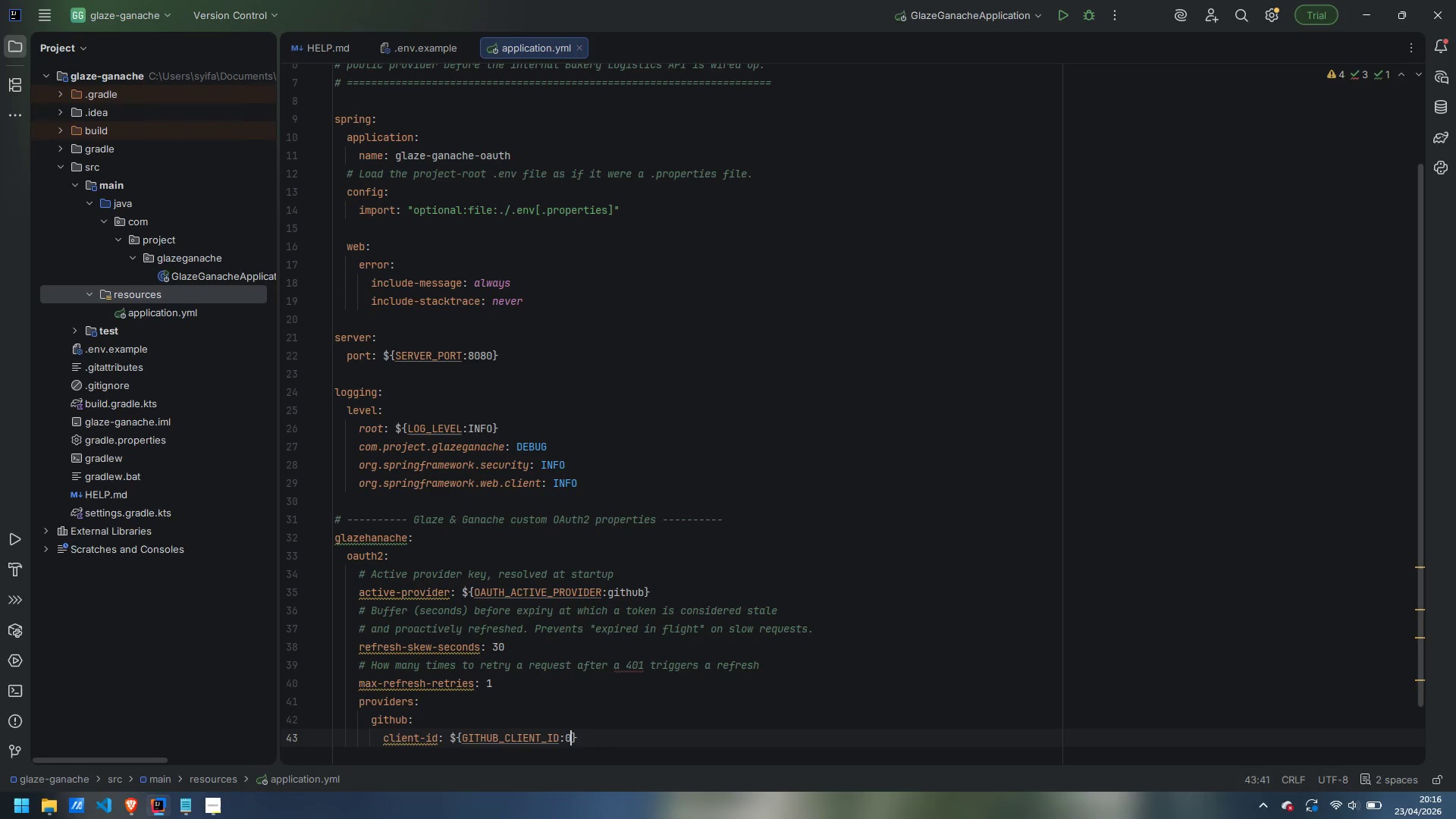 
key(ArrowLeft)
 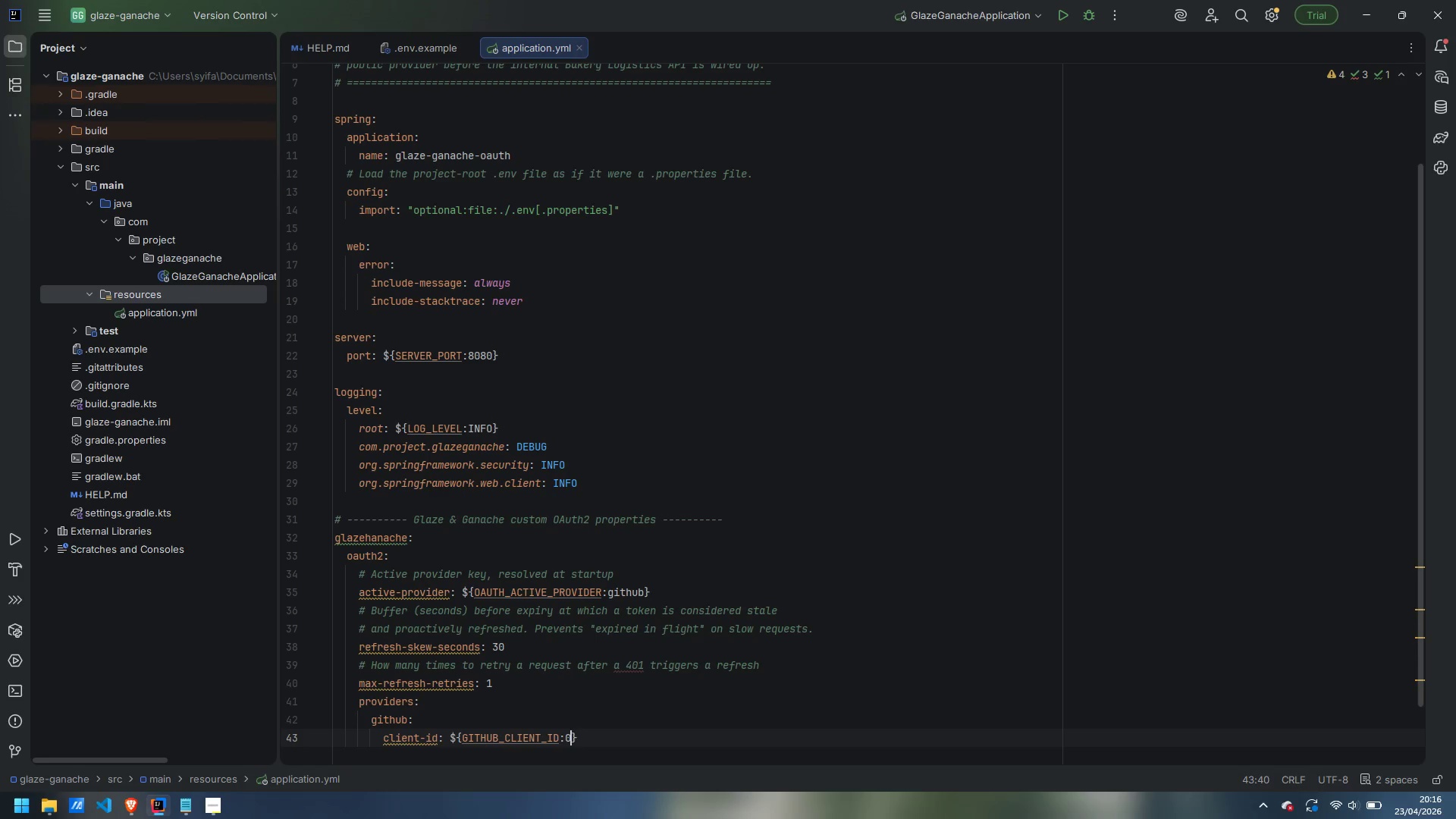 
key(Backspace)
 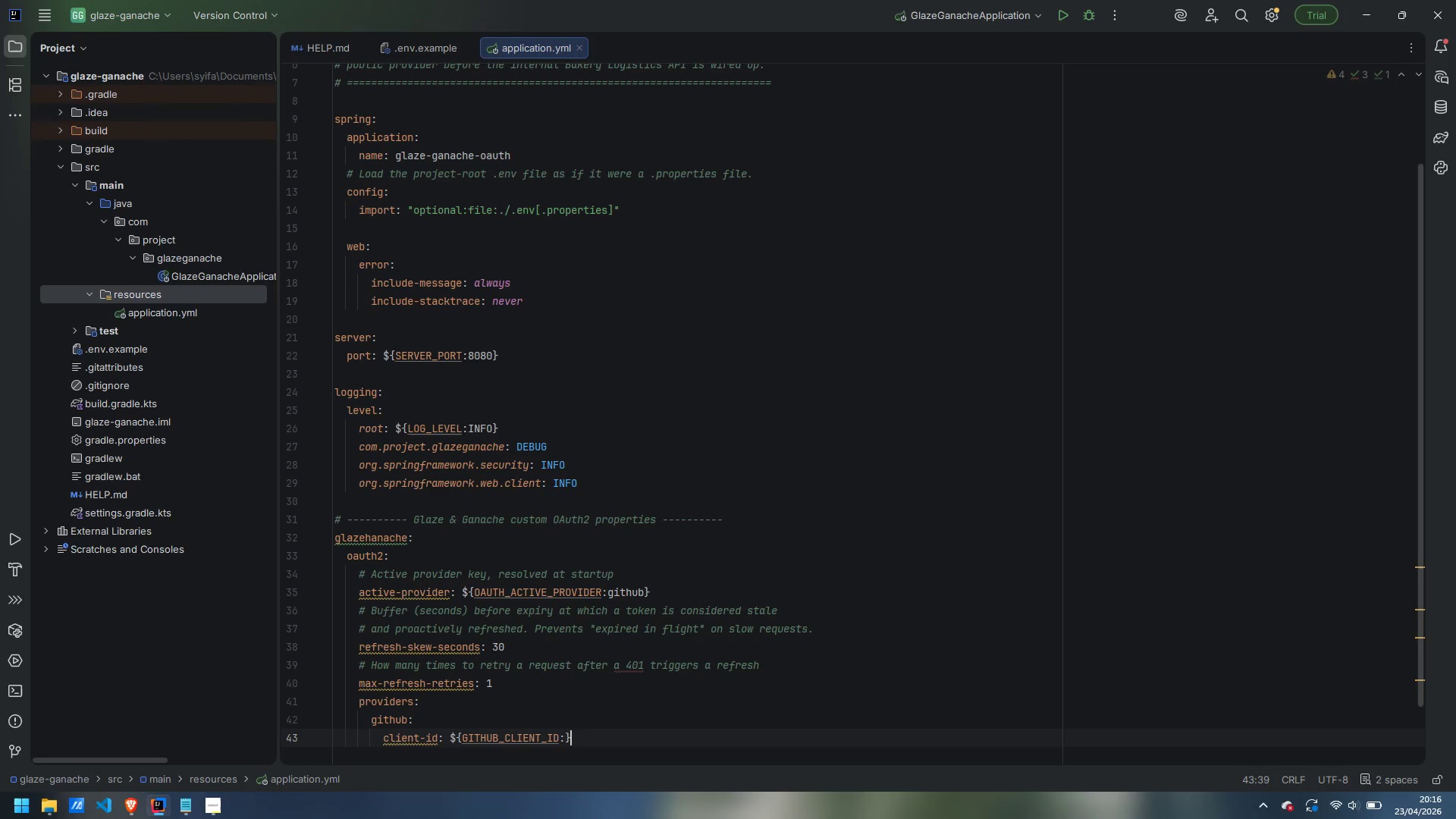 
key(ArrowRight)
 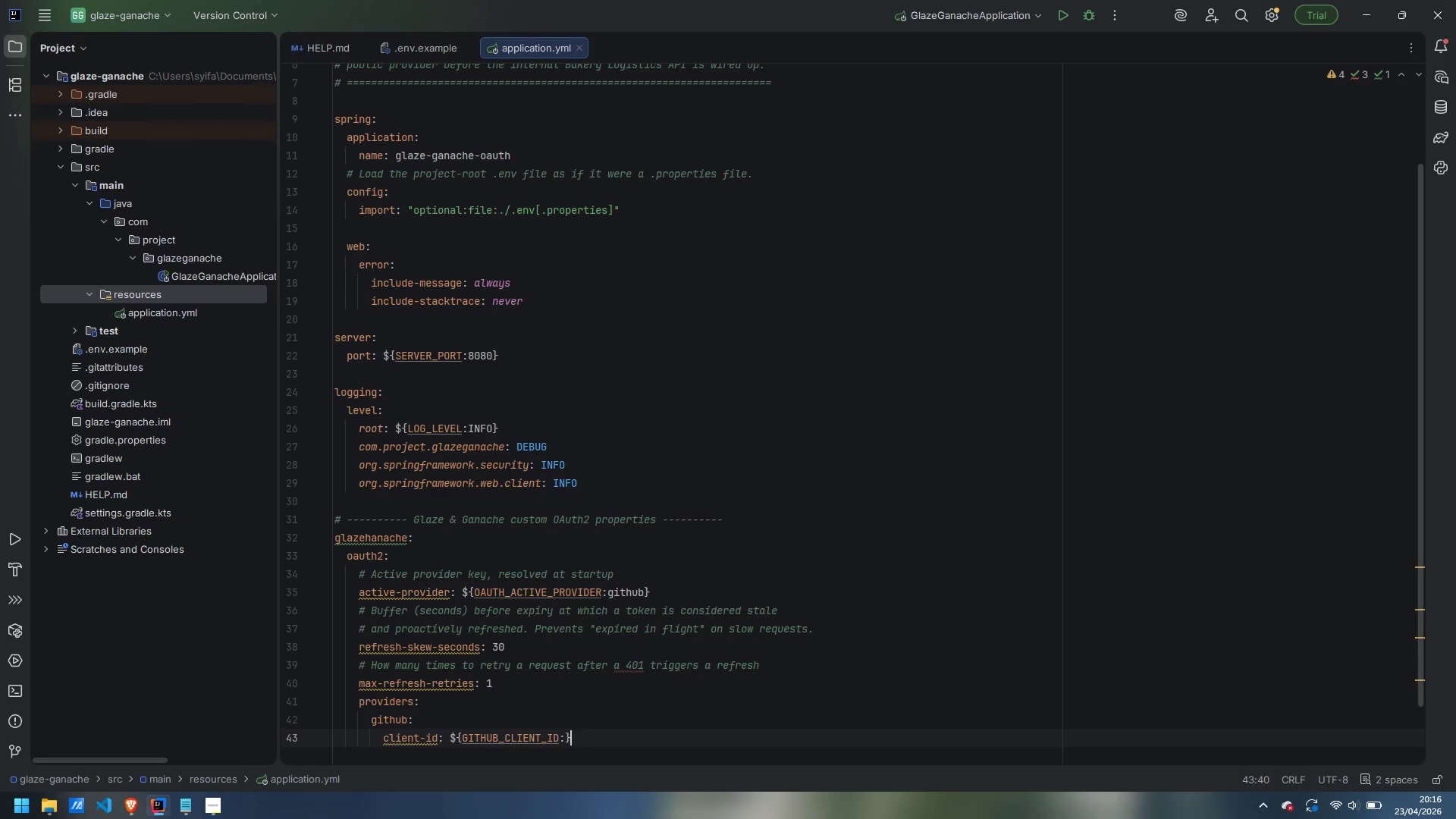 
key(Enter)
 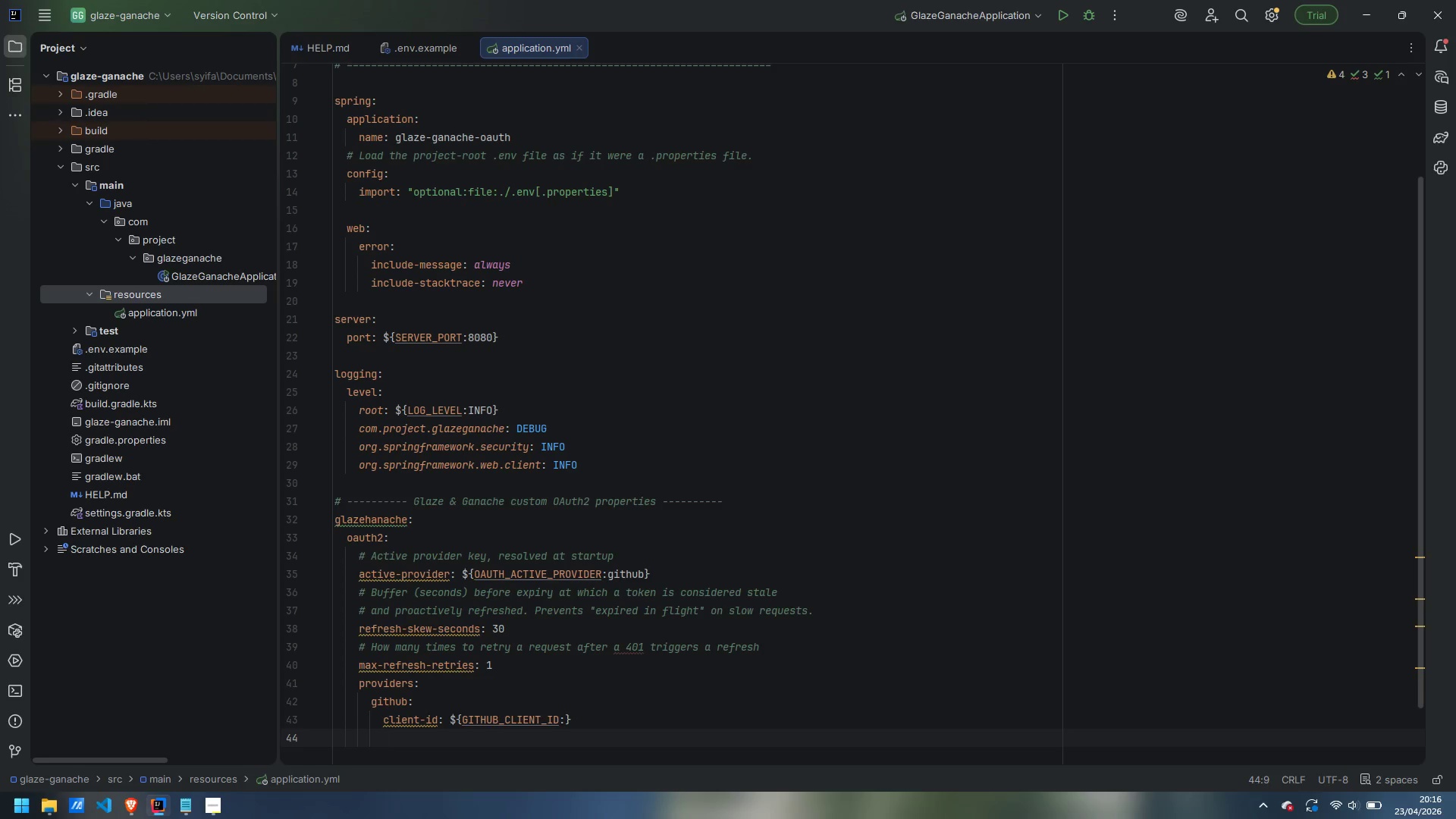 
wait(14.09)
 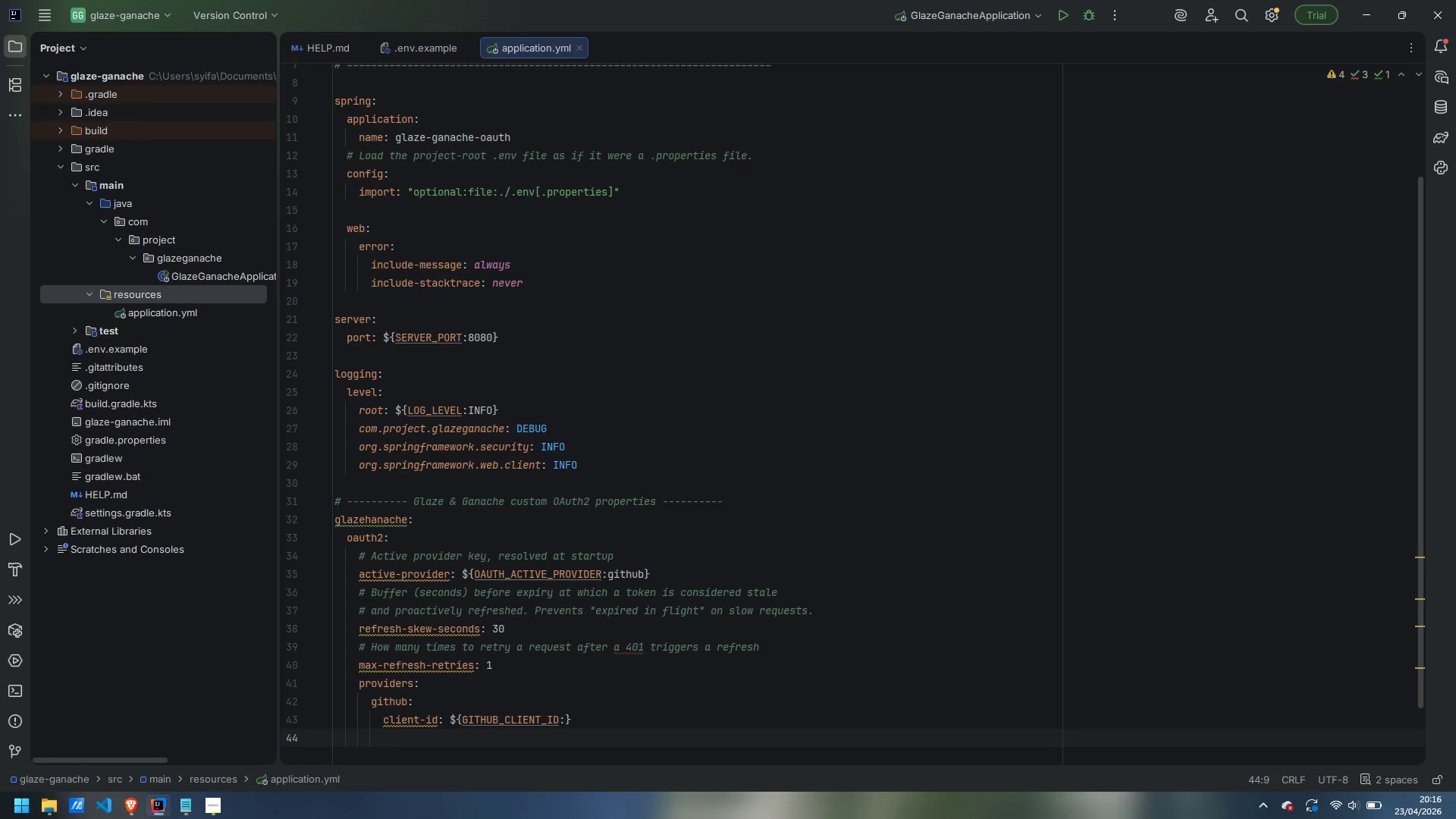 
type(client-secret: ${})
 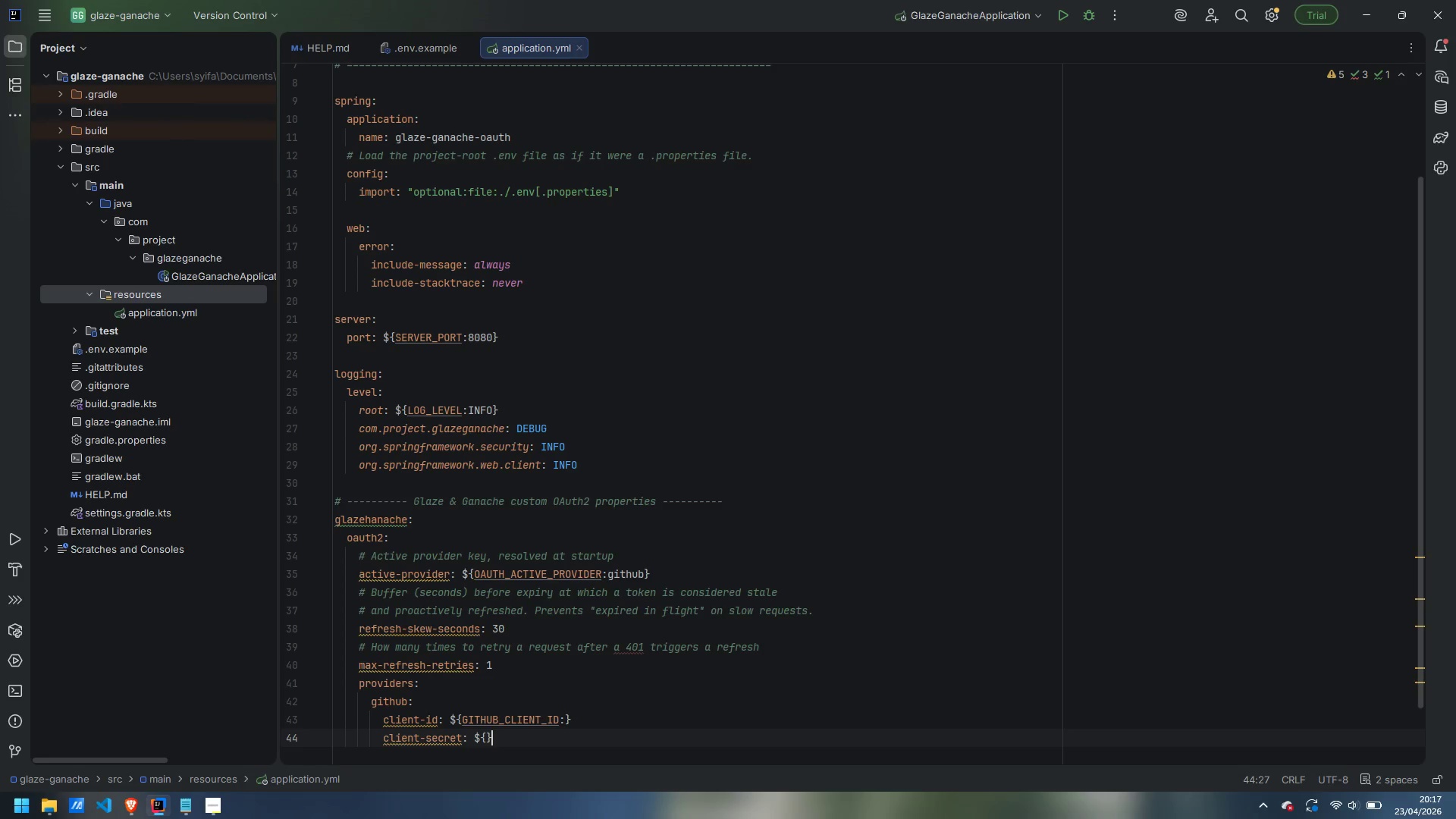 
hold_key(key=ShiftLeft, duration=0.69)
 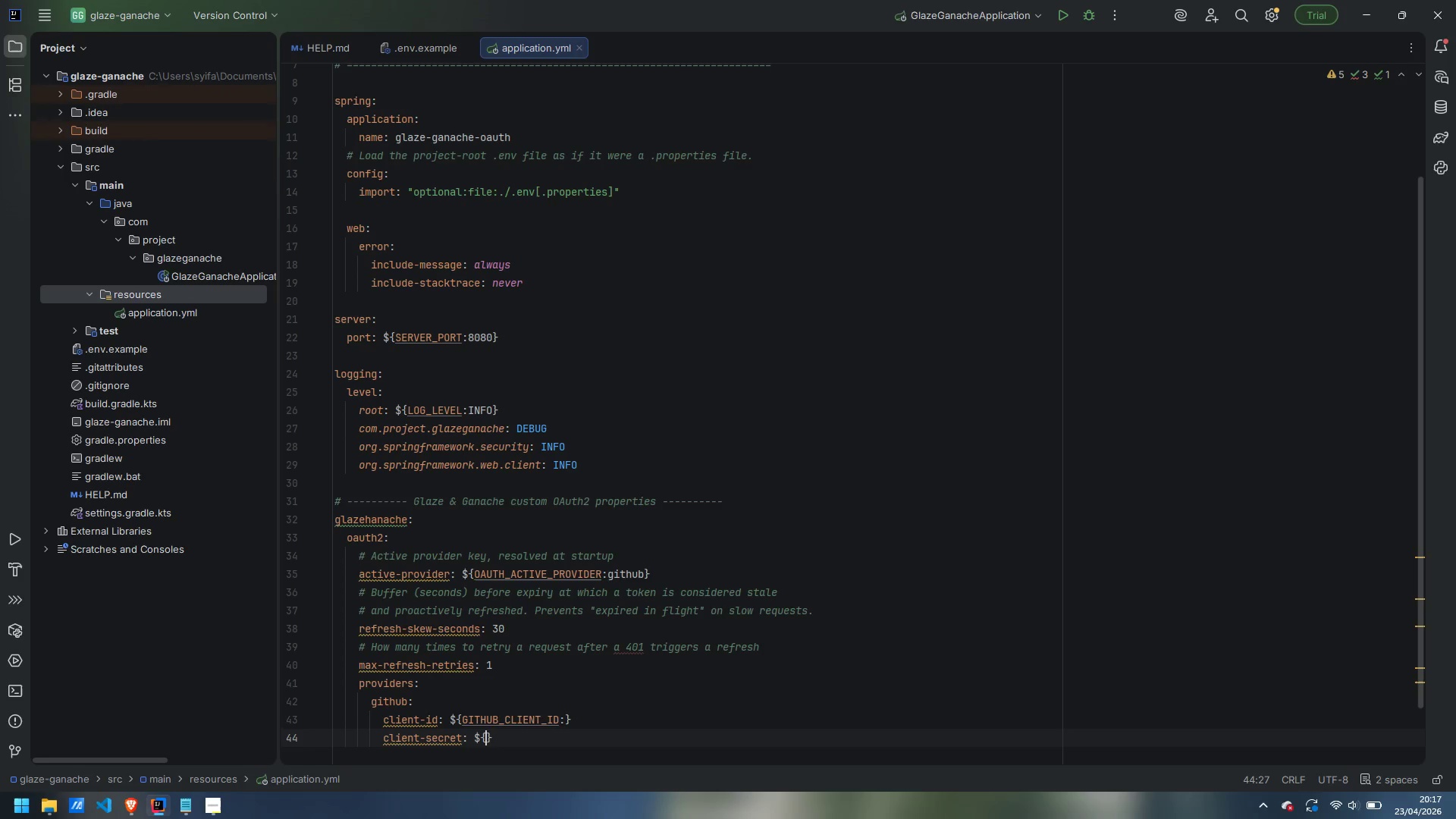 
key(ArrowLeft)
 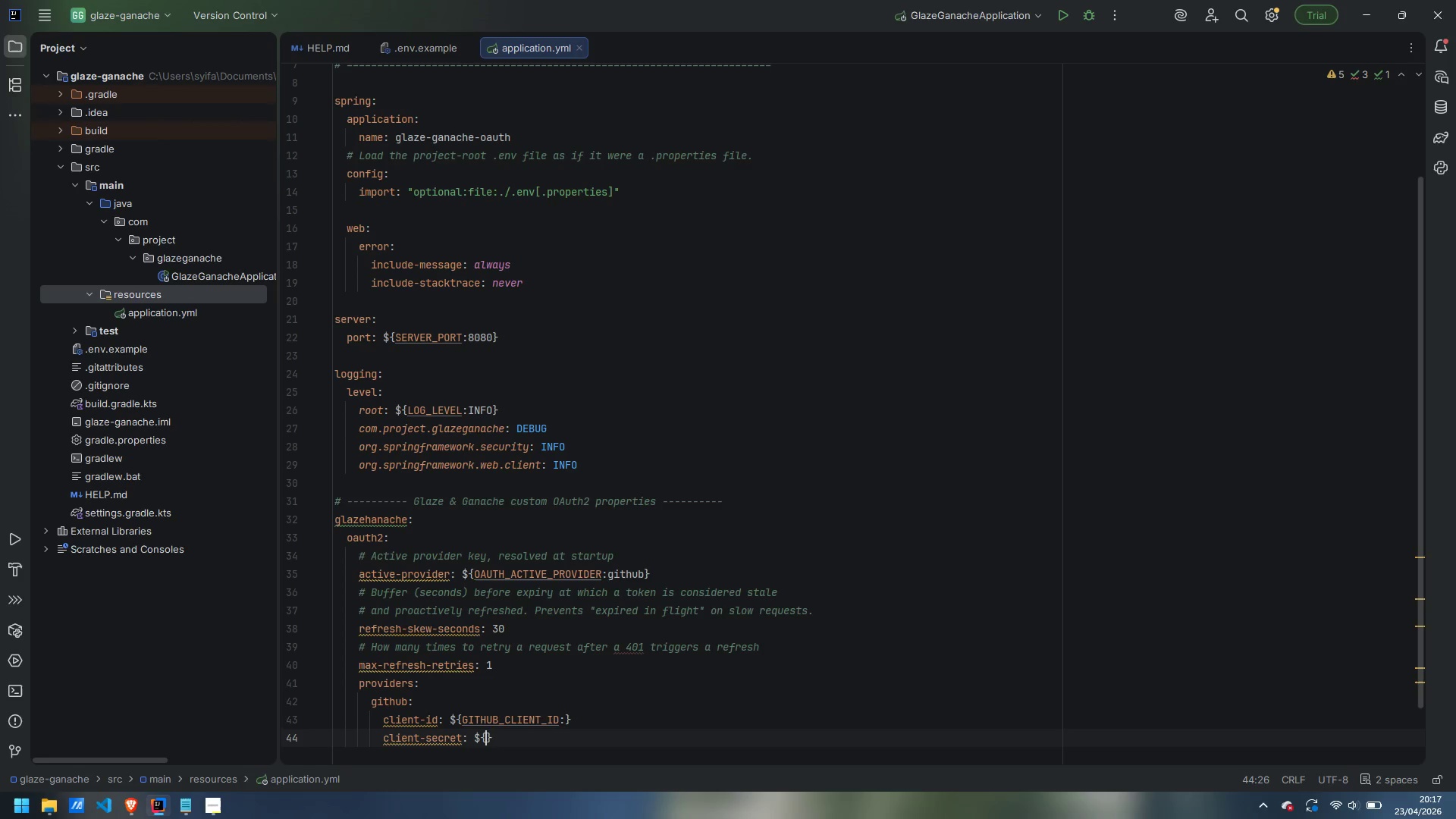 
type(GITHUB_CLIENT_SECRET)
 